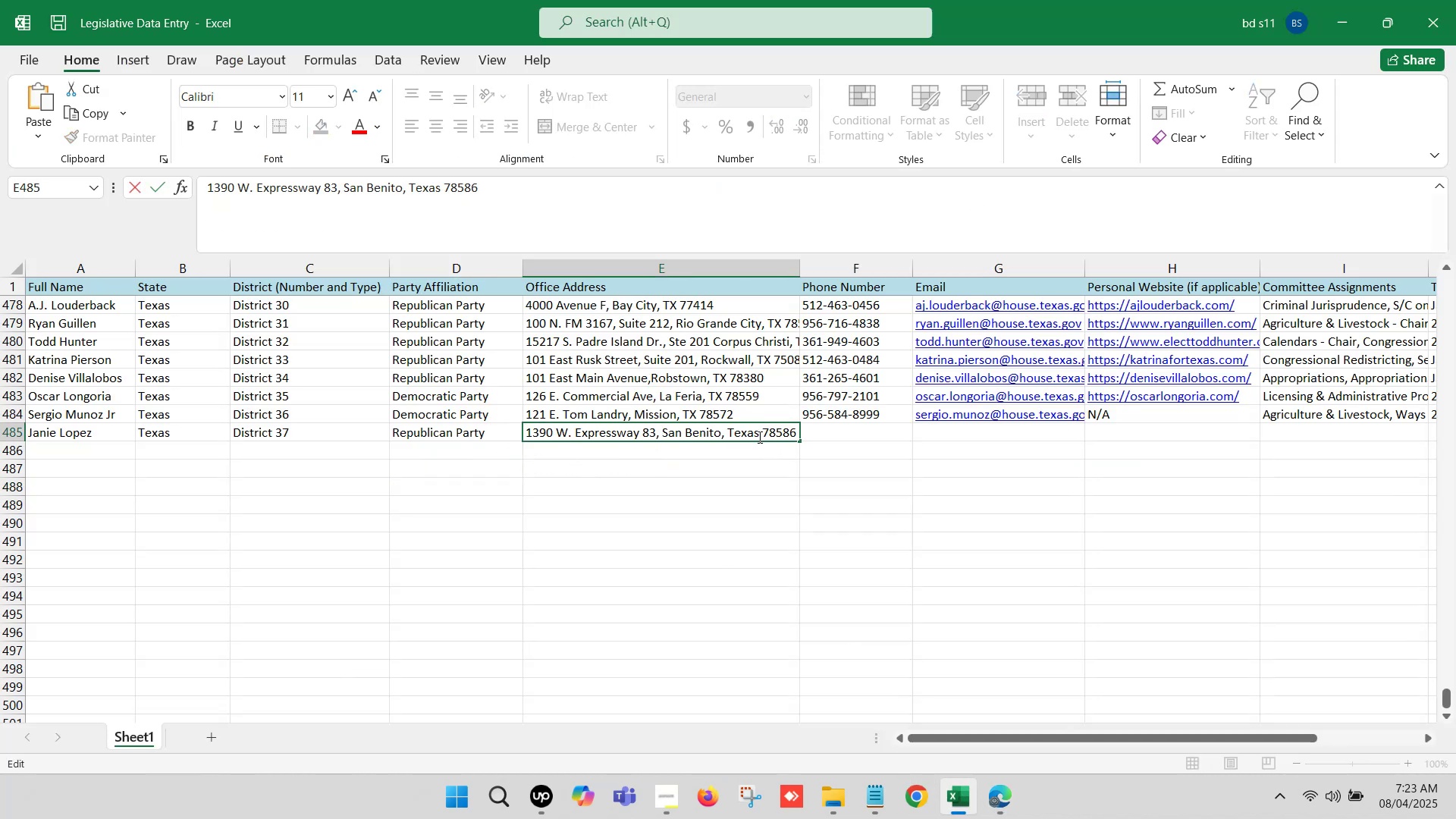 
left_click([760, 438])
 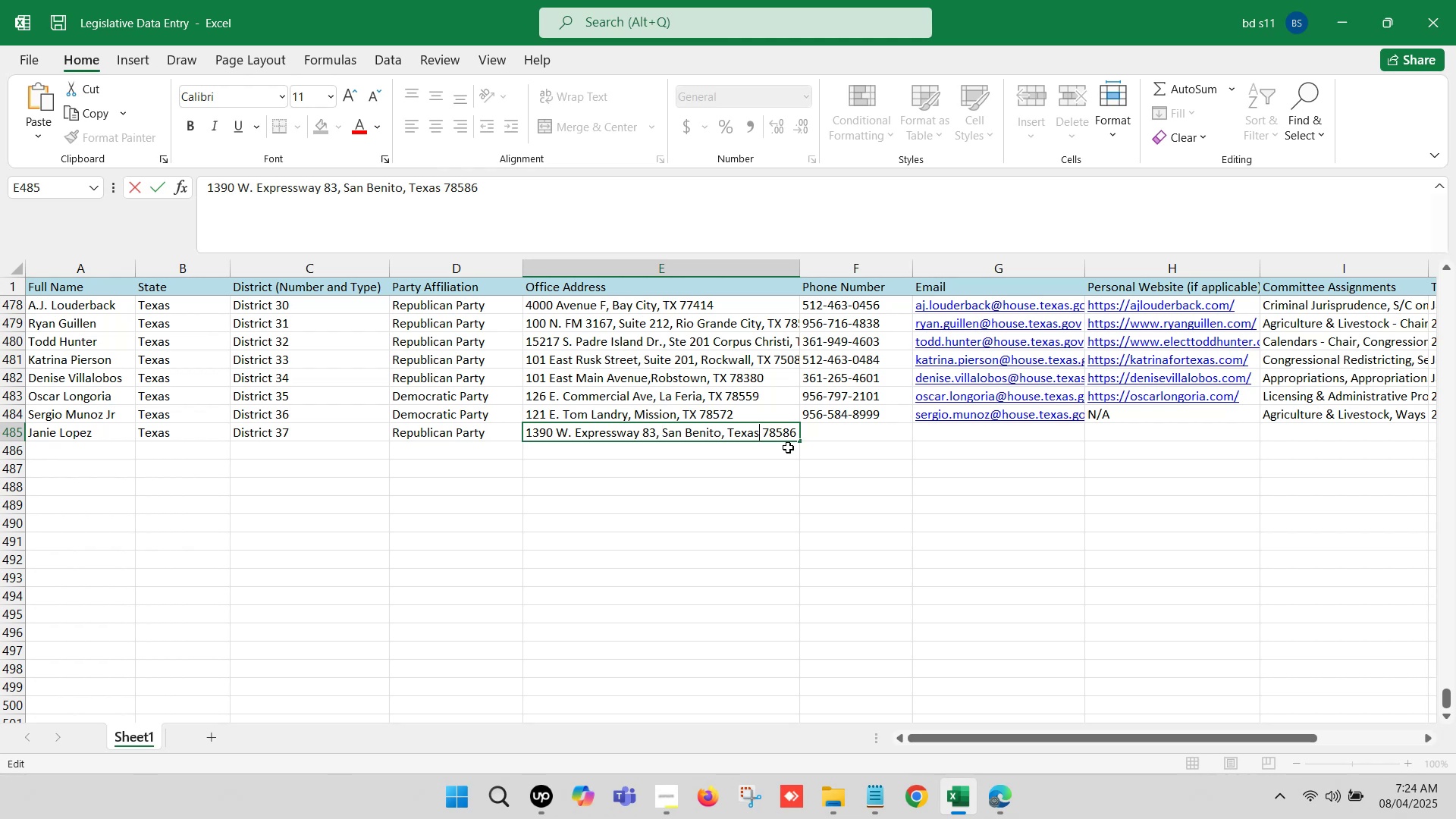 
key(Backspace)
 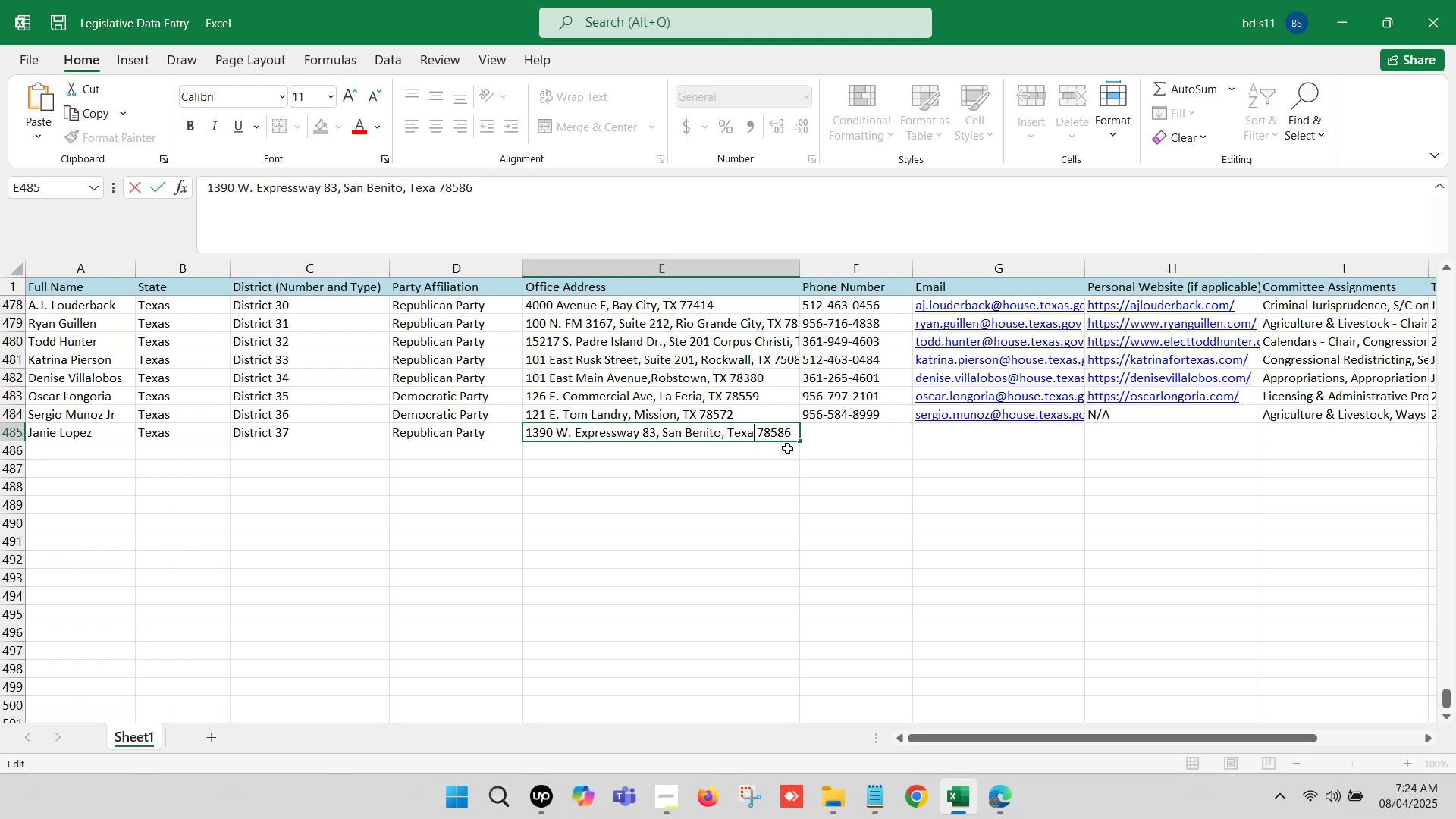 
key(Backspace)
 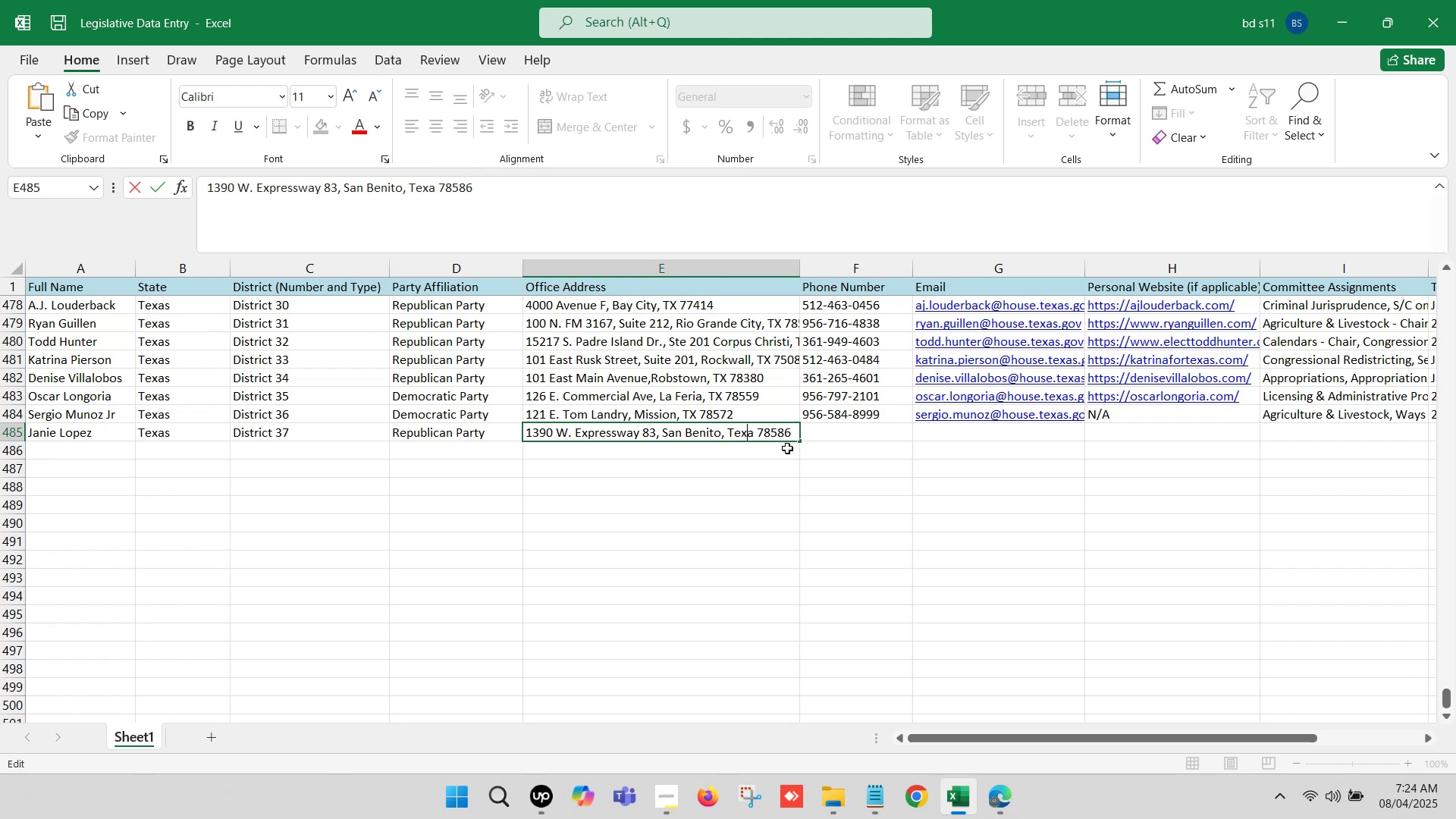 
key(Backspace)
 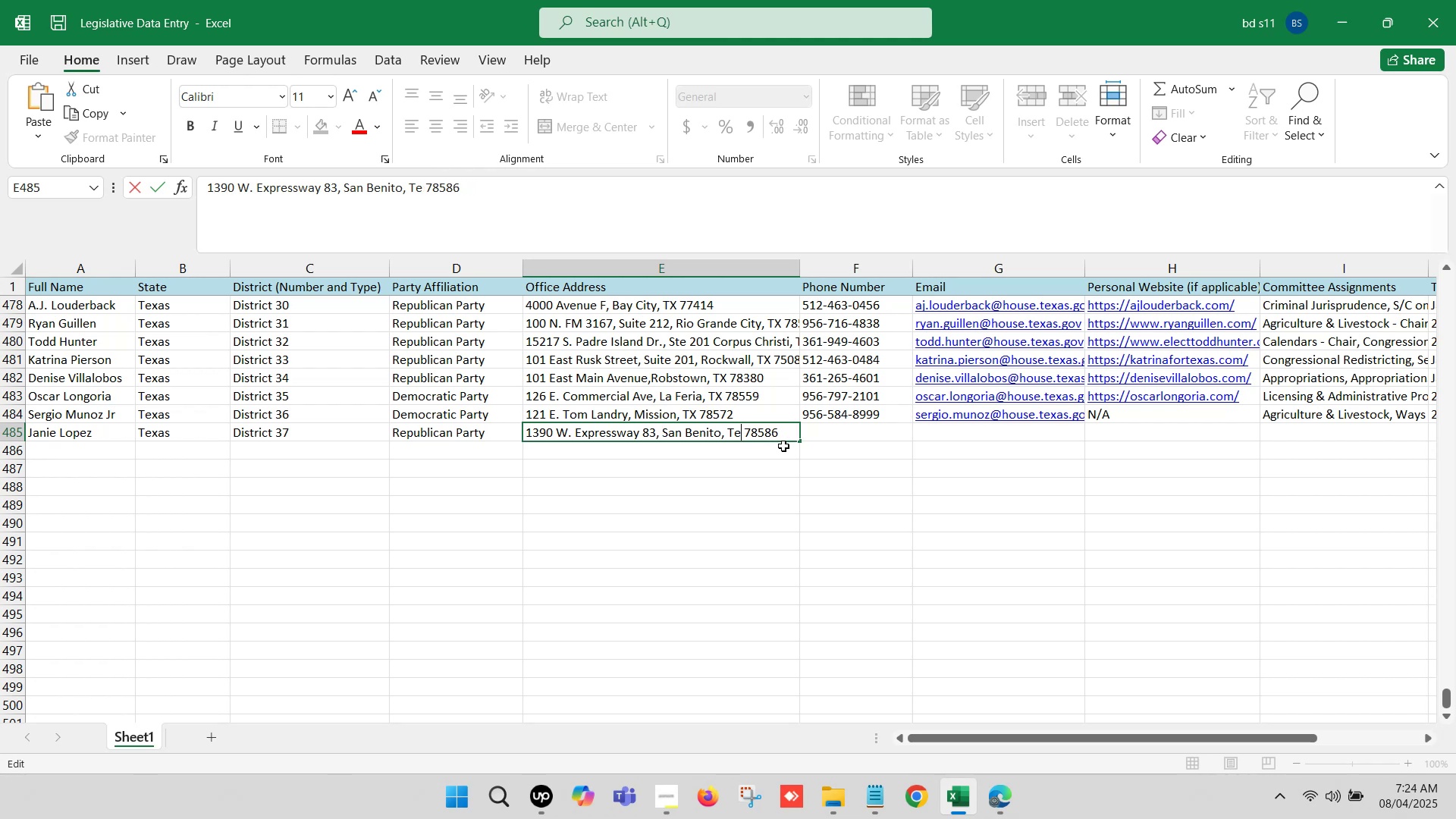 
key(Backspace)
 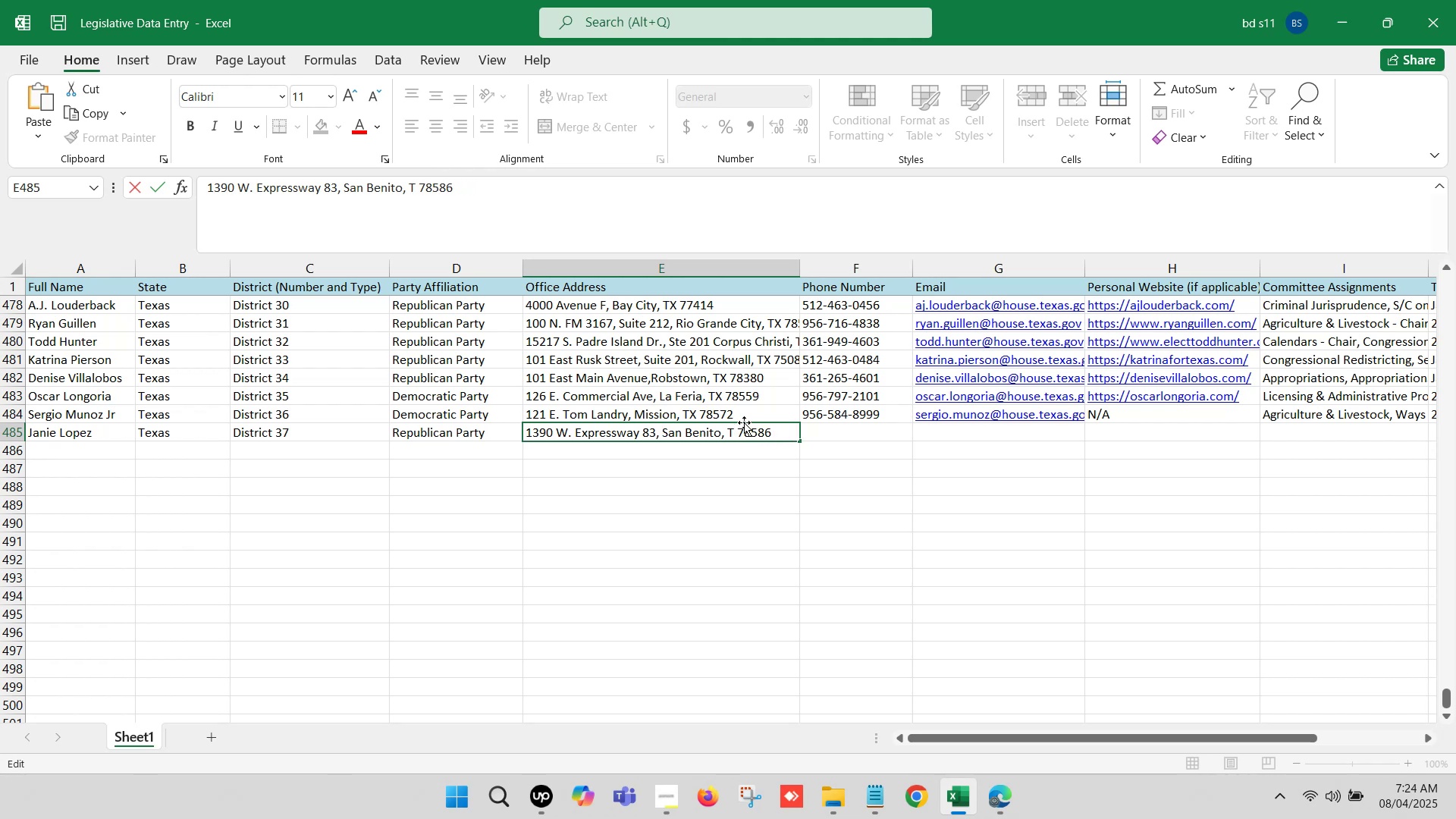 
key(Shift+X)
 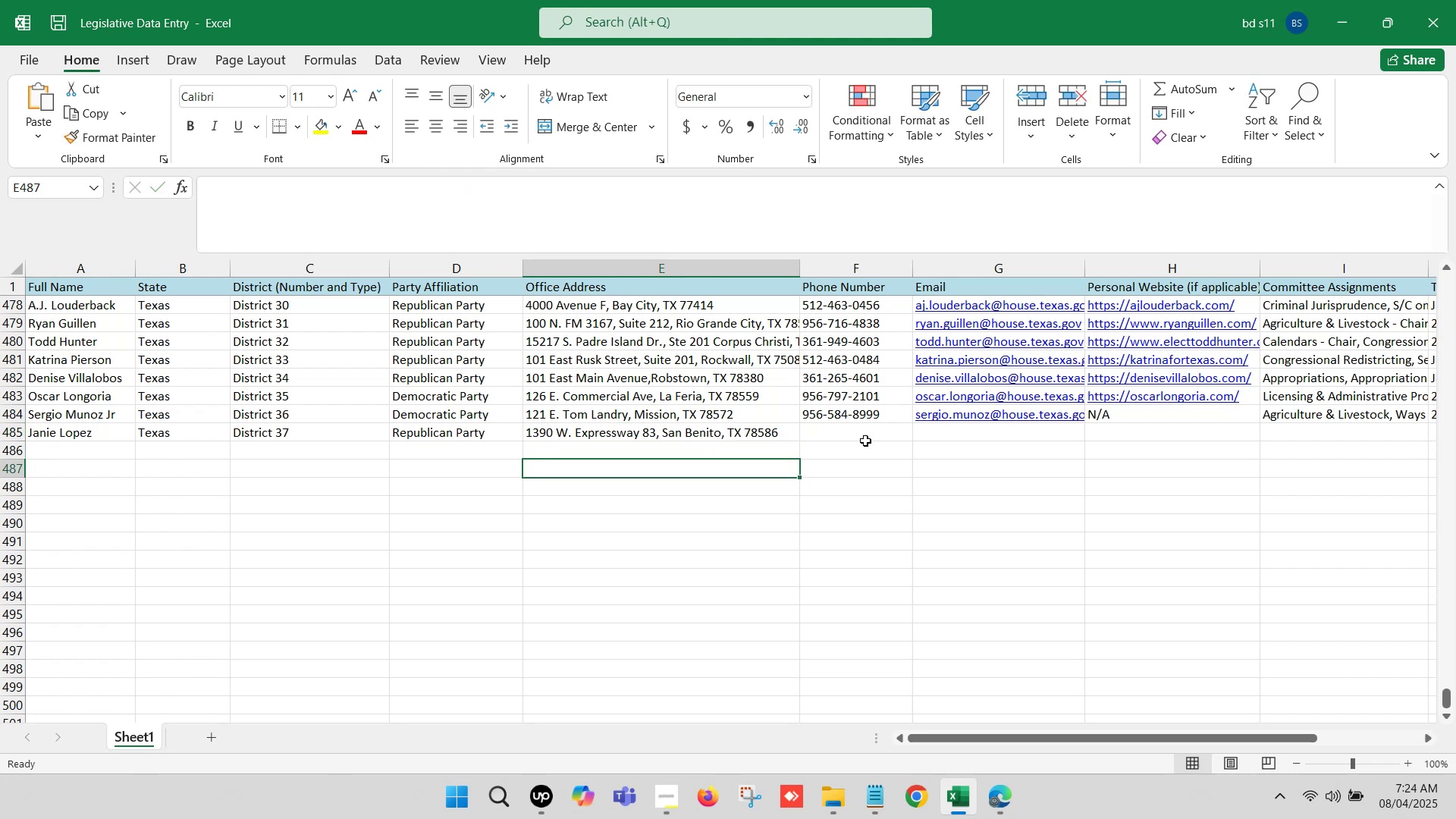 
left_click([857, 435])
 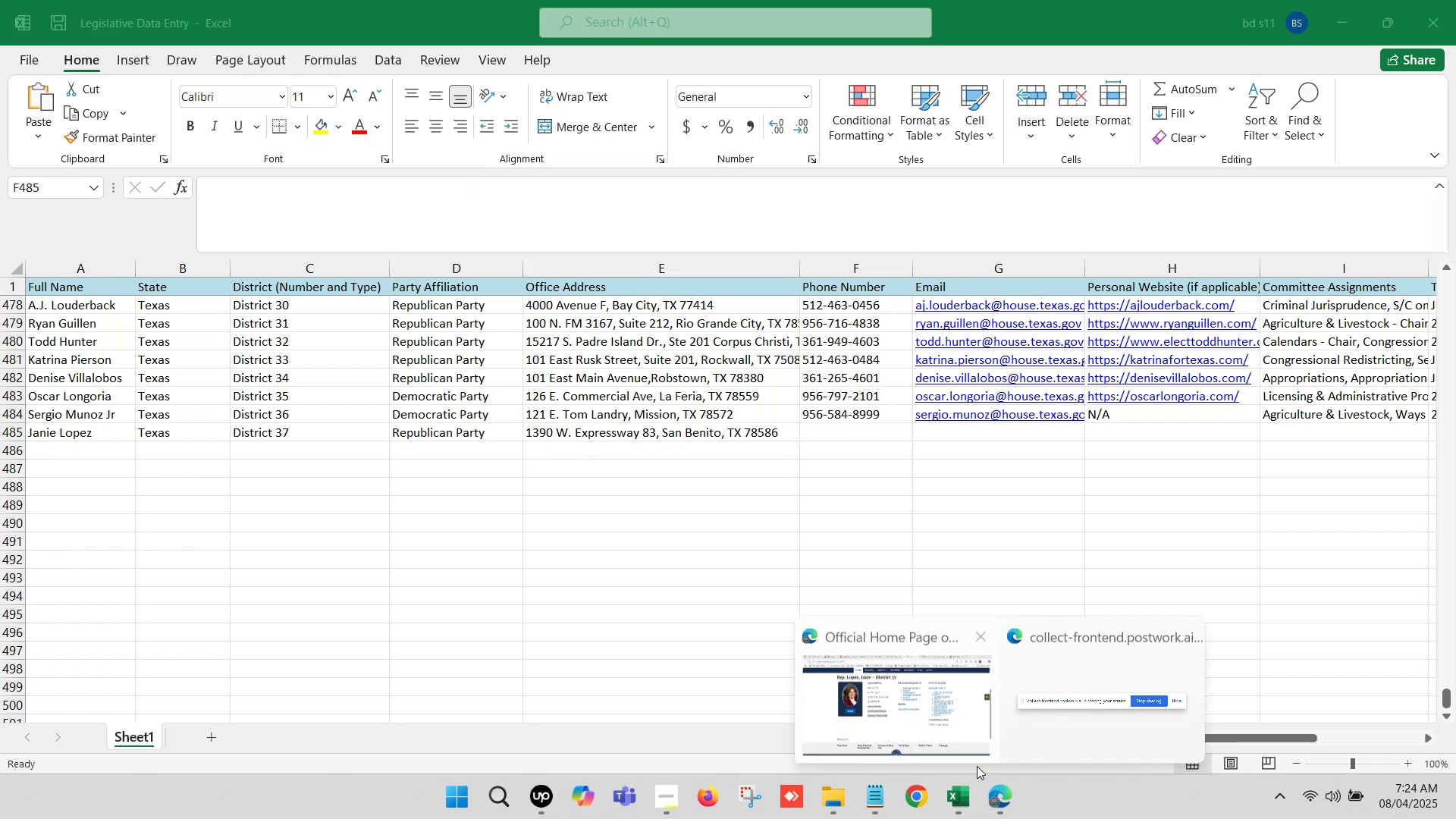 
left_click([893, 708])
 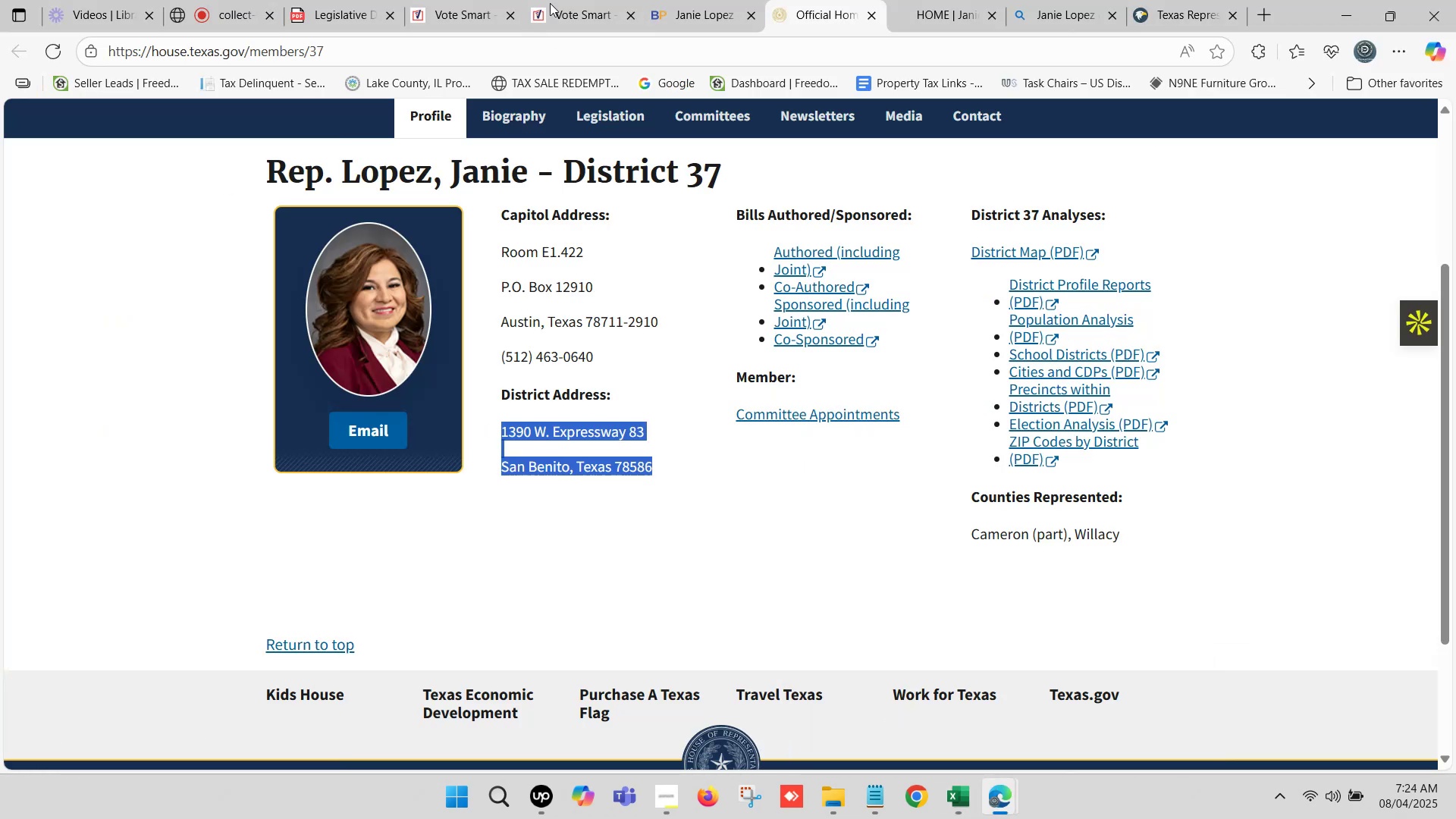 
left_click([563, 0])
 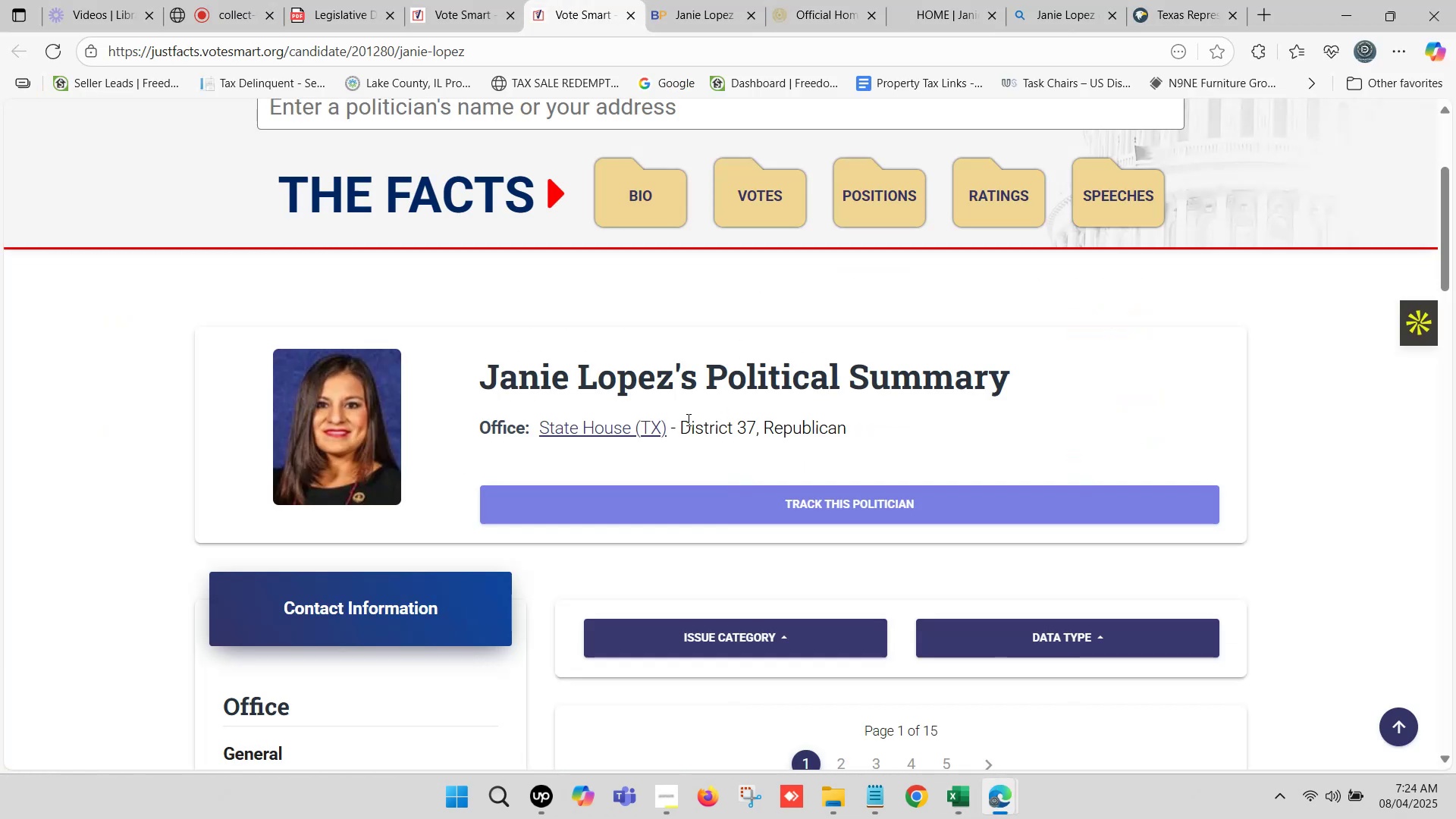 
left_click_drag(start_coordinate=[682, 419], to_coordinate=[845, 422])
 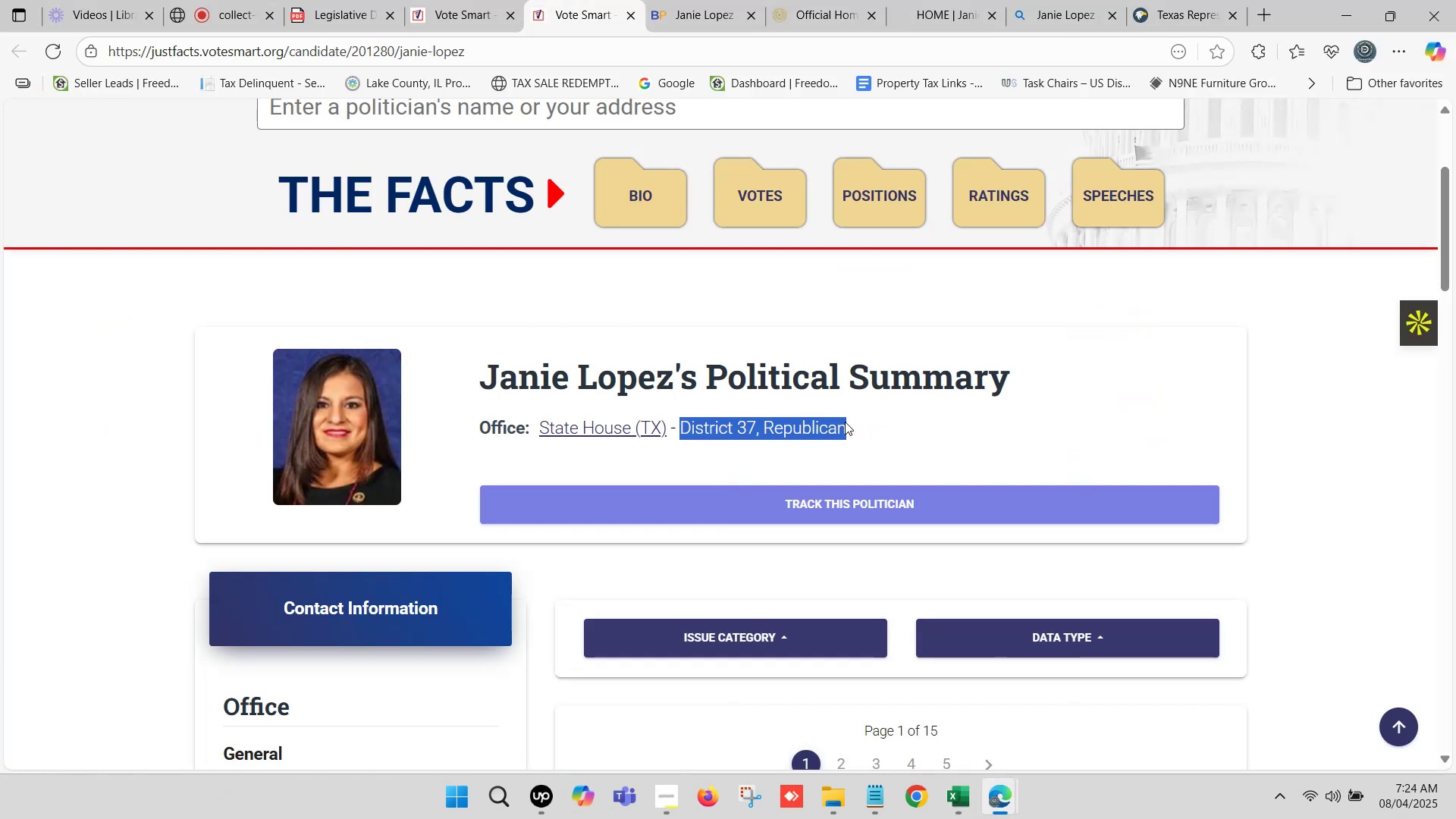 
key(Control+C)
 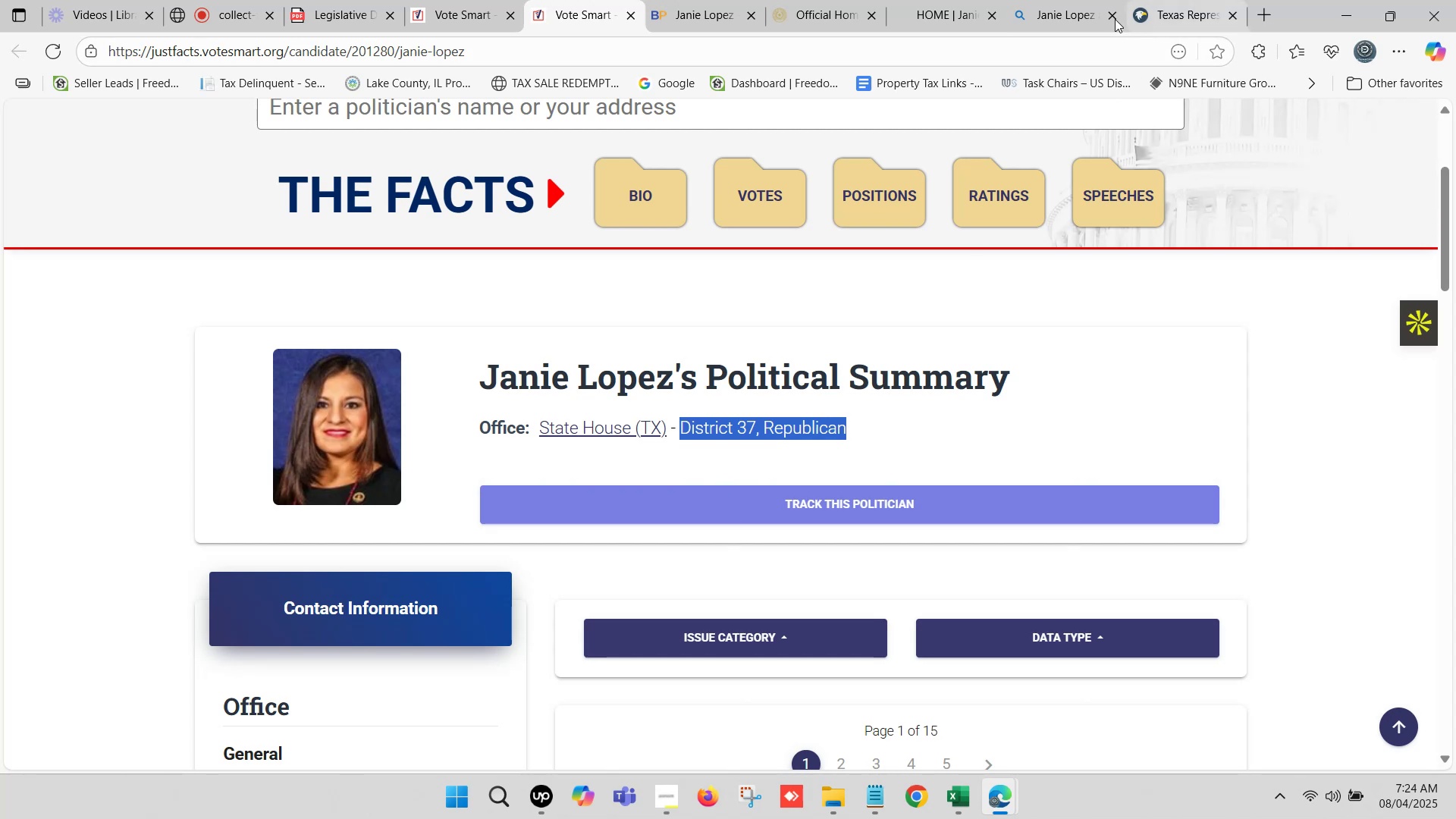 
left_click([1085, 7])
 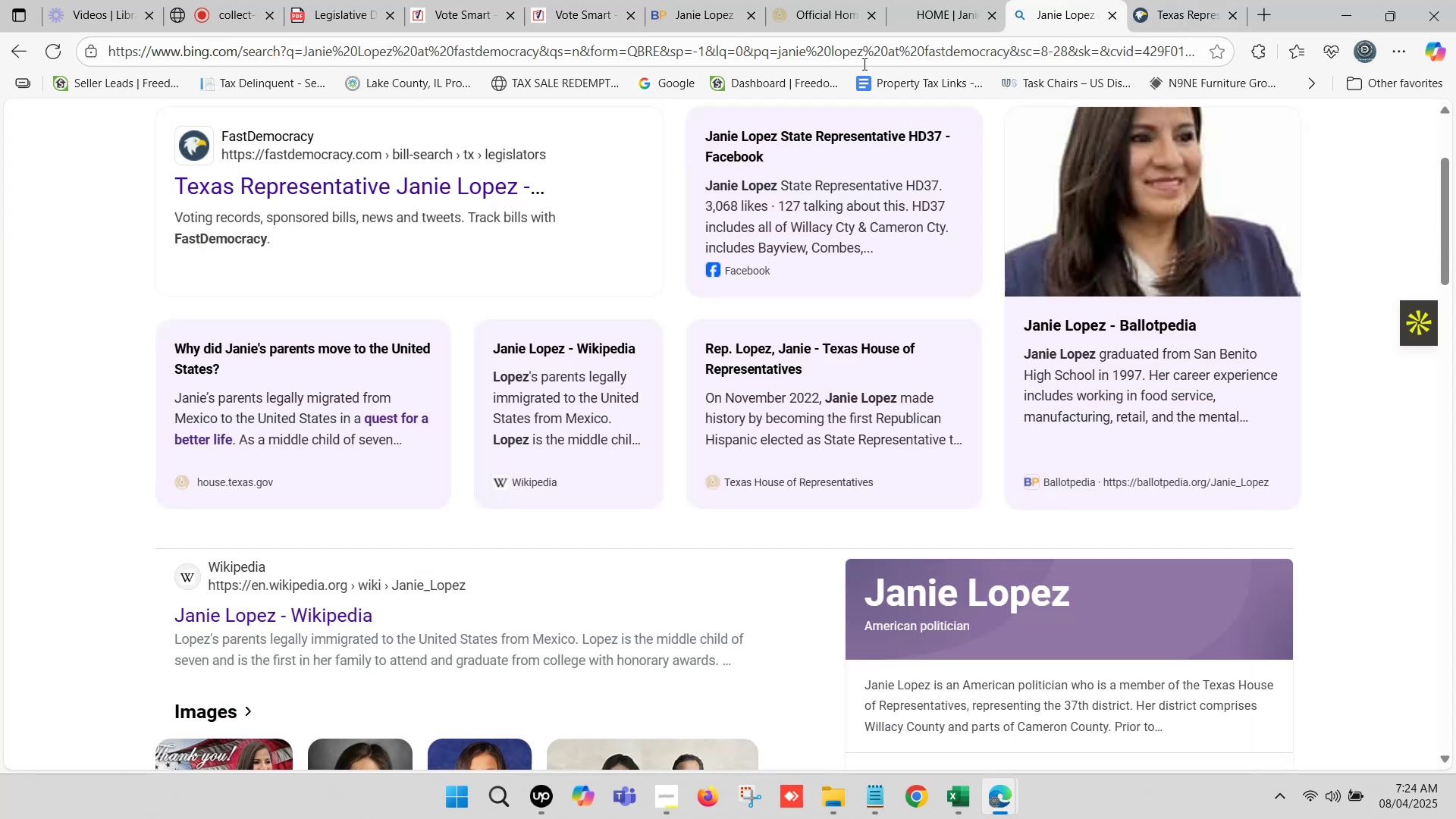 
scroll: coordinate [376, 183], scroll_direction: up, amount: 6.0
 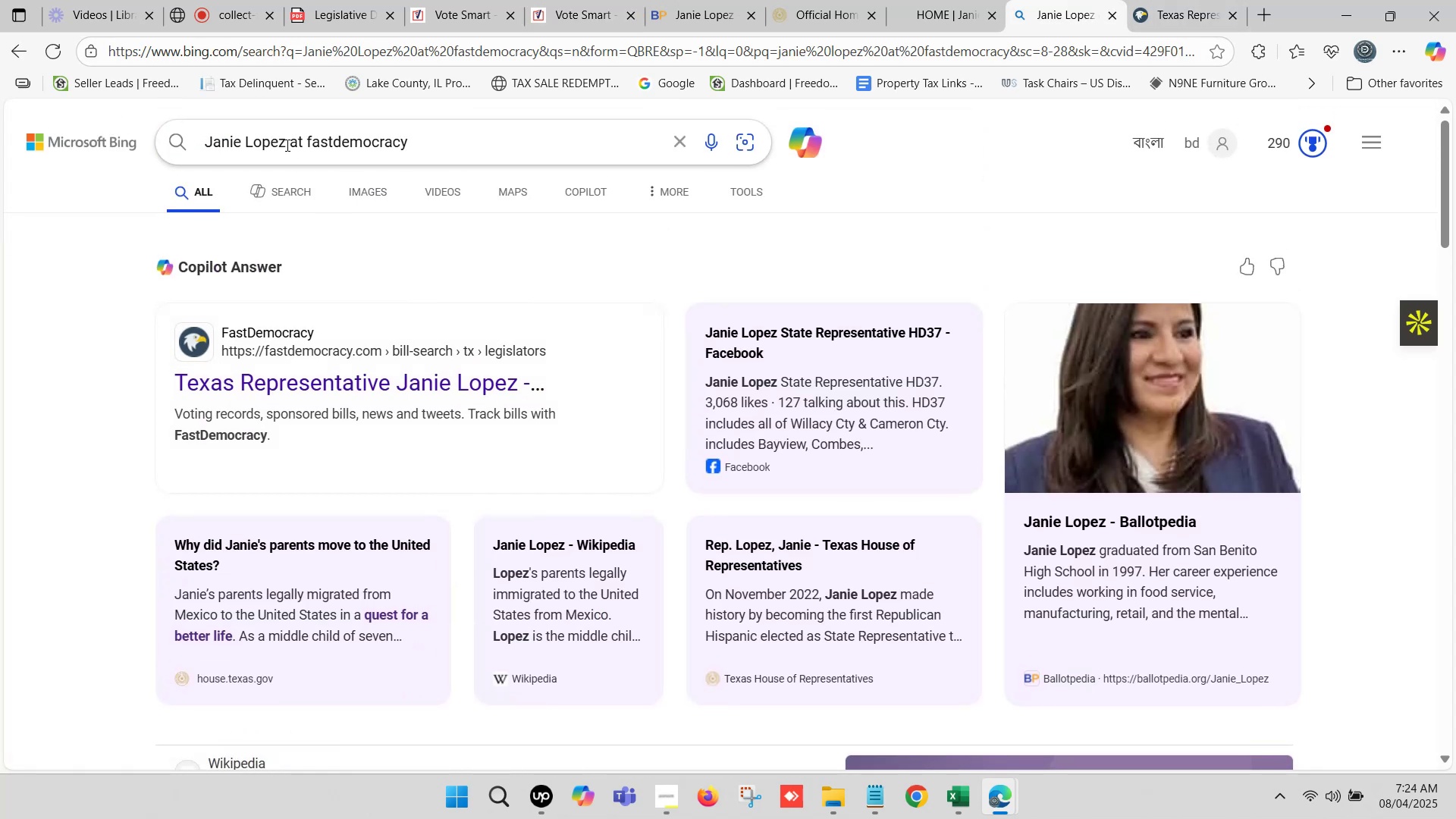 
left_click([284, 144])
 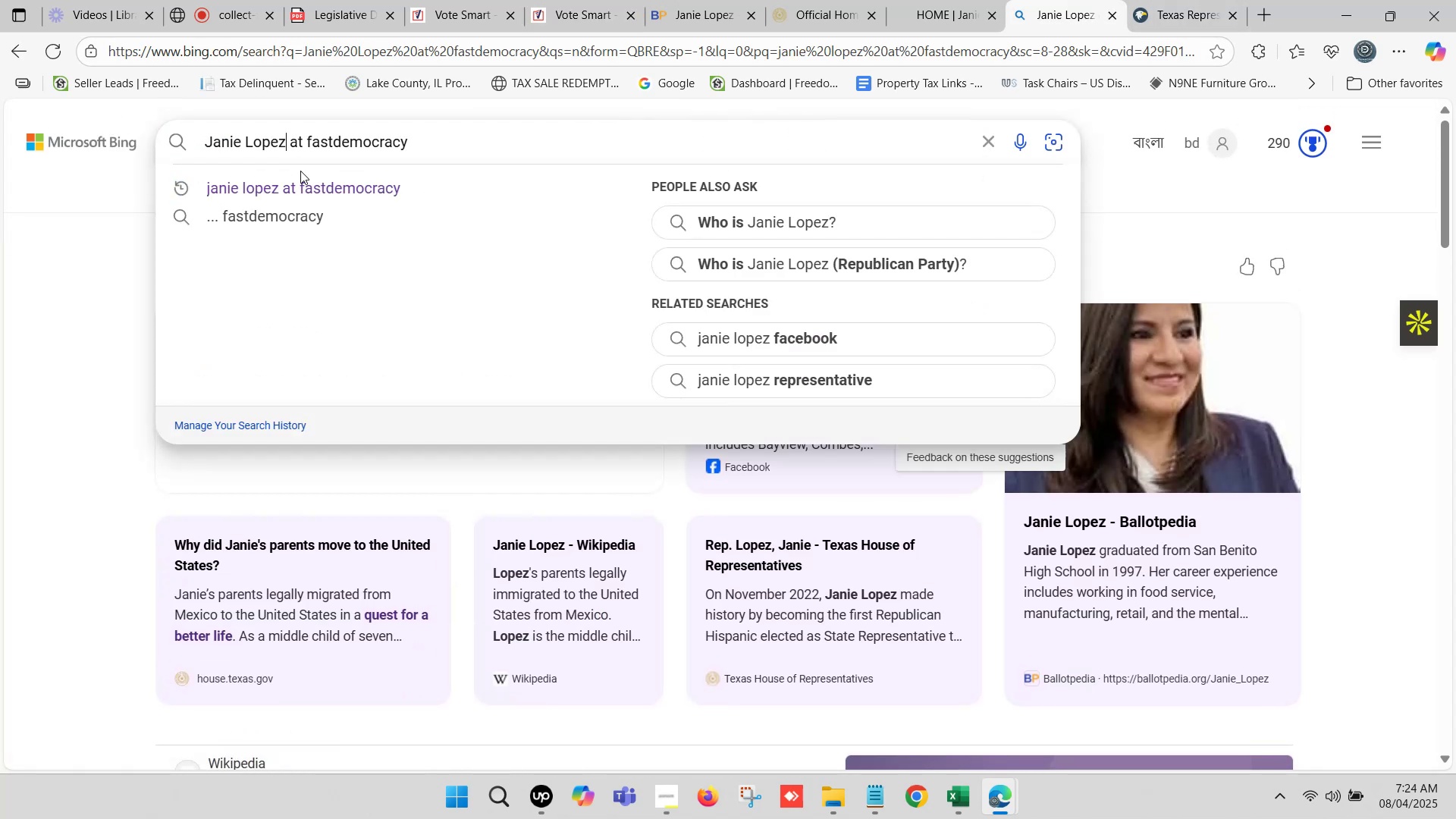 
key(Space)
 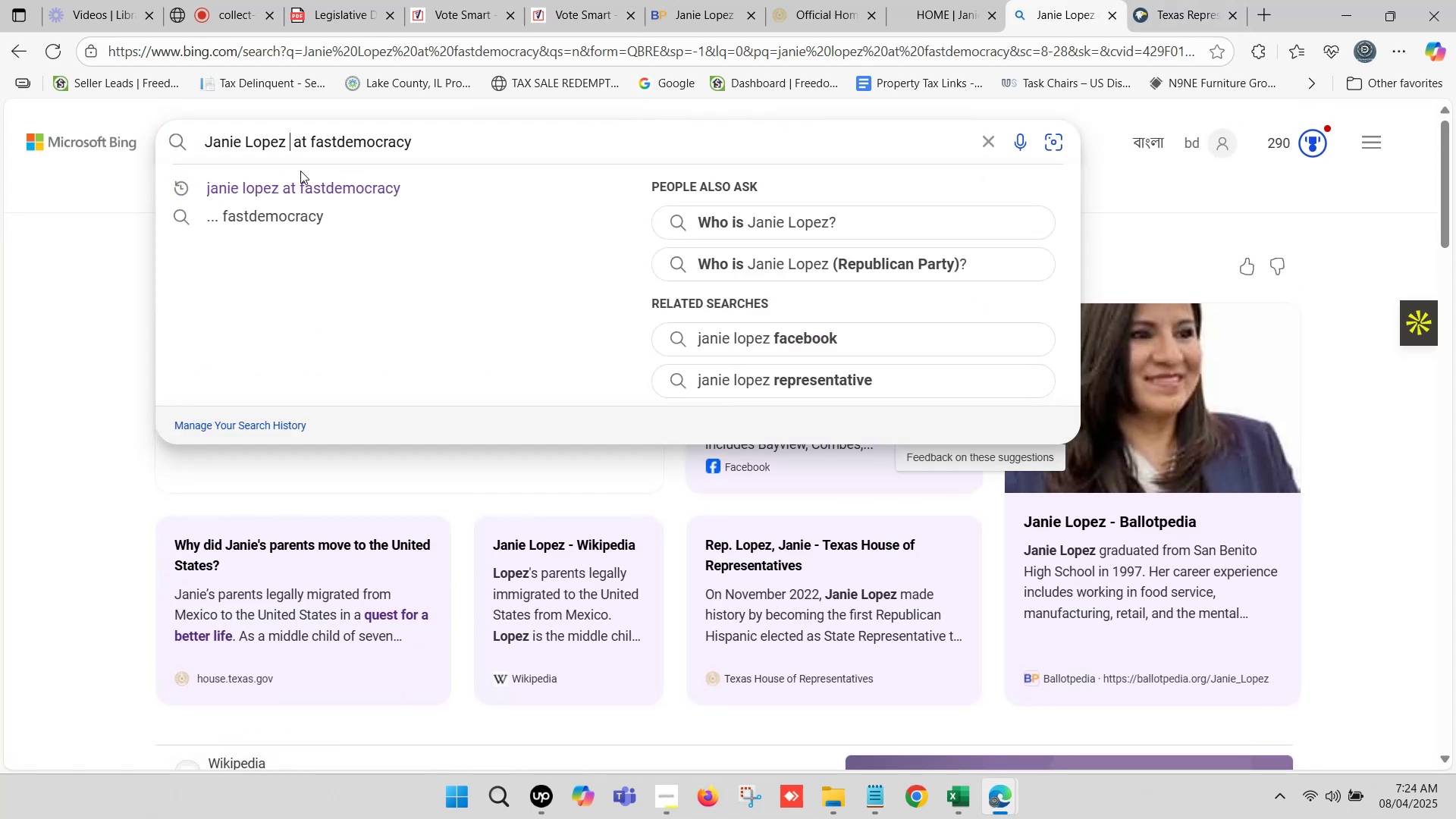 
key(Control+V)
 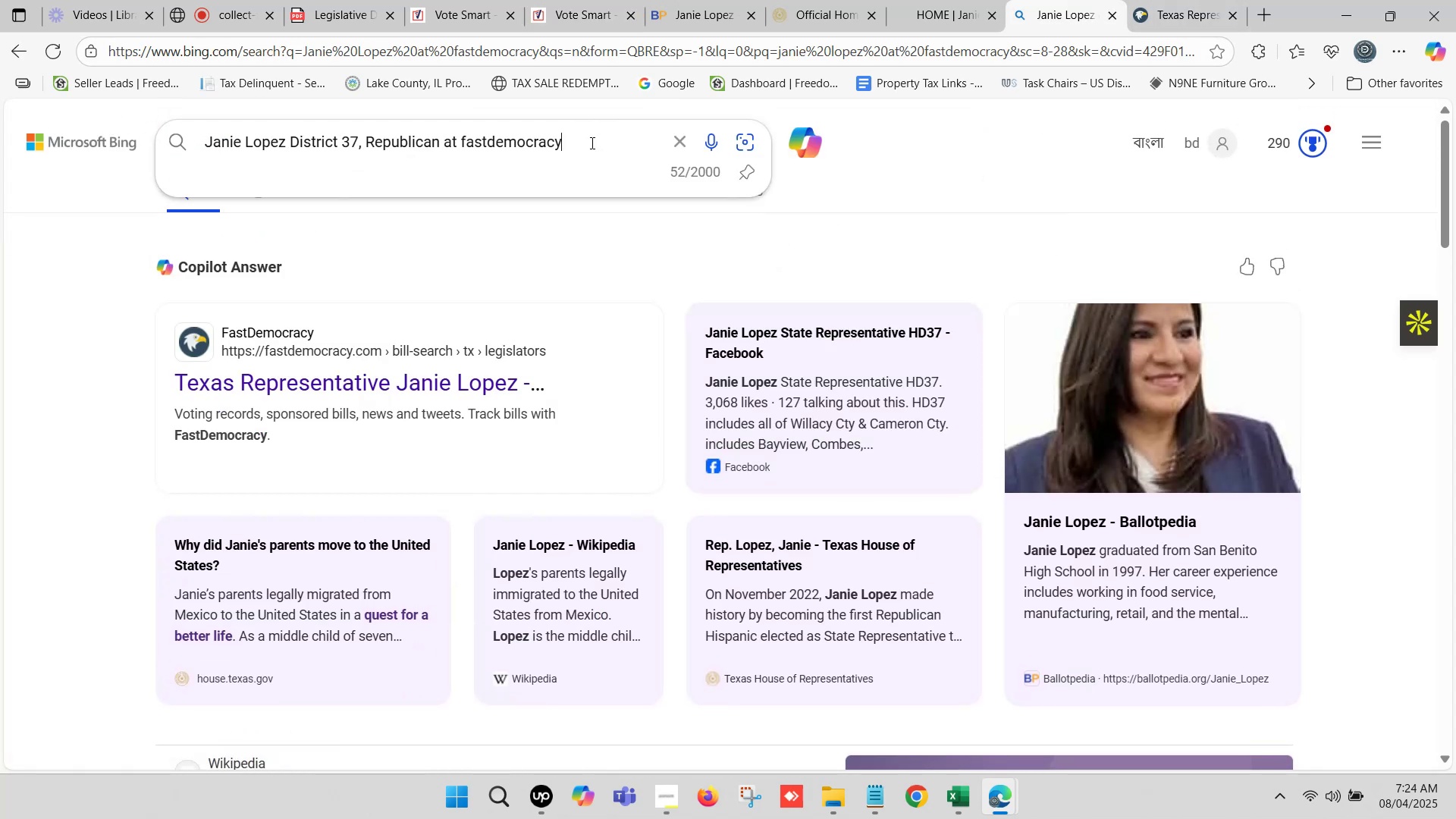 
left_click([591, 143])
 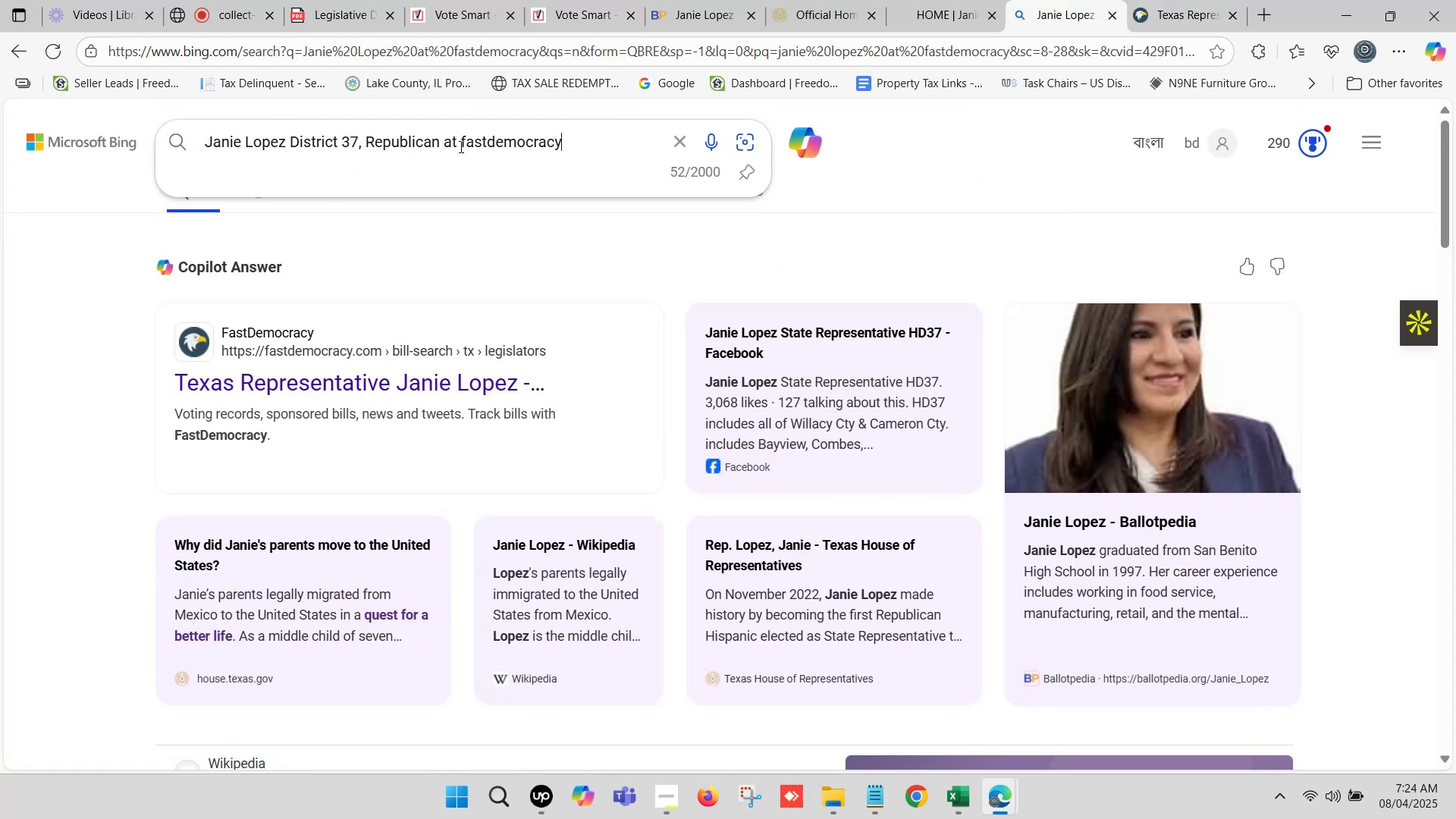 
left_click_drag(start_coordinate=[463, 144], to_coordinate=[593, 165])
 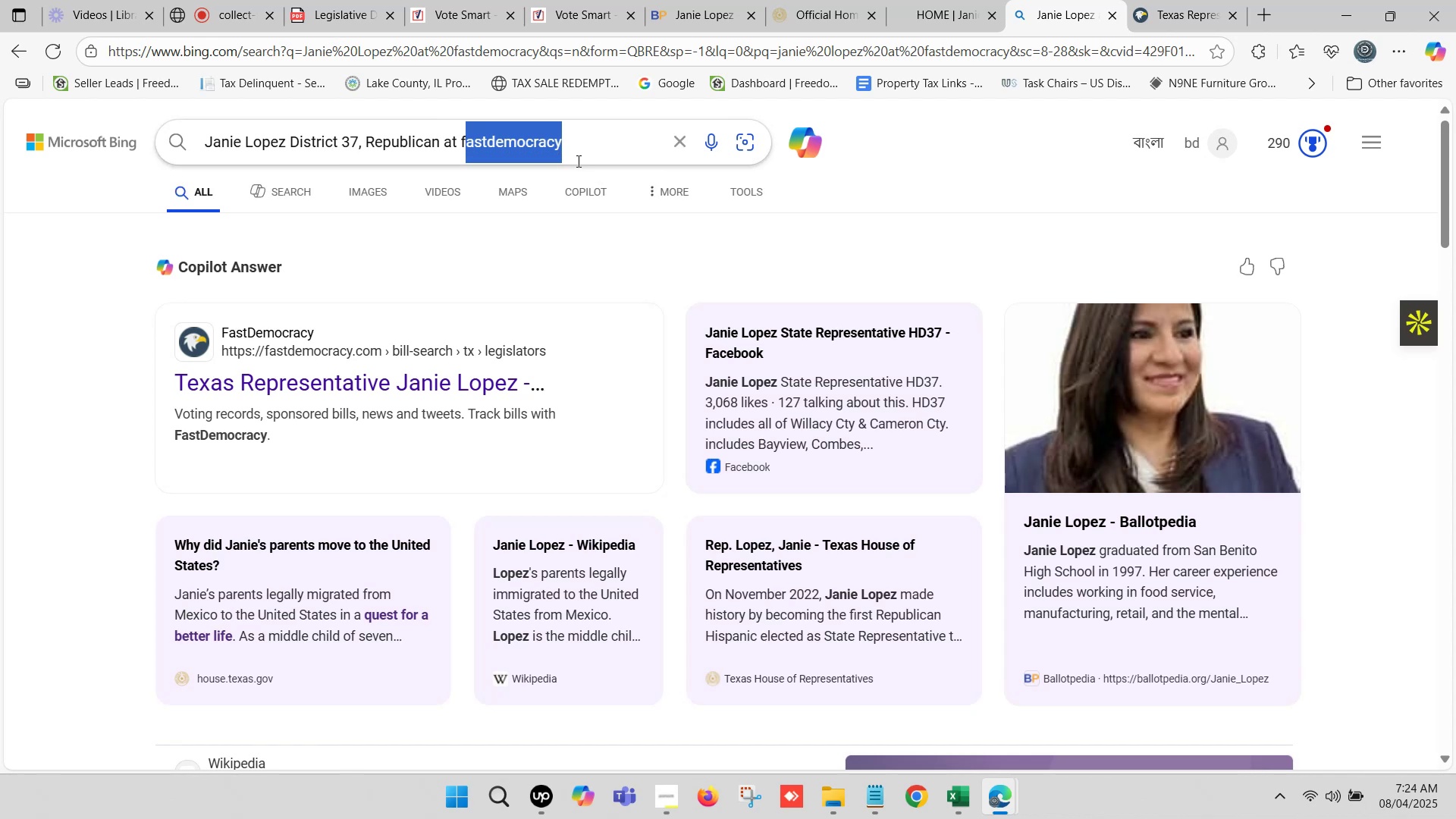 
key(Backspace)
key(Backspace)
type(phone number)
 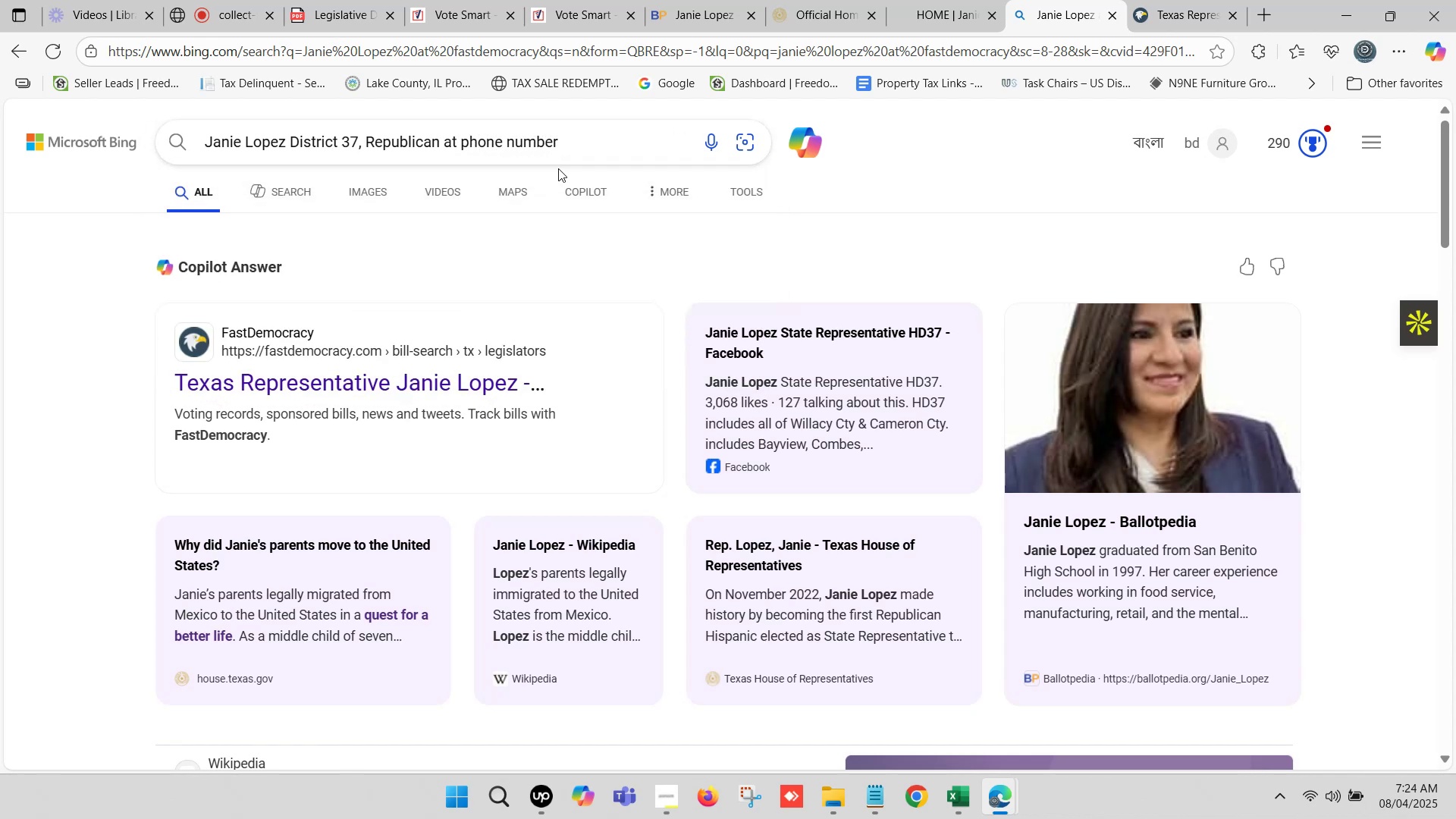 
key(Enter)
 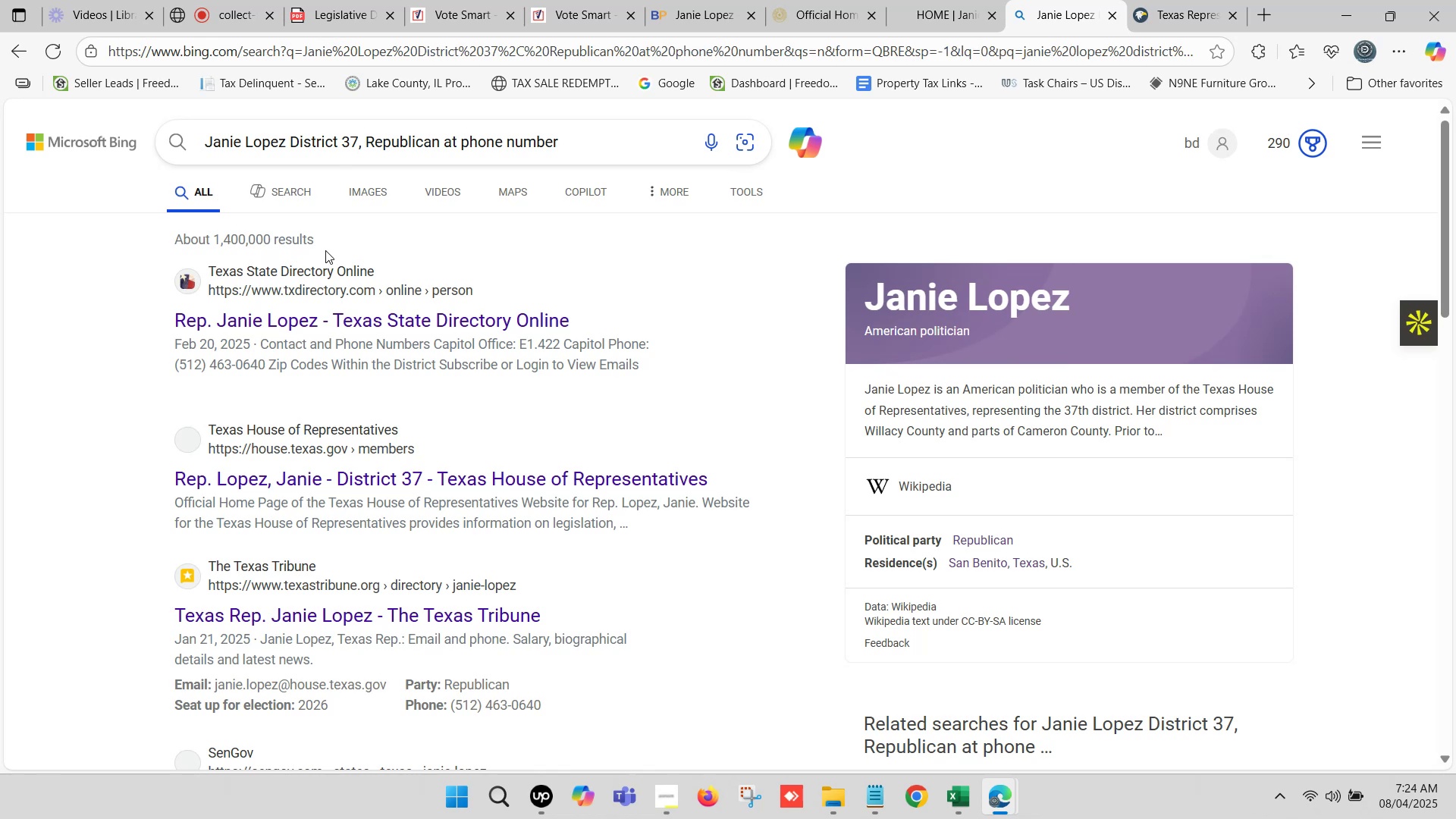 
scroll: coordinate [280, 259], scroll_direction: down, amount: 2.0
 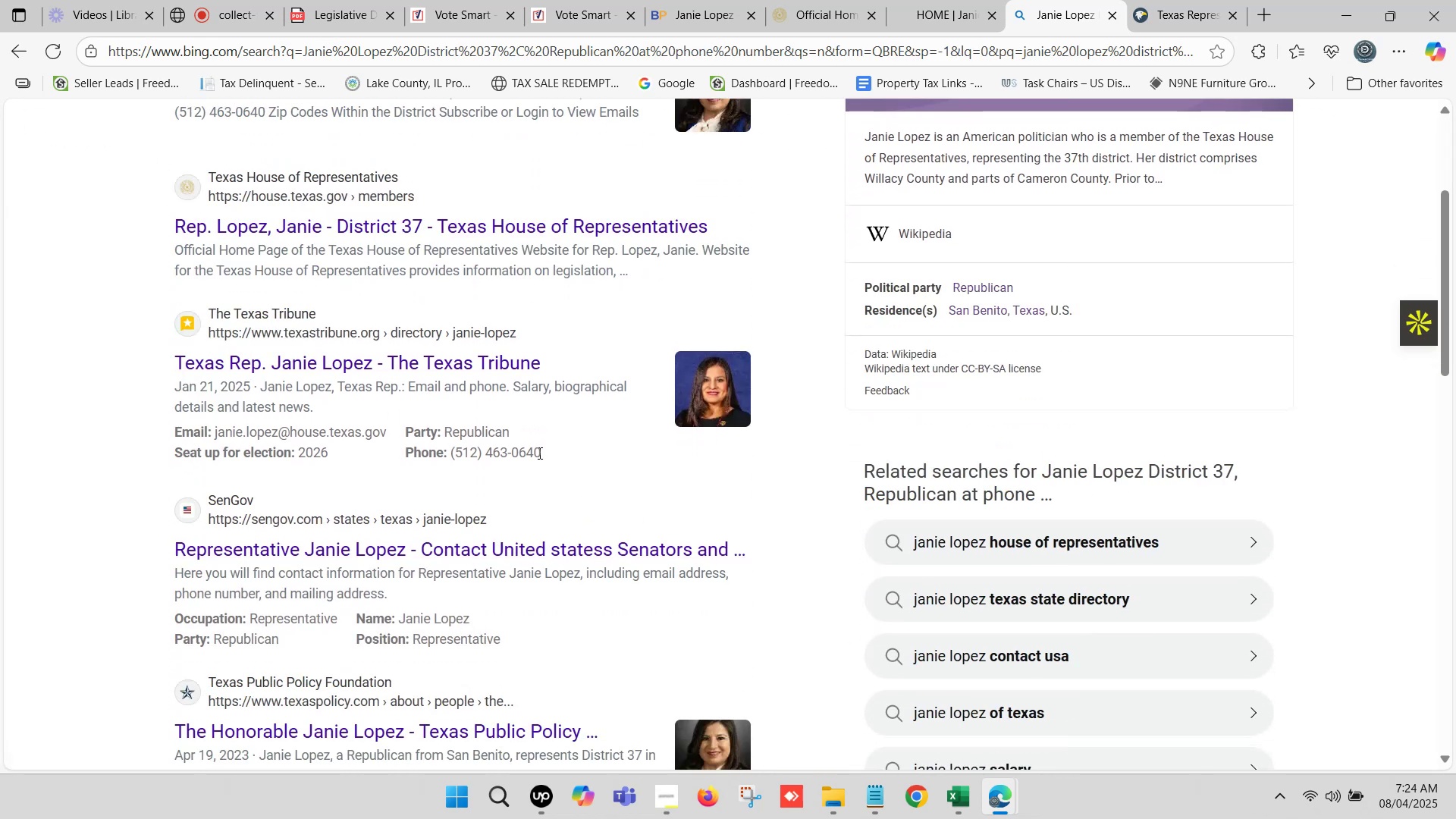 
left_click_drag(start_coordinate=[556, 451], to_coordinate=[457, 448])
 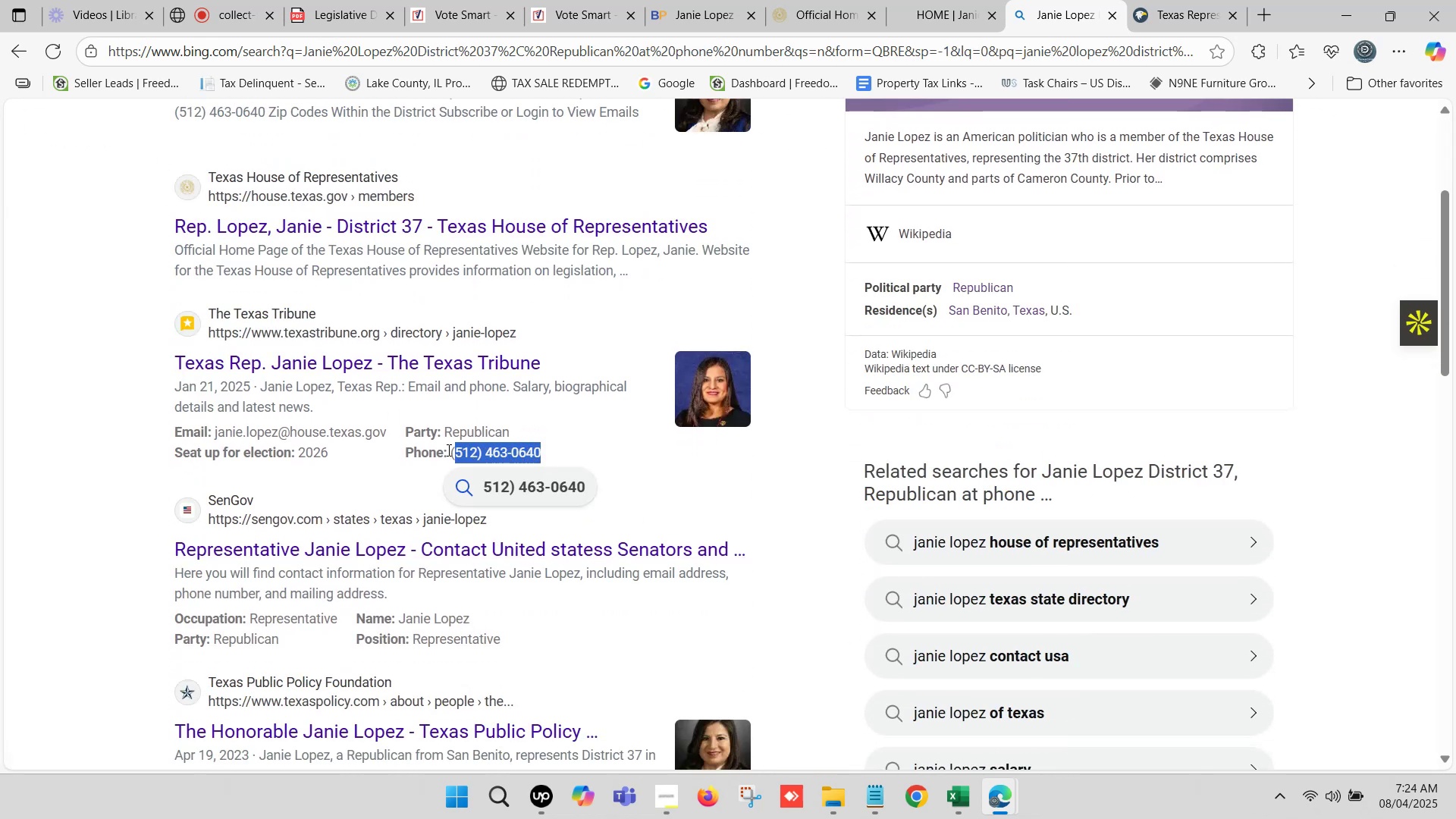 
key(Control+C)
 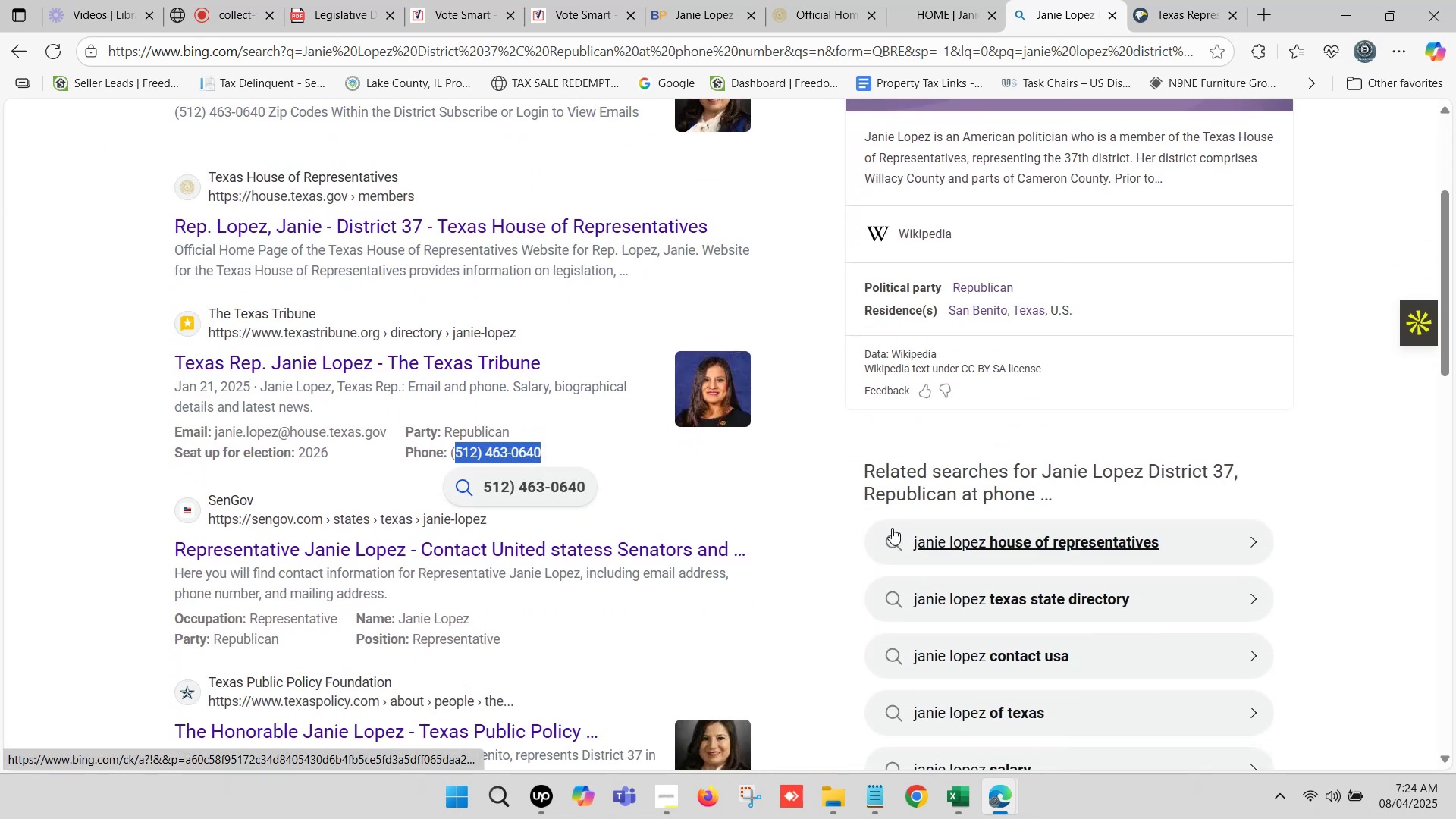 
scroll: coordinate [892, 516], scroll_direction: up, amount: 1.0
 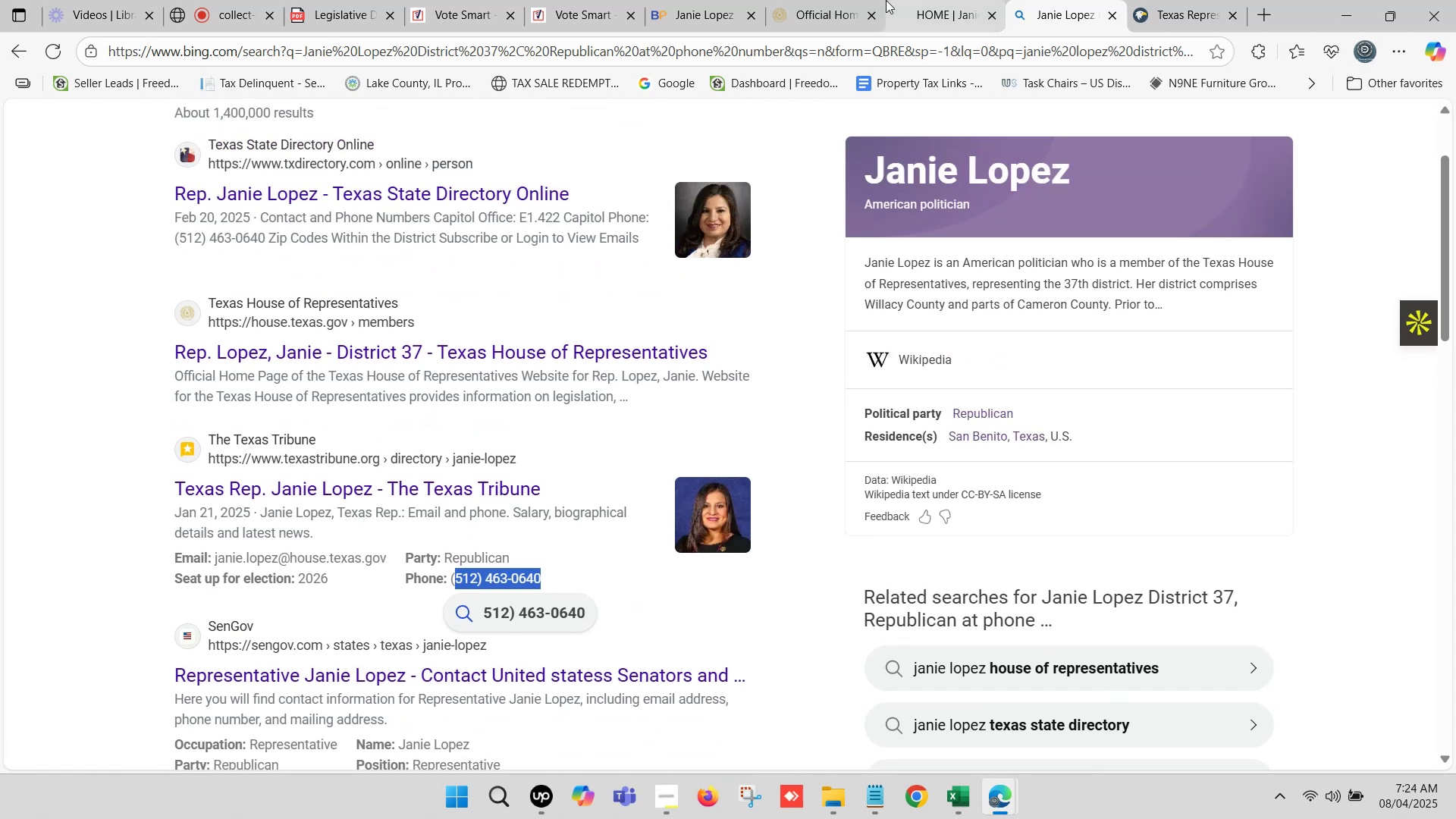 
left_click([805, 0])
 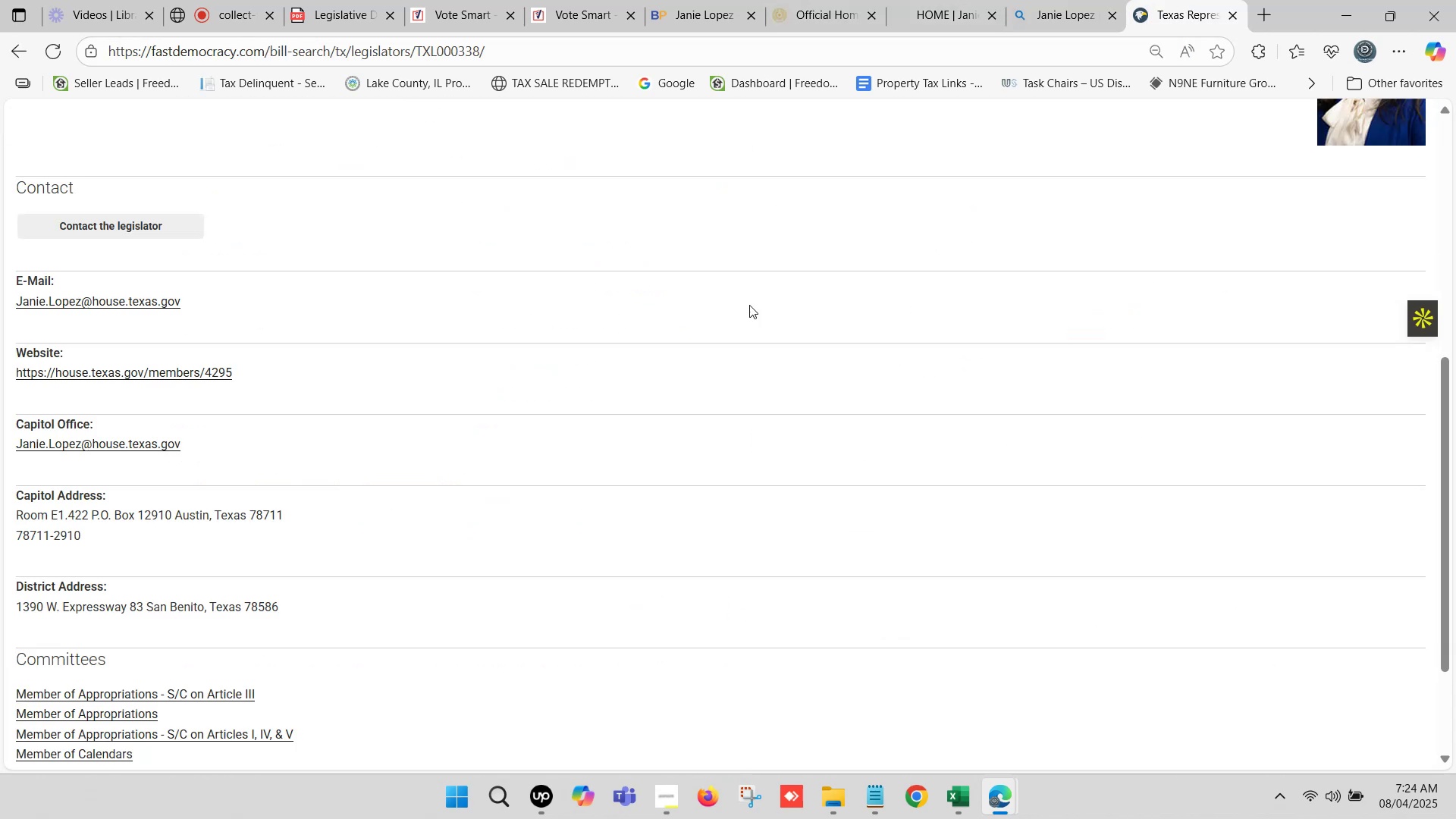 
left_click([1048, 0])
 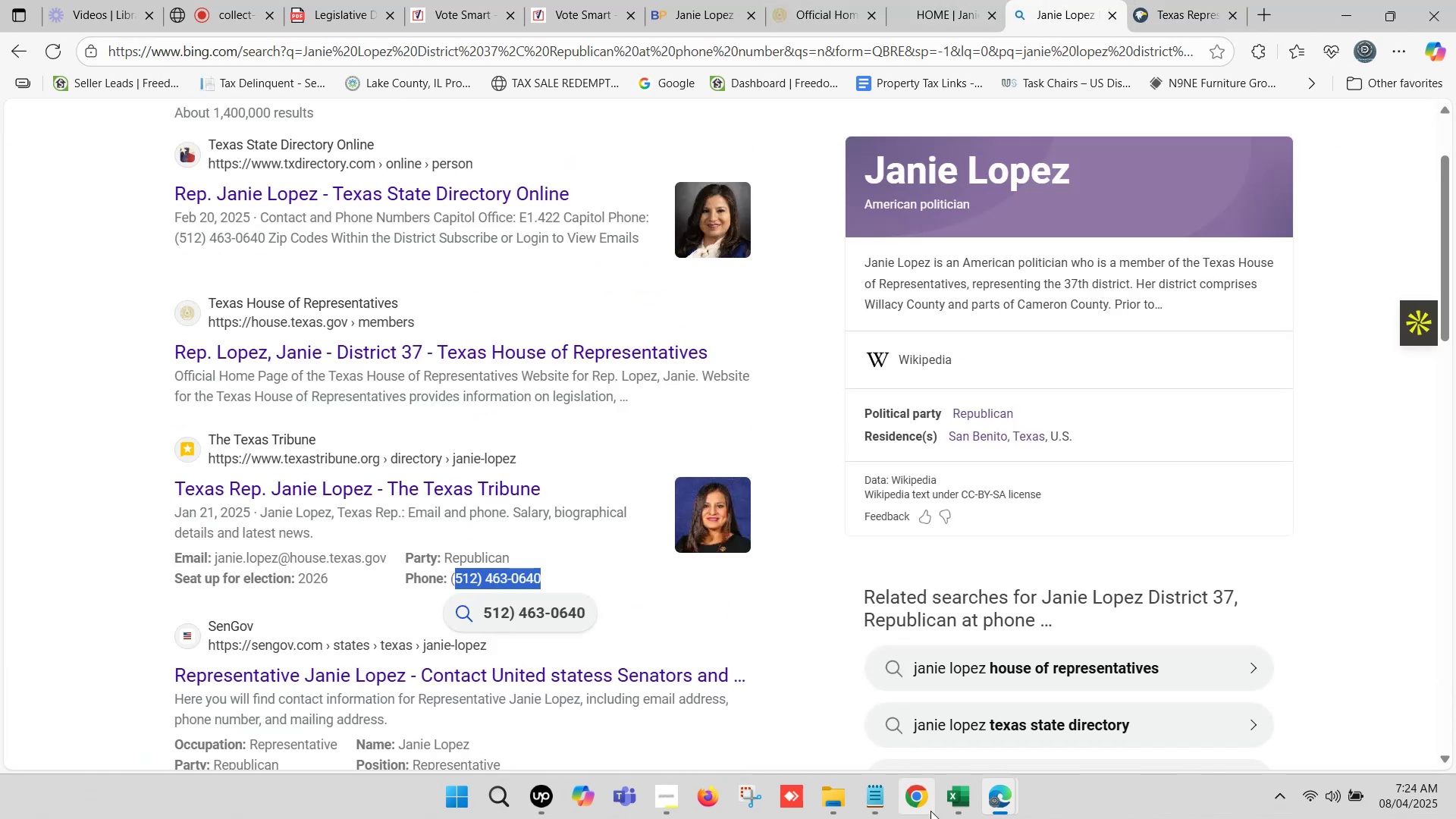 
left_click([948, 806])
 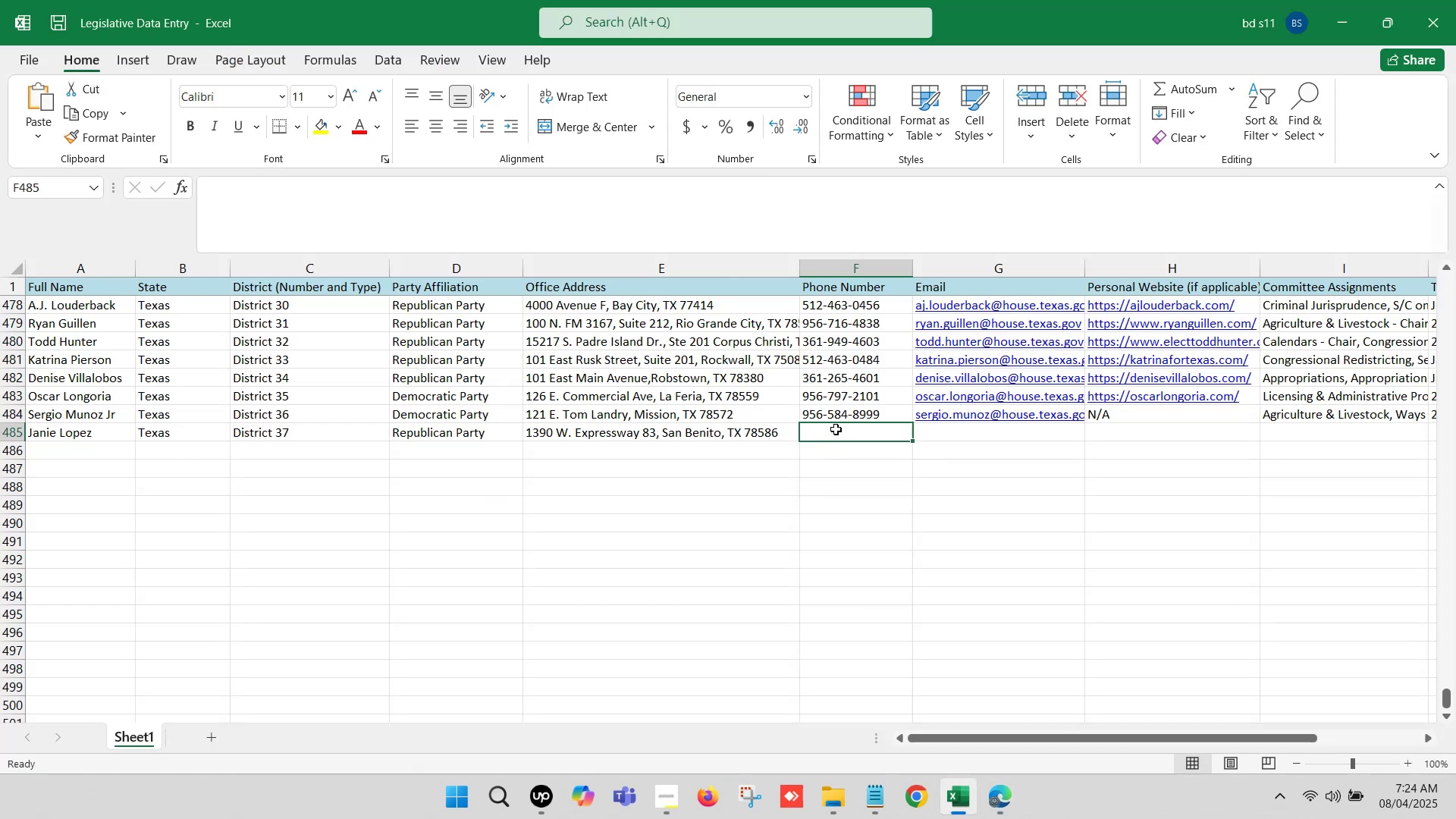 
double_click([836, 428])
 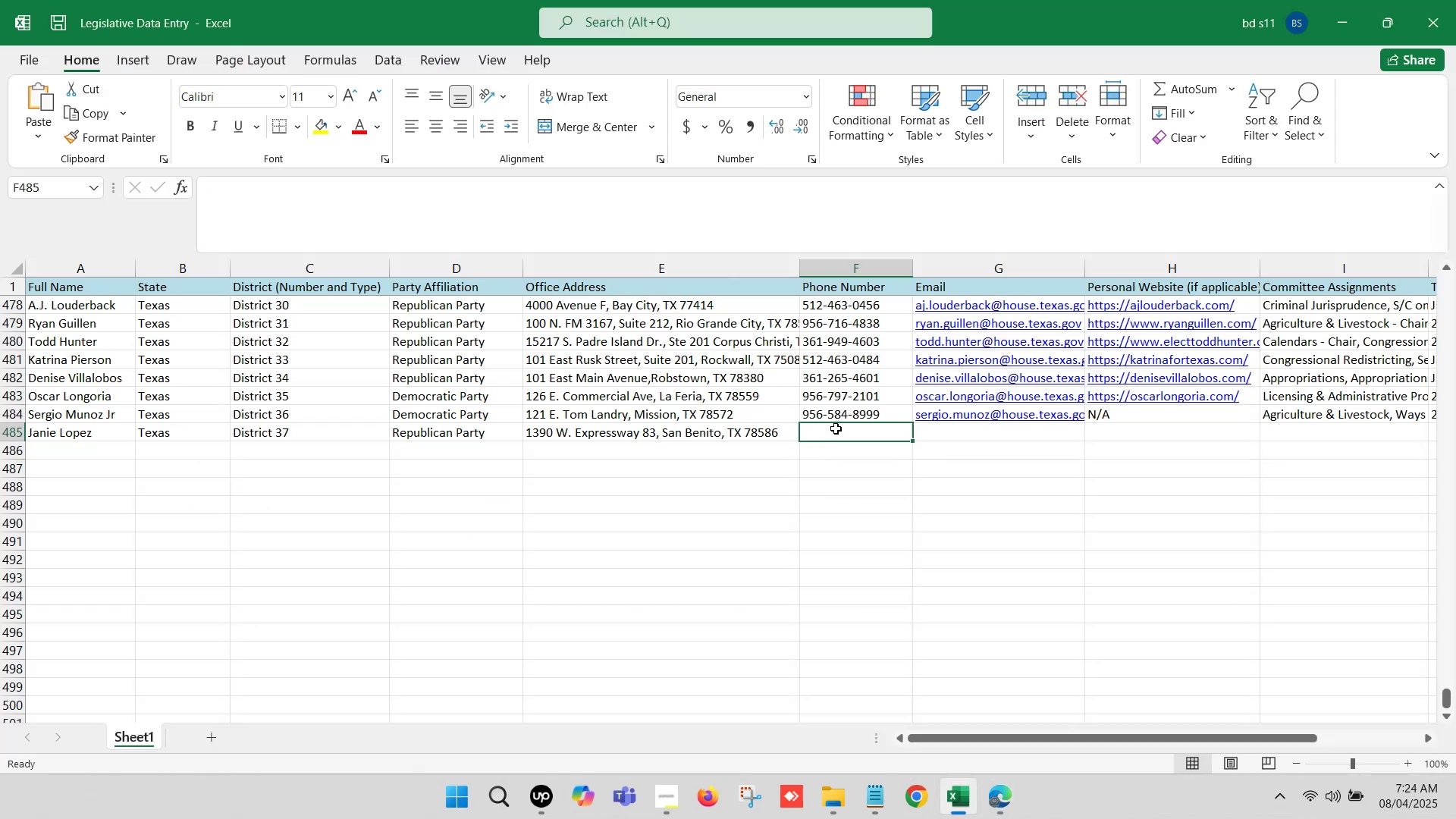 
key(Control+ControlLeft)
 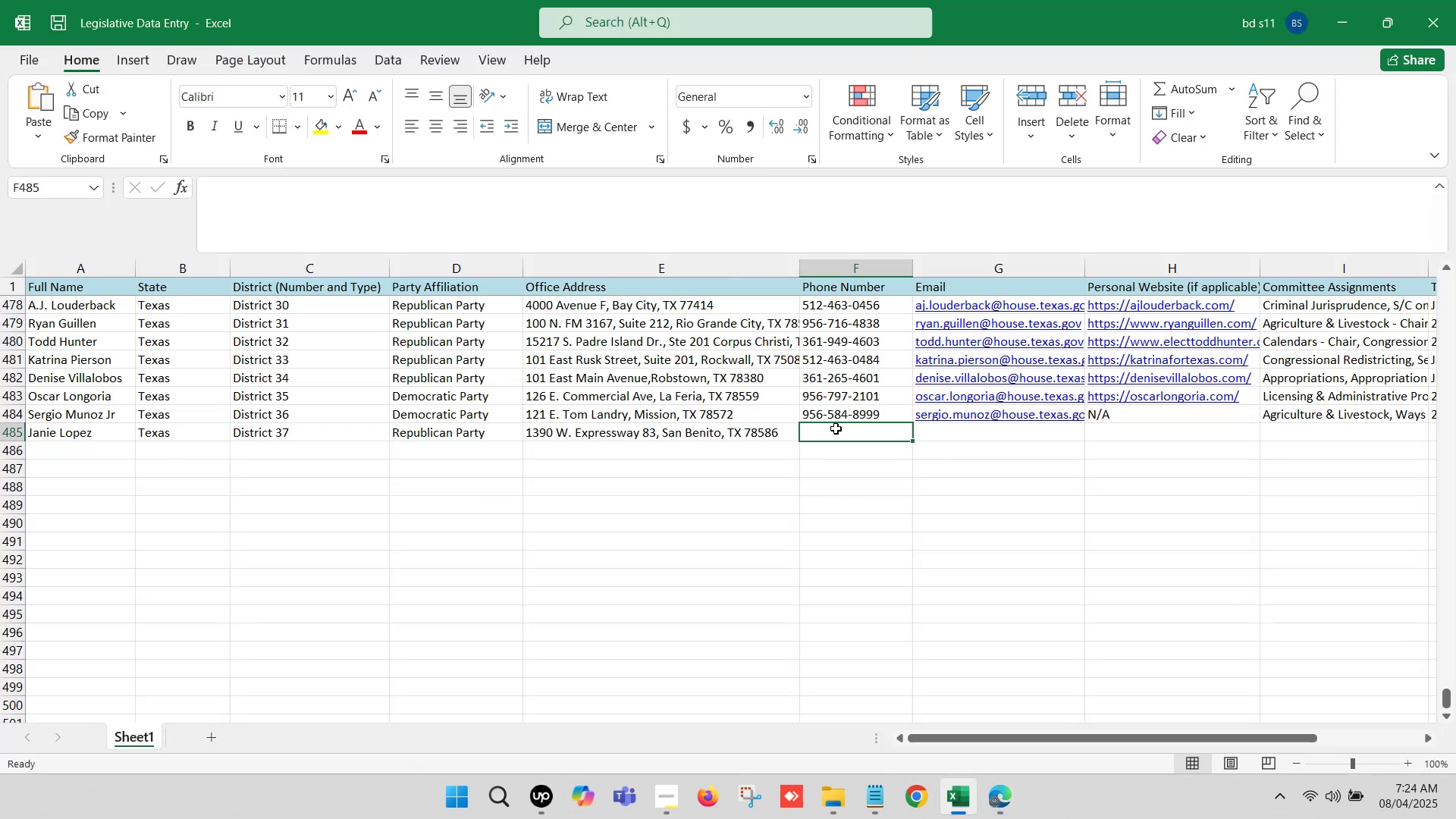 
key(Control+V)
 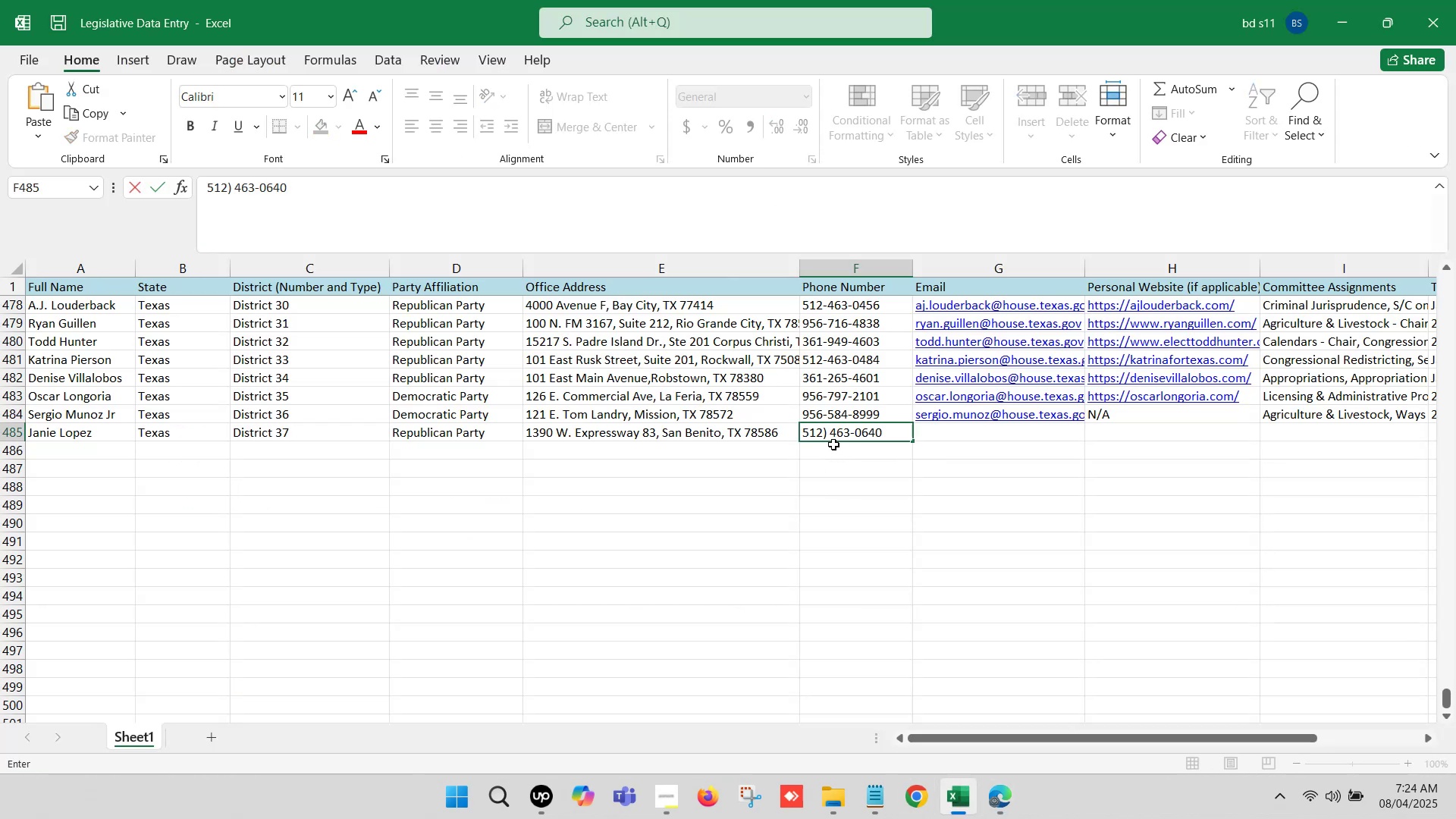 
left_click([830, 431])
 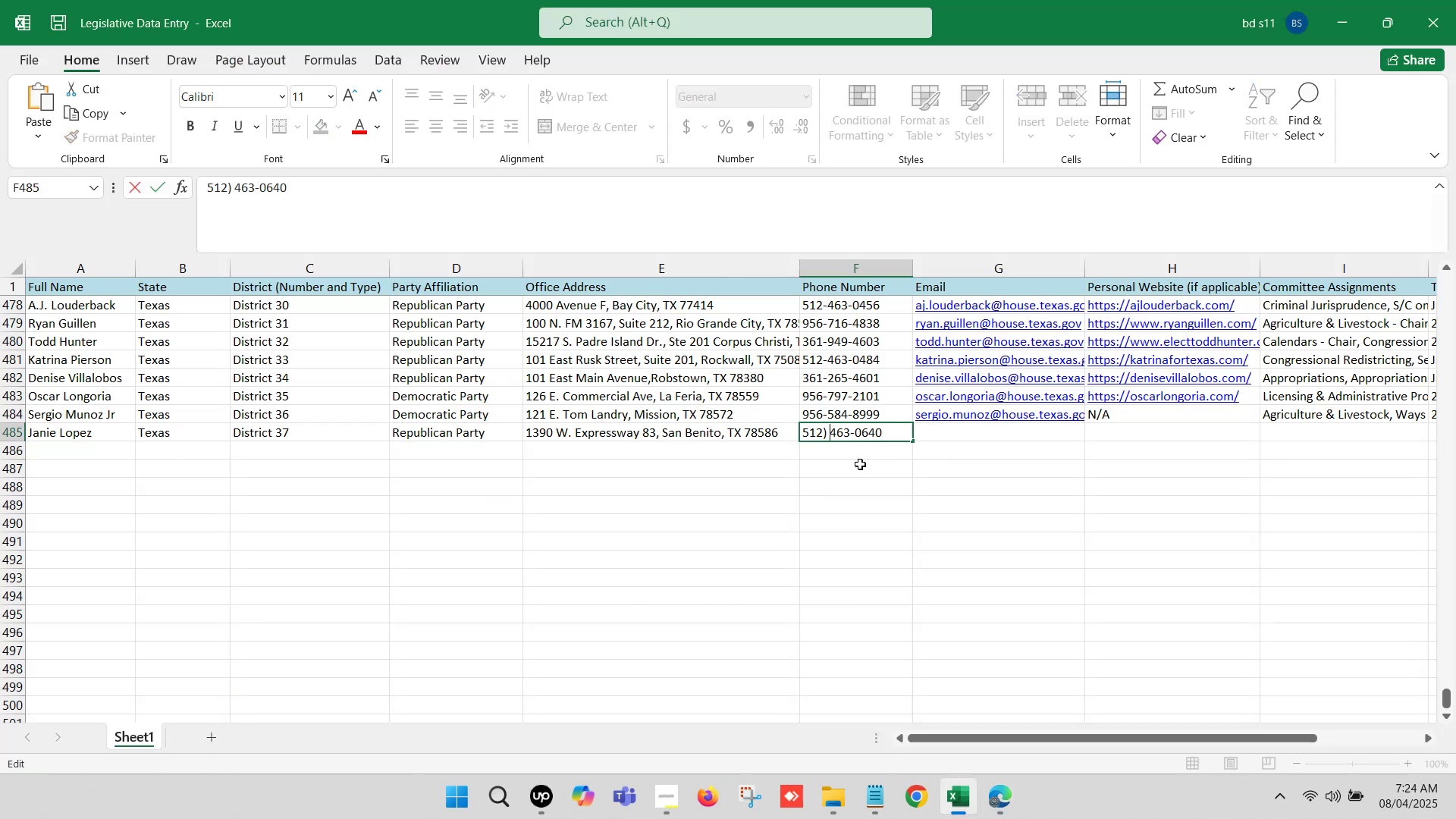 
key(Backspace)
 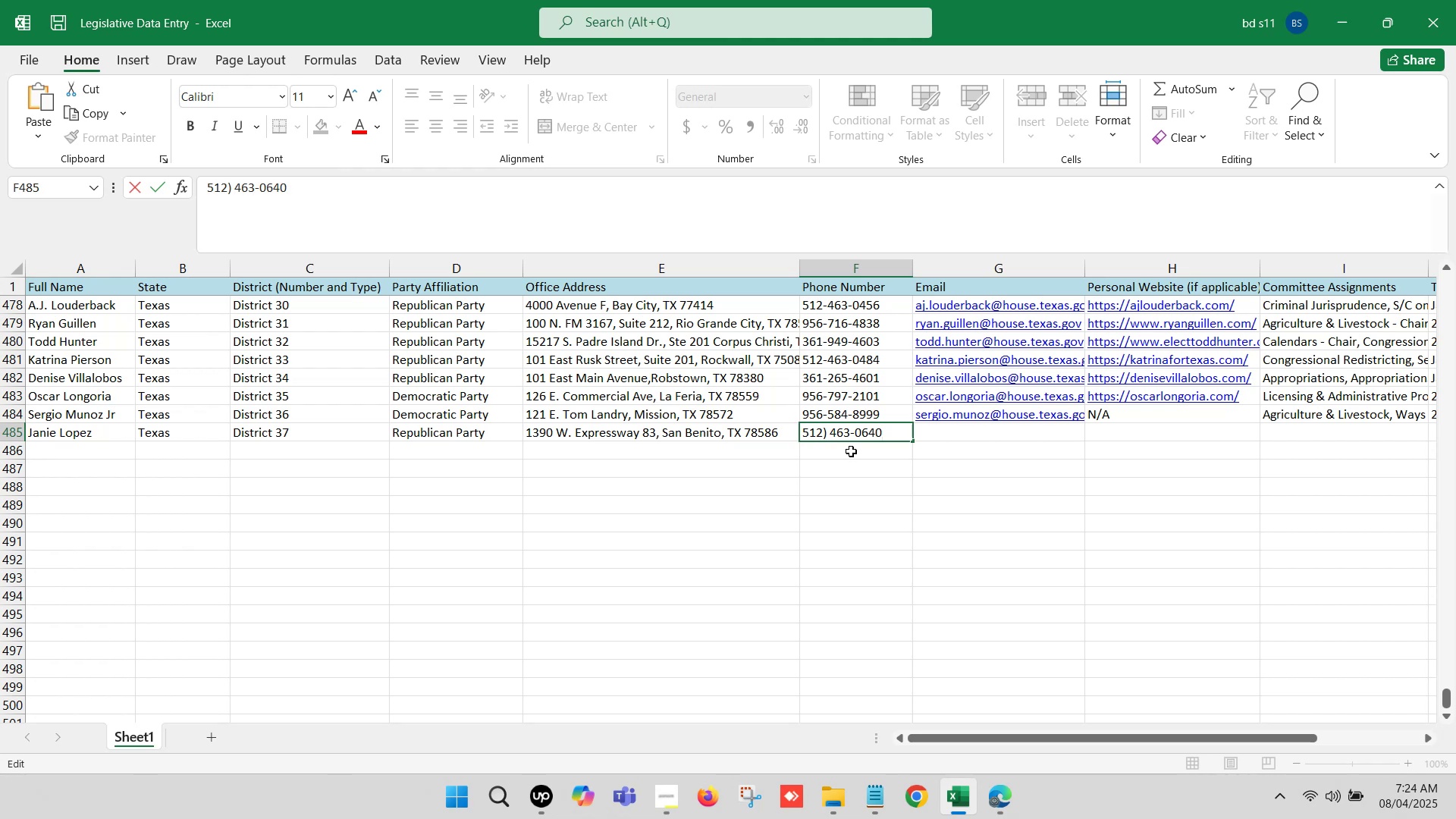 
key(Backspace)
 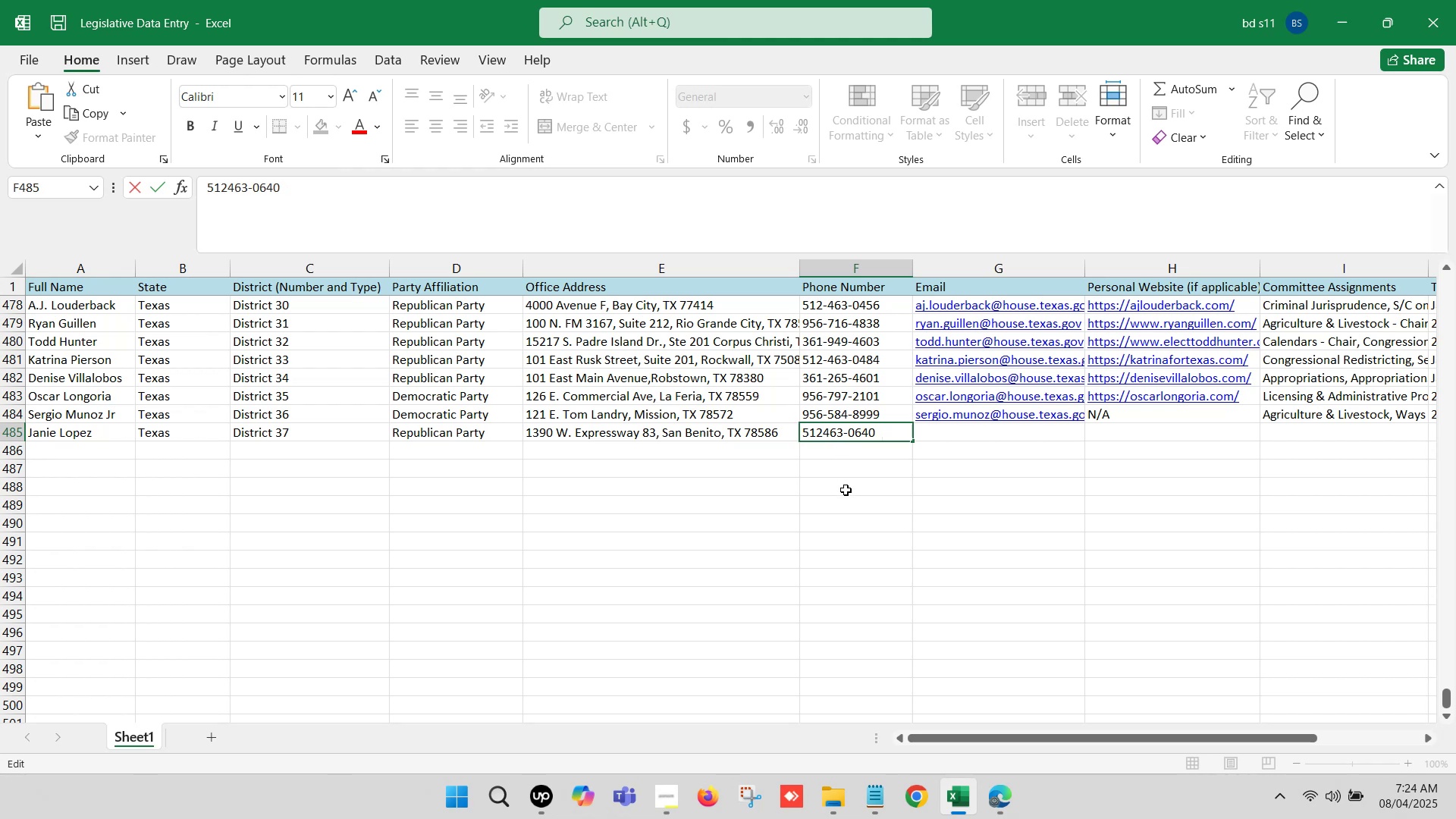 
key(Minus)
 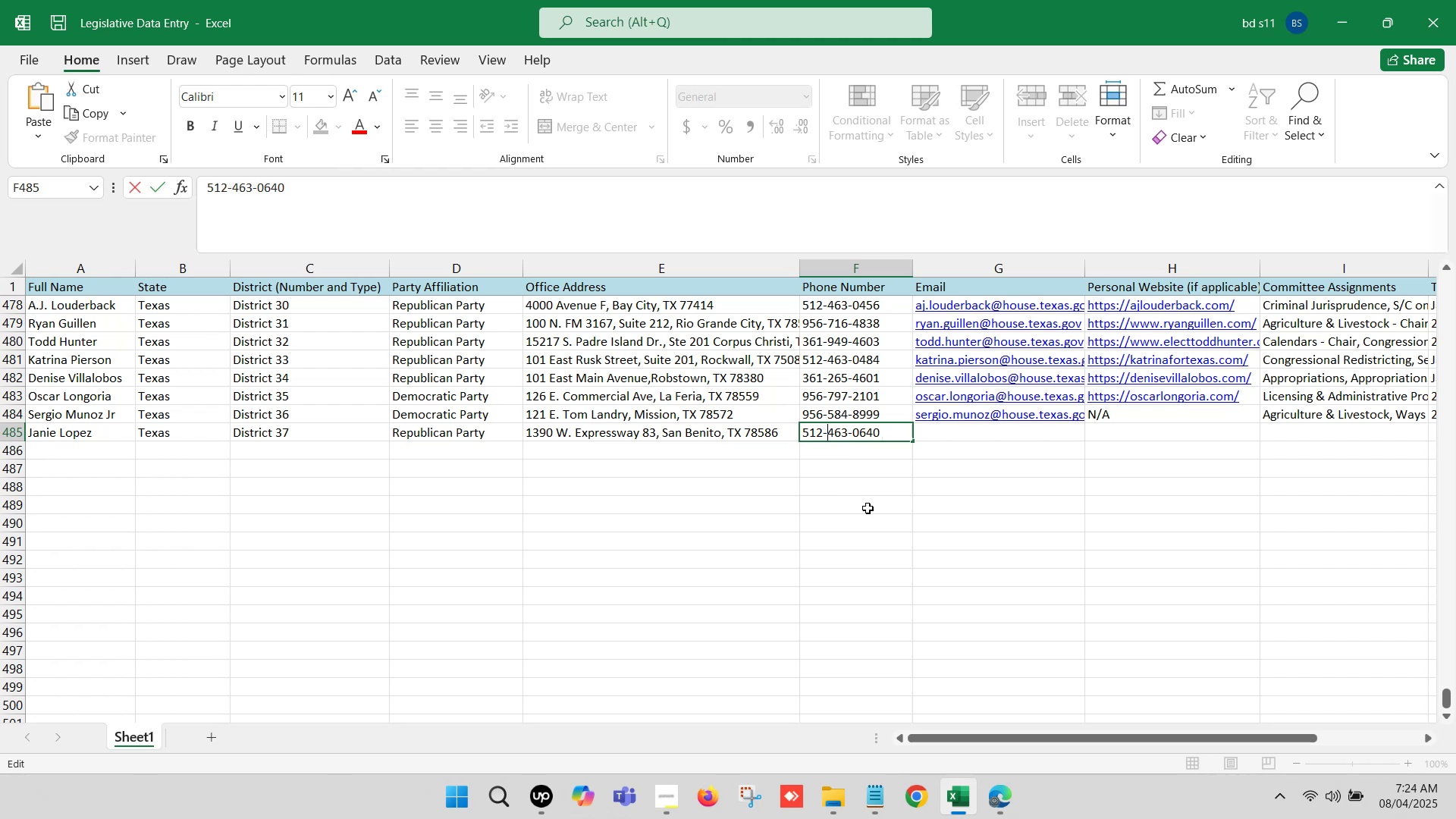 
left_click([870, 518])
 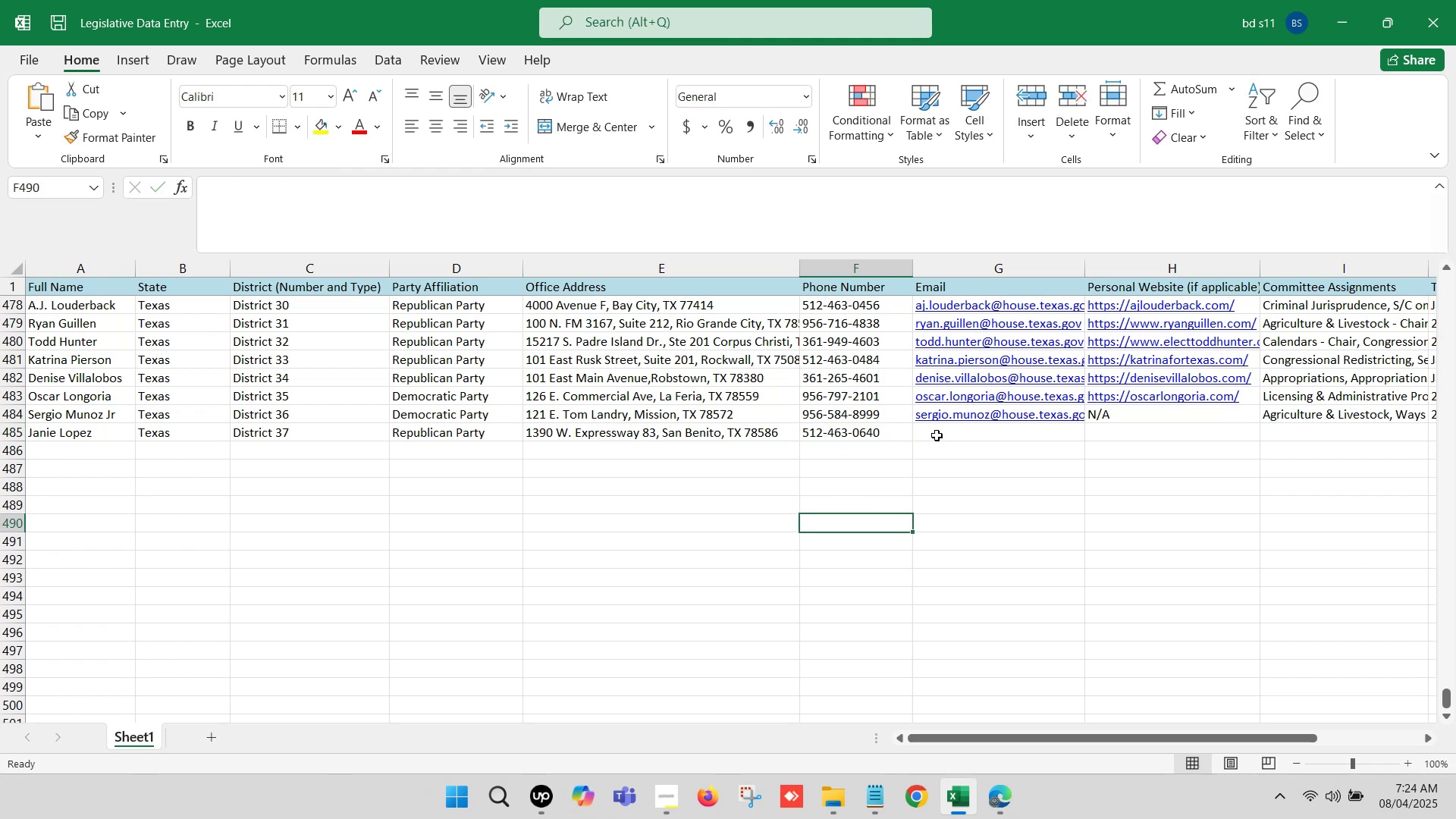 
left_click([938, 432])
 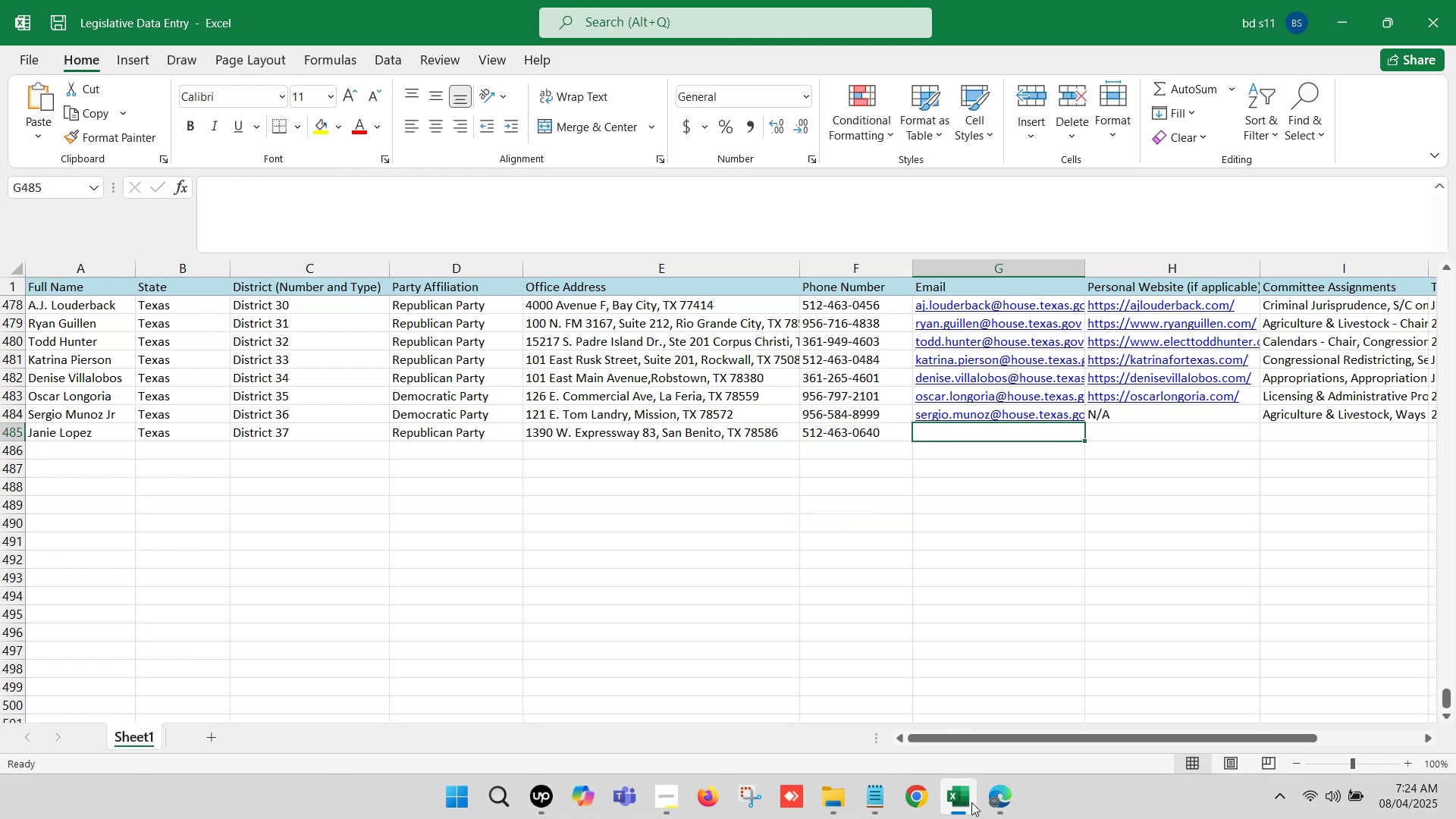 
left_click([987, 805])
 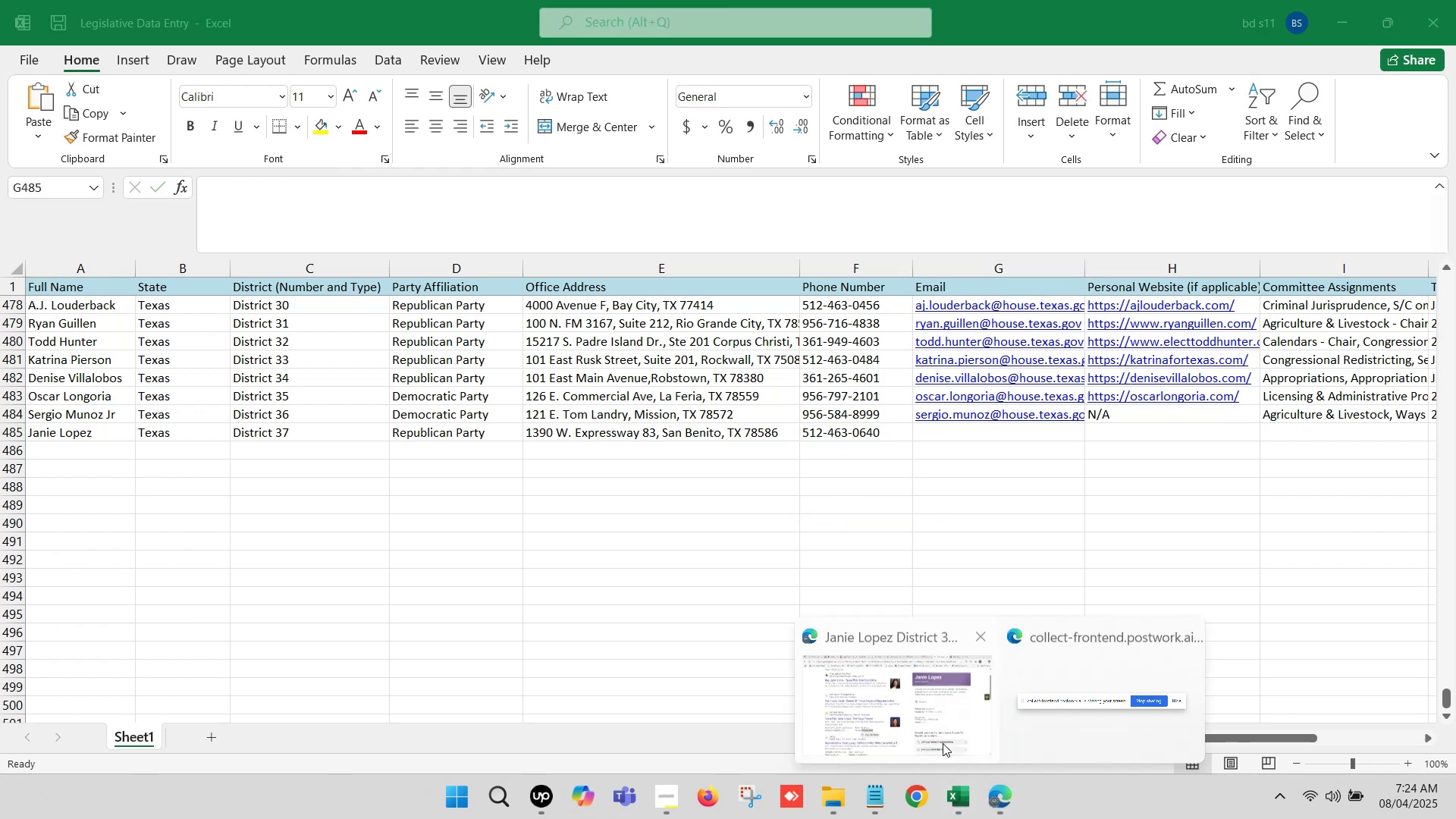 
left_click([924, 715])
 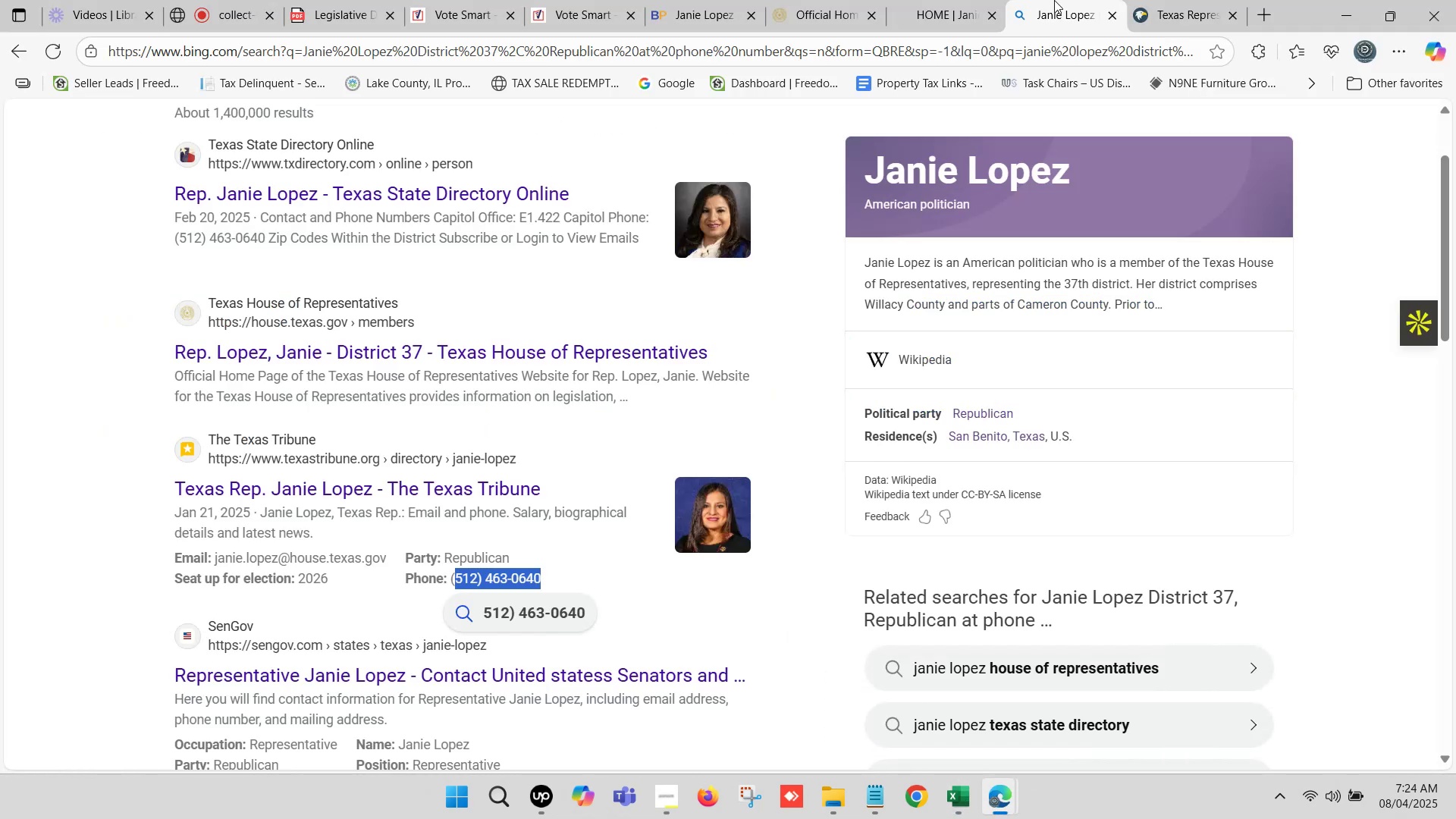 
left_click([1176, 0])
 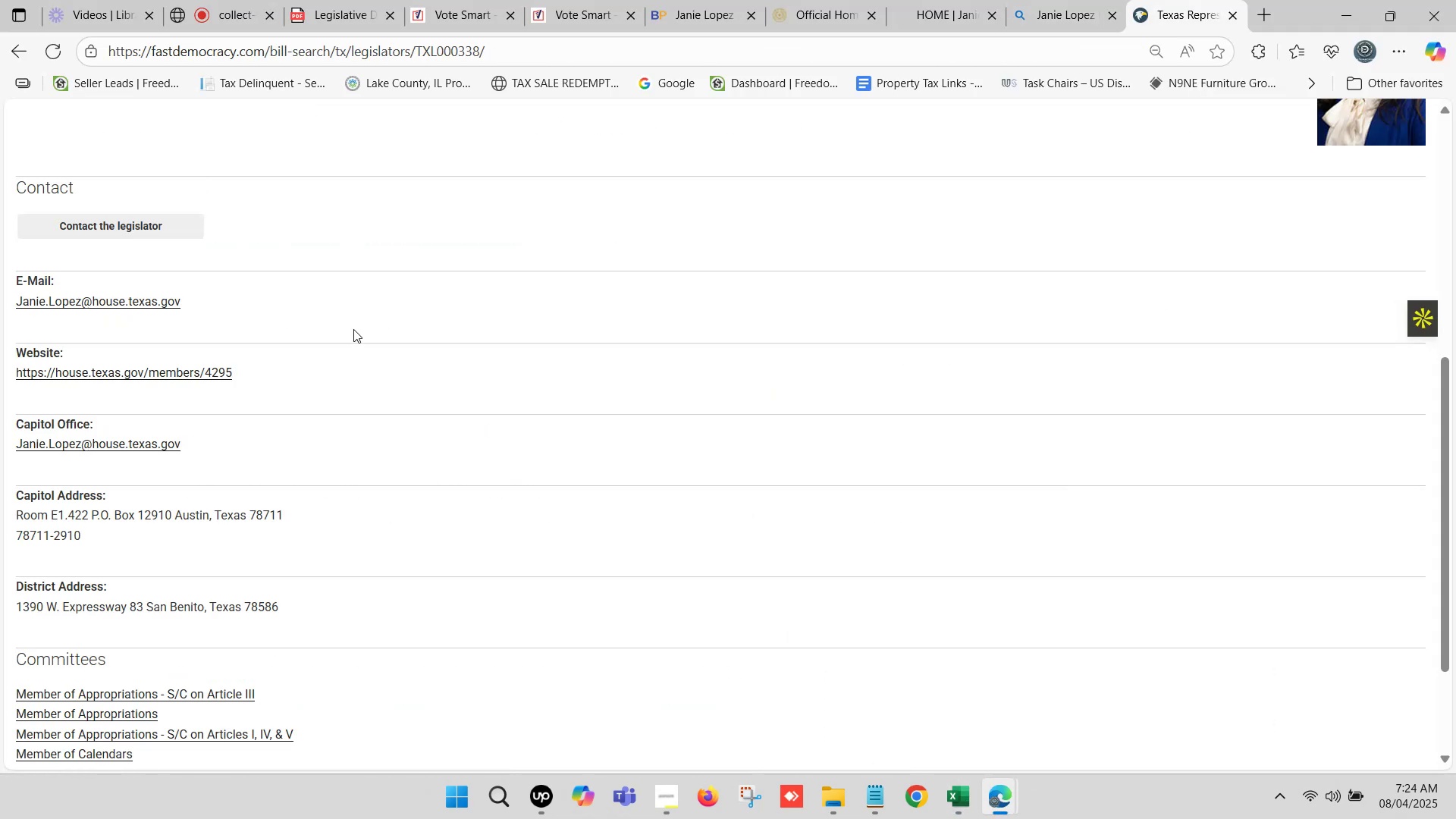 
scroll: coordinate [195, 385], scroll_direction: up, amount: 1.0
 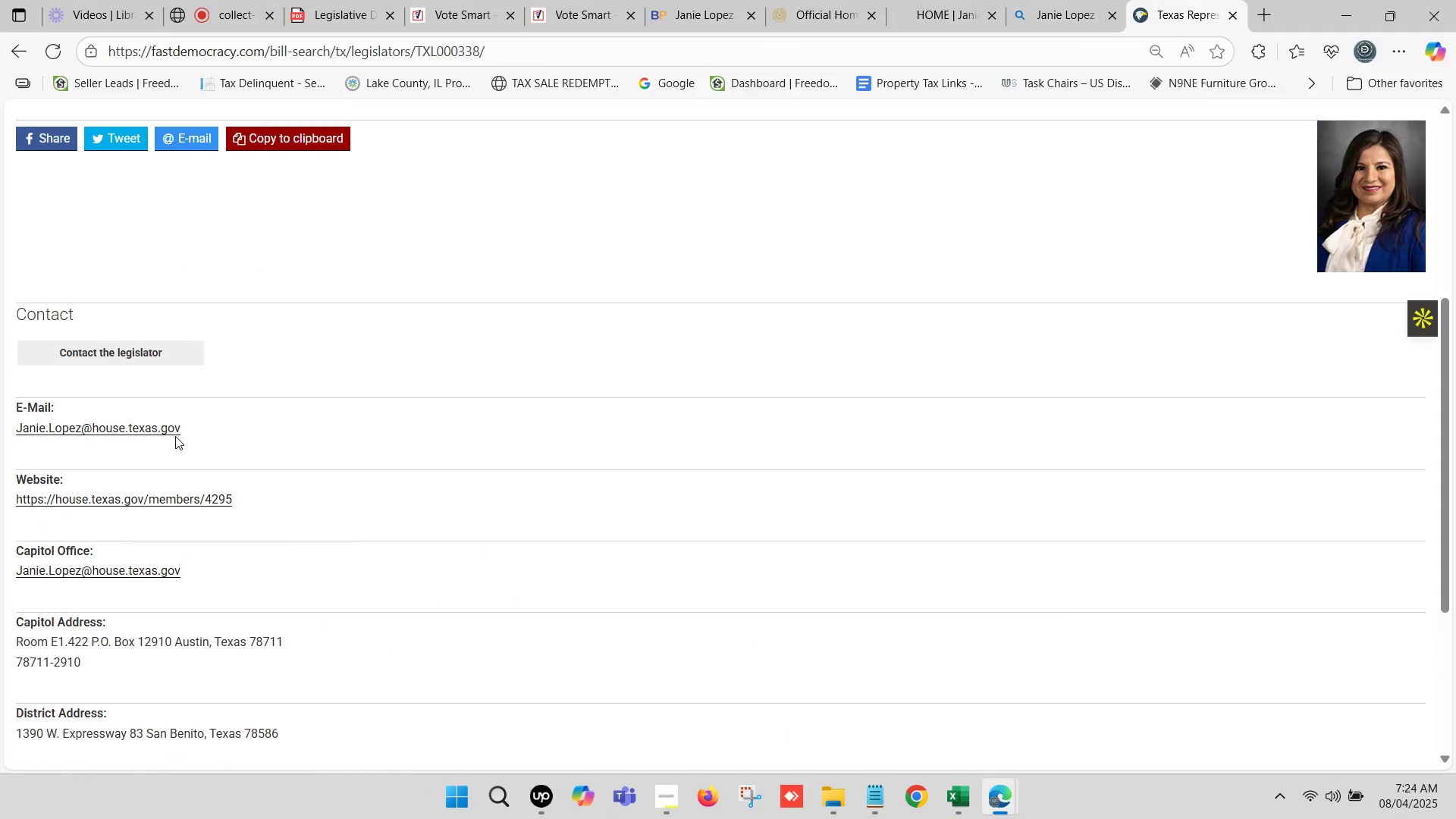 
left_click_drag(start_coordinate=[199, 429], to_coordinate=[14, 428])
 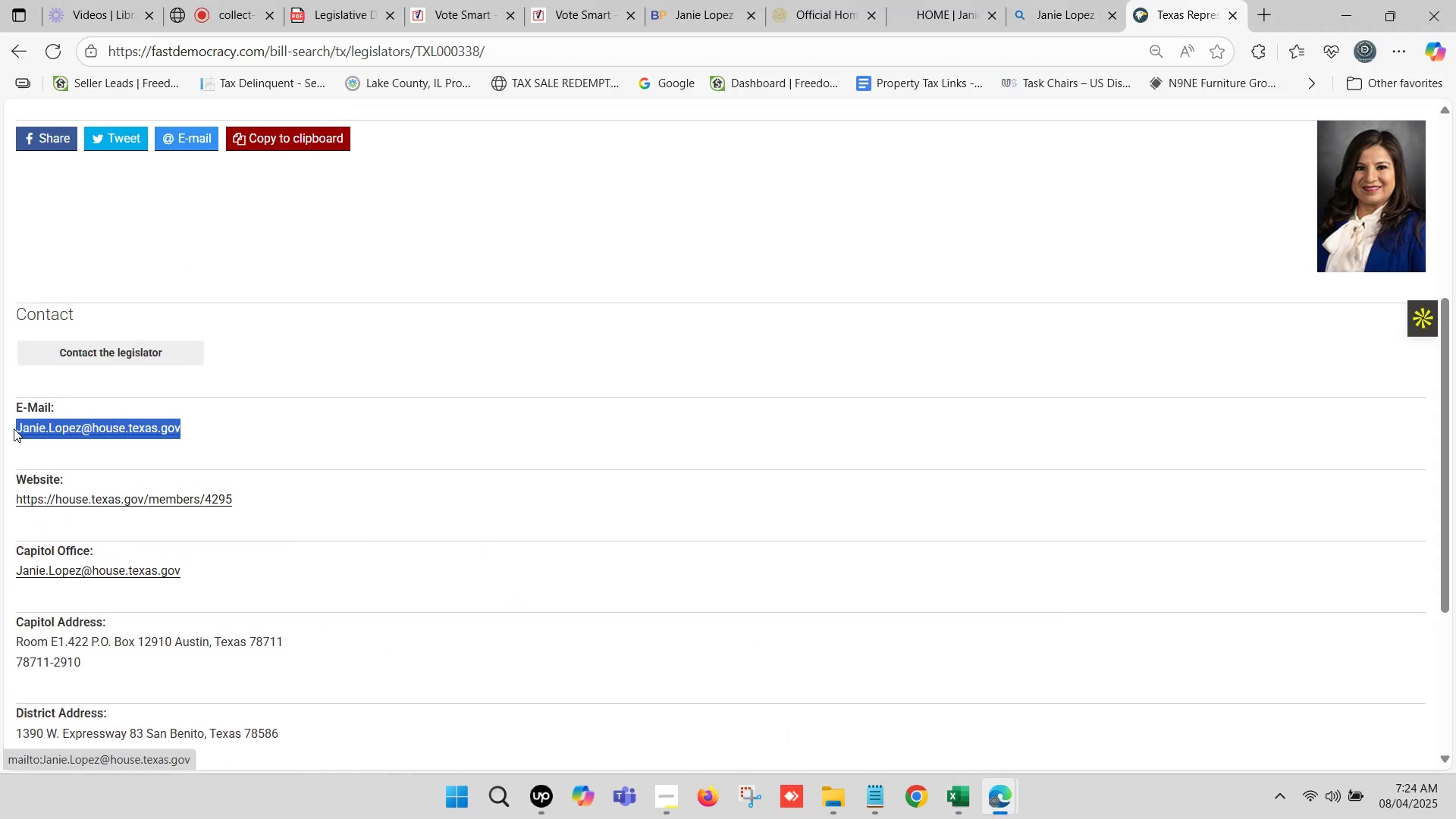 
key(Control+C)
 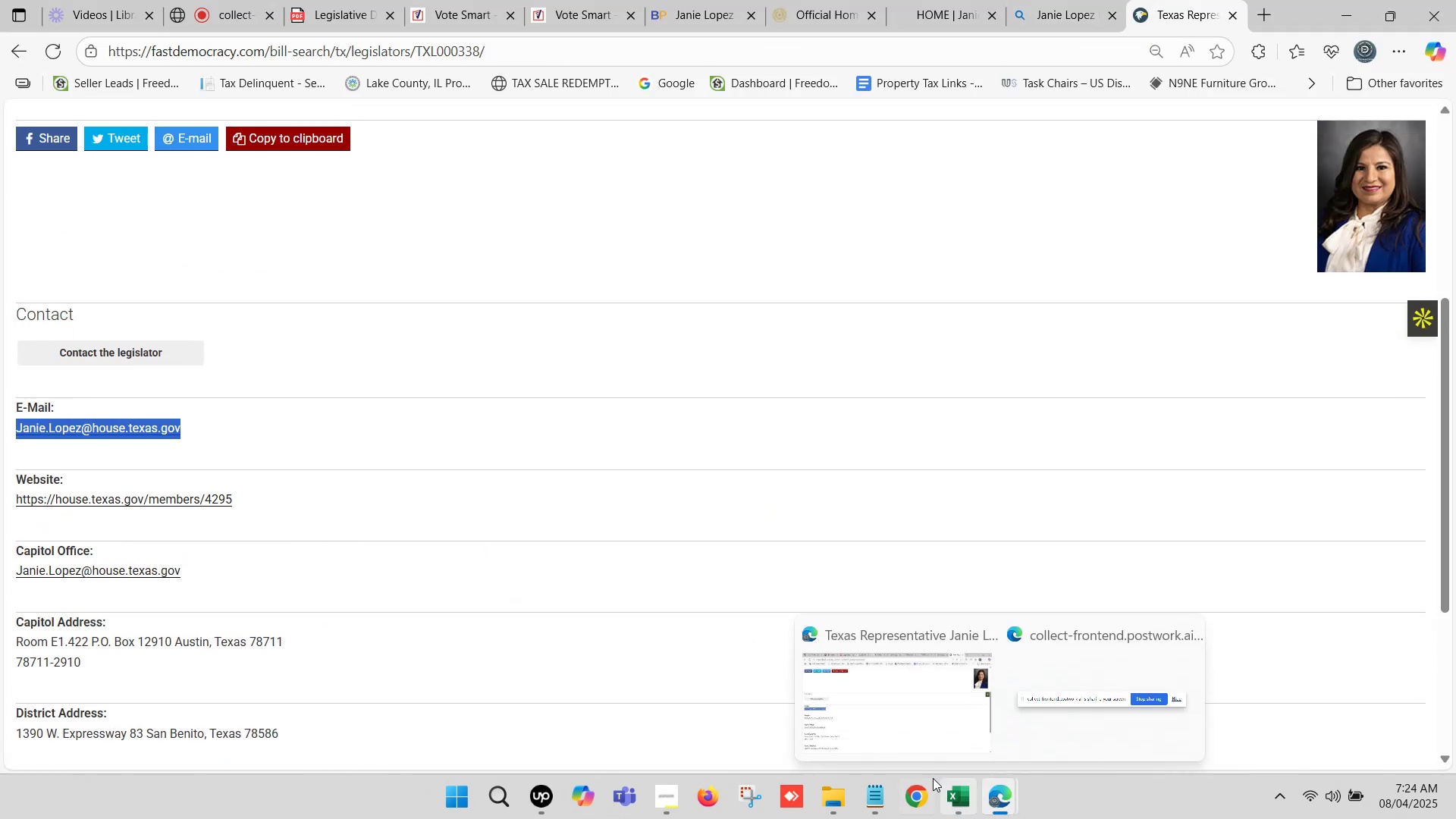 
left_click([952, 807])
 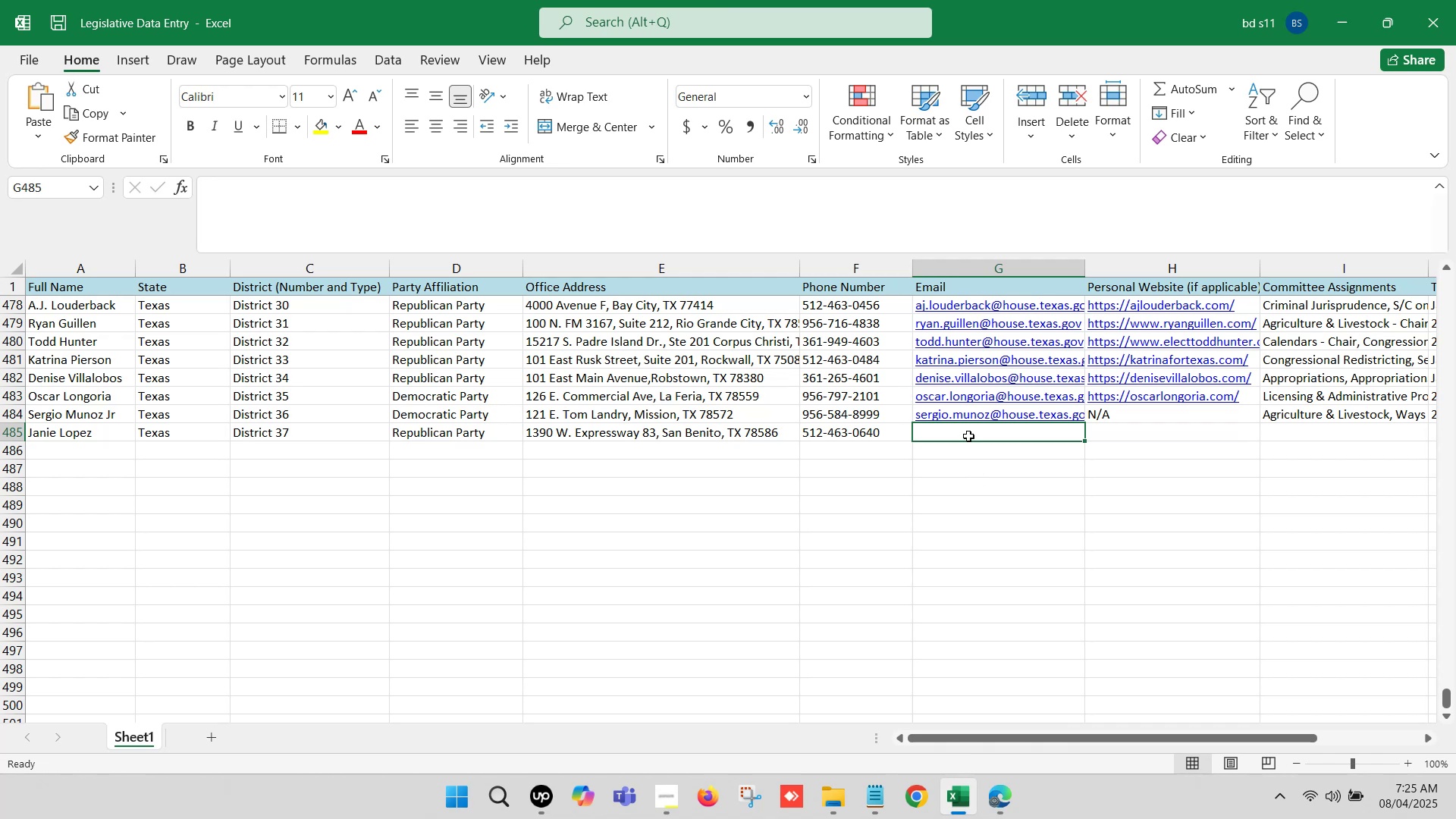 
double_click([968, 433])
 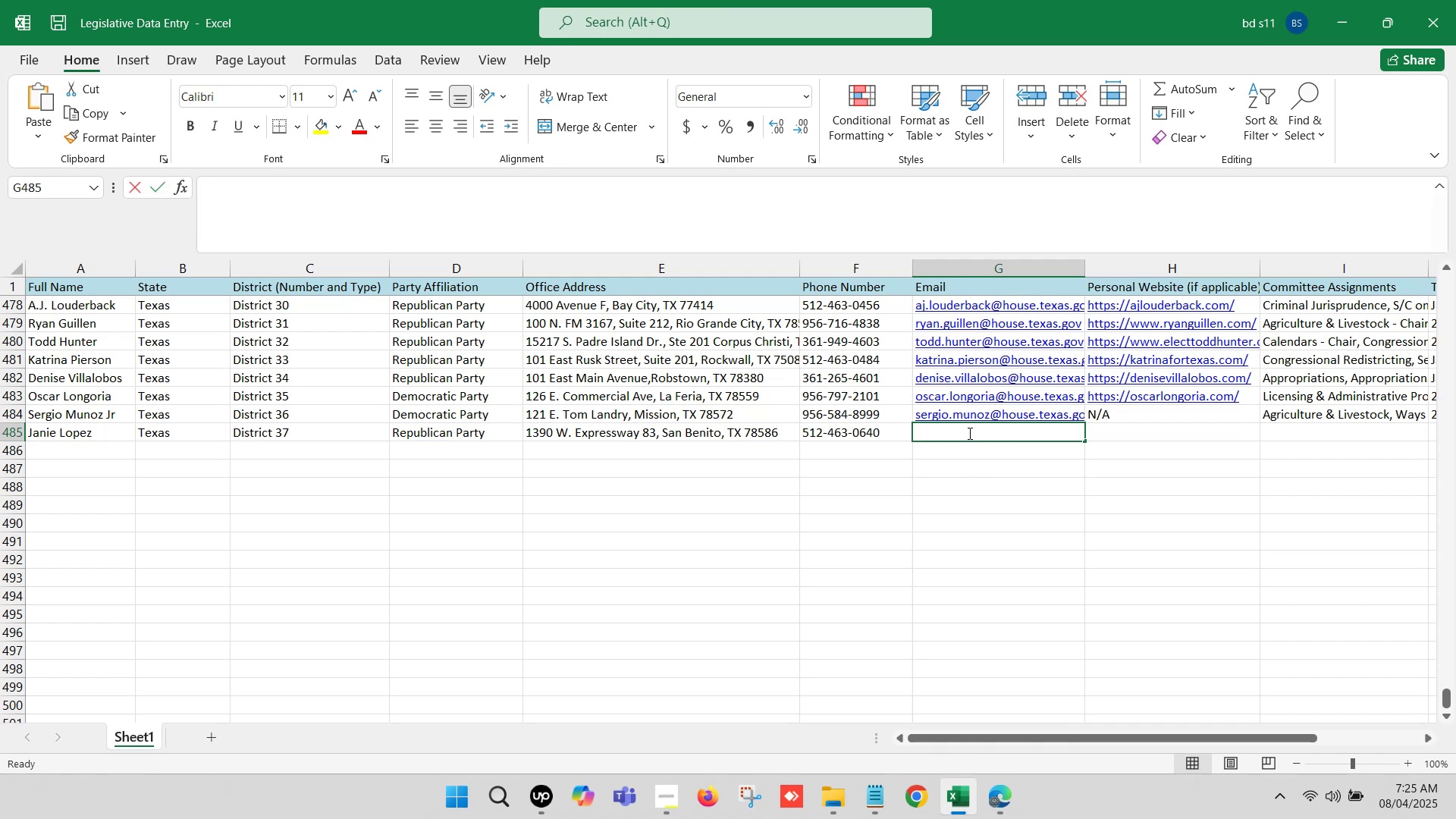 
key(Control+ControlLeft)
 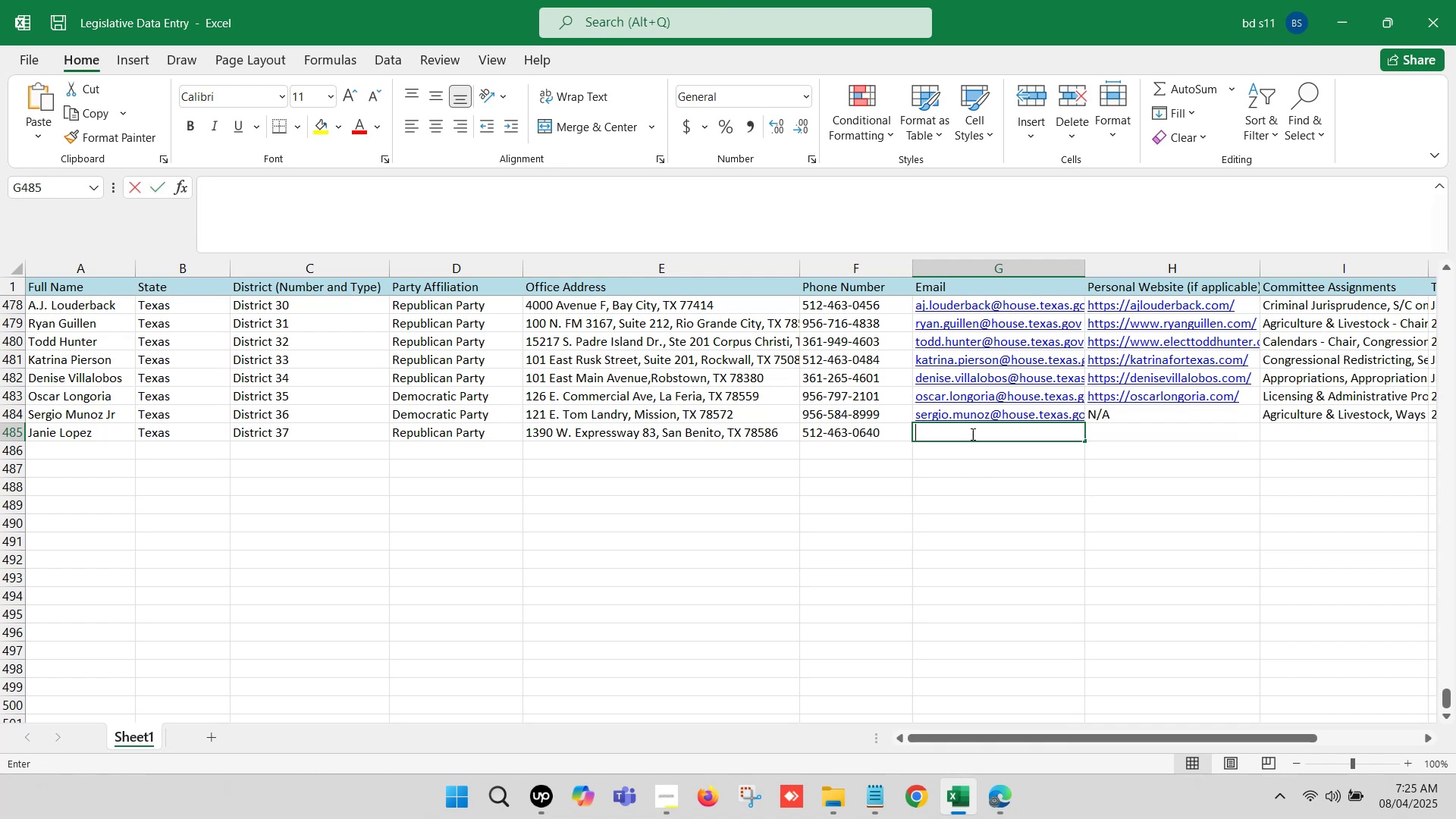 
key(Control+V)
 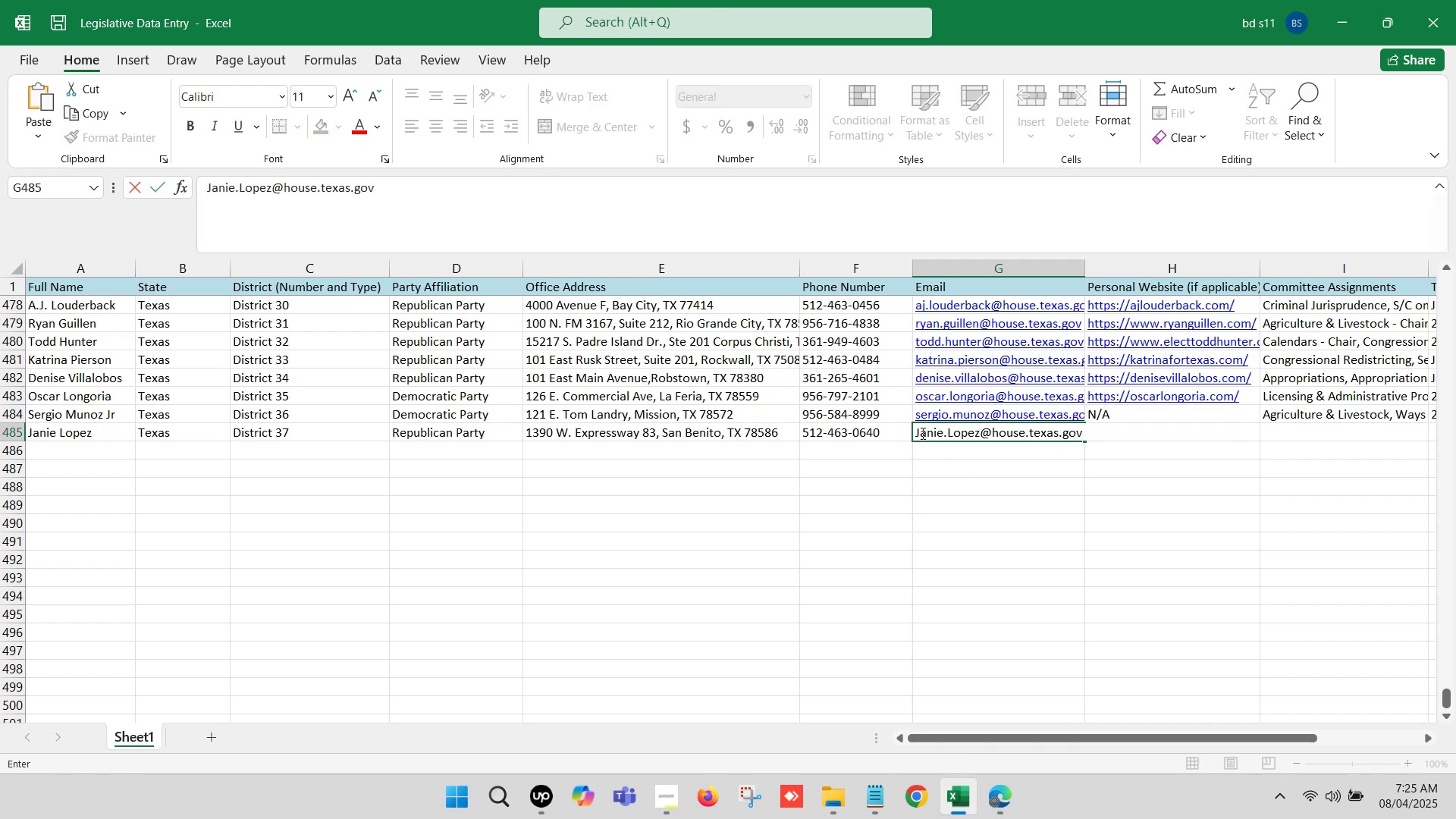 
left_click([919, 432])
 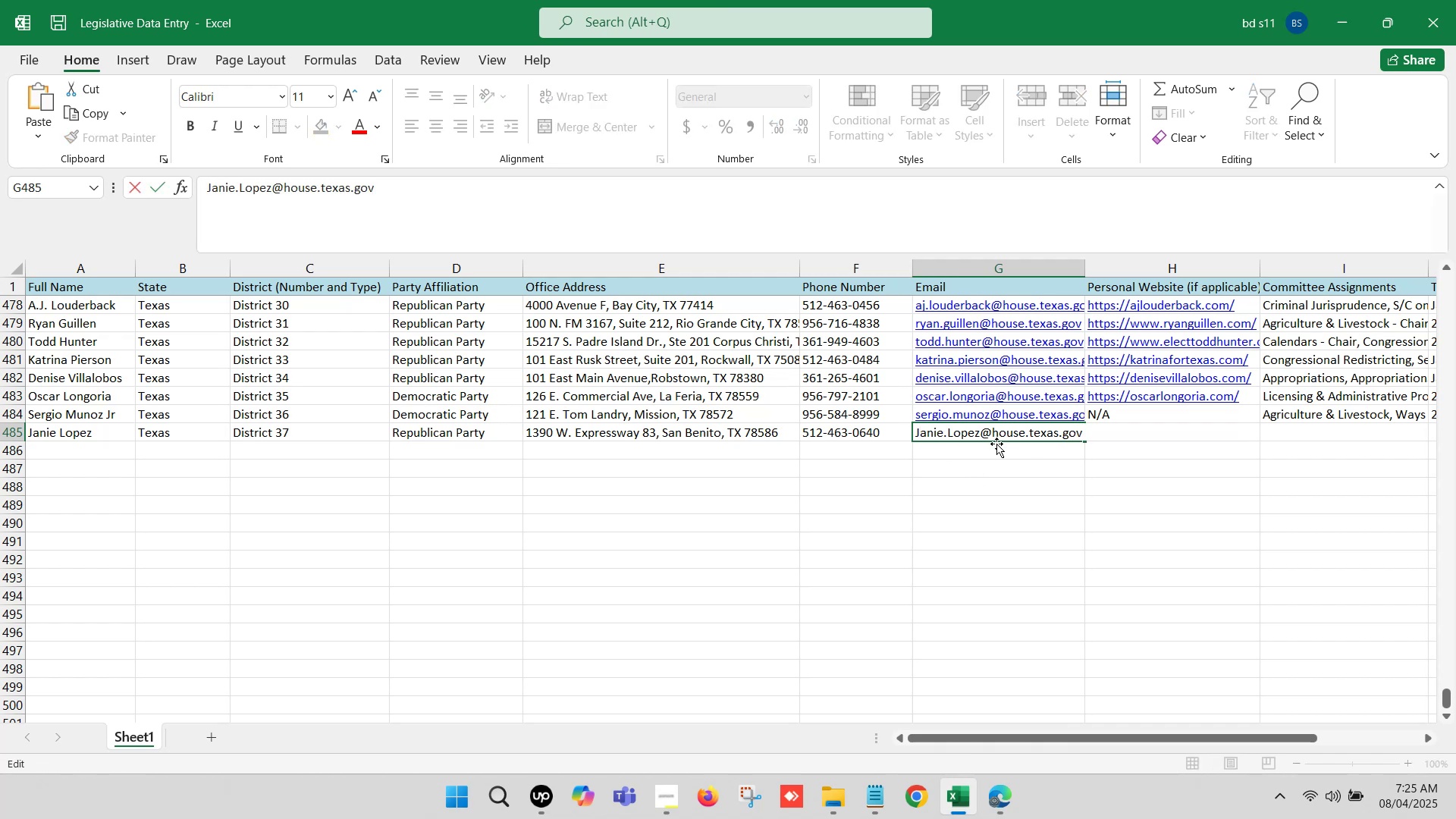 
key(Backspace)
 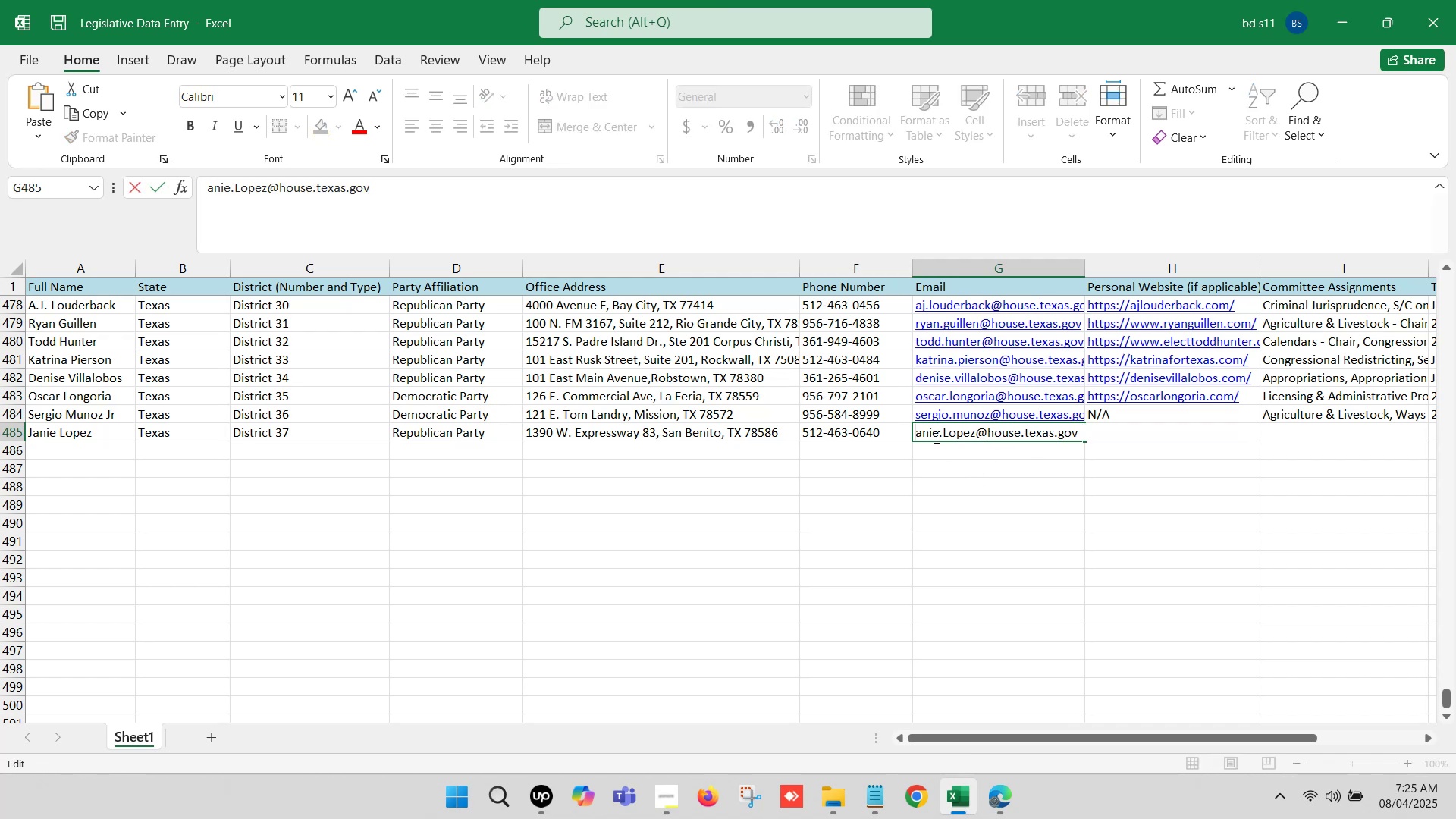 
key(J)
 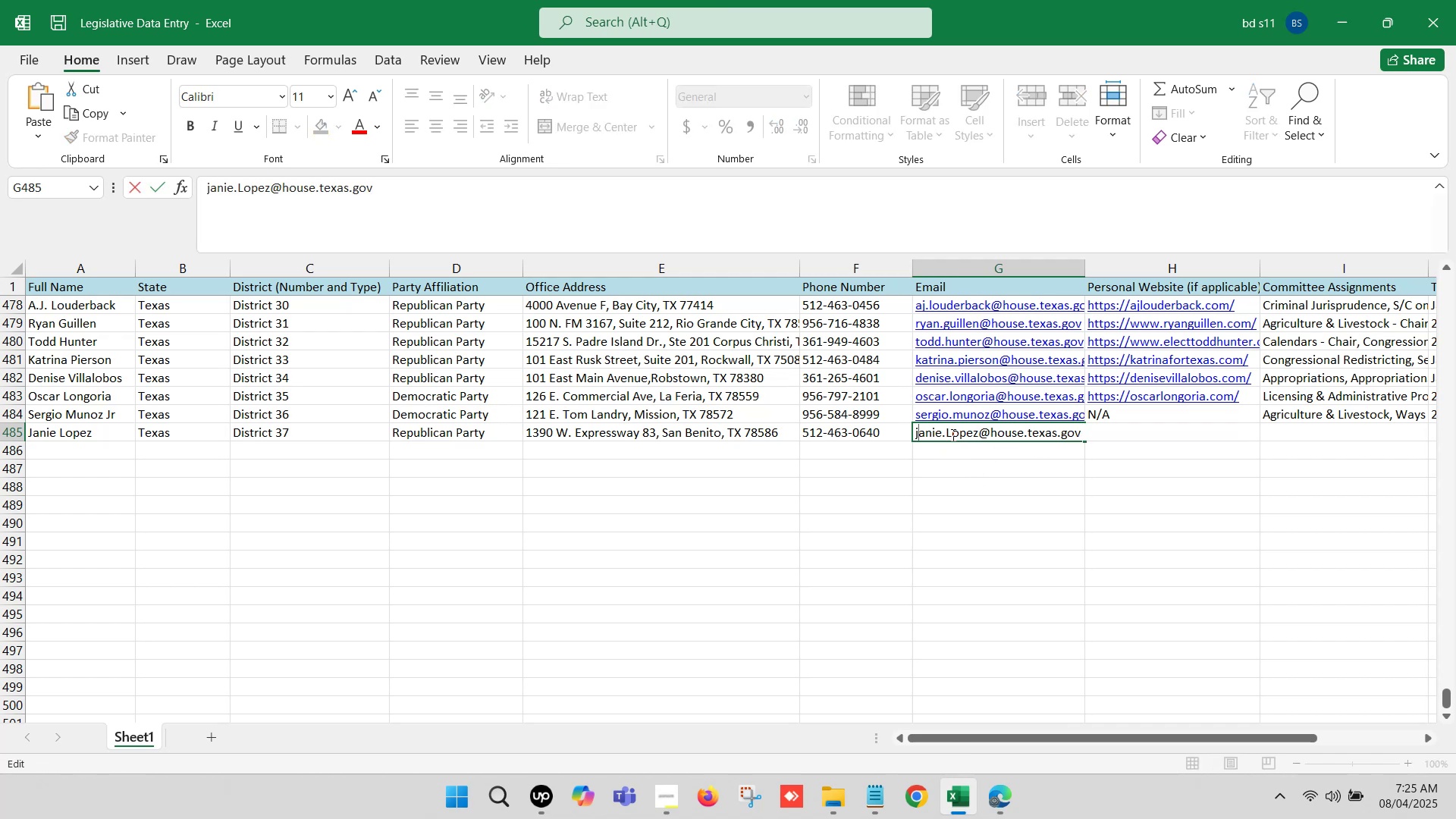 
left_click([954, 437])
 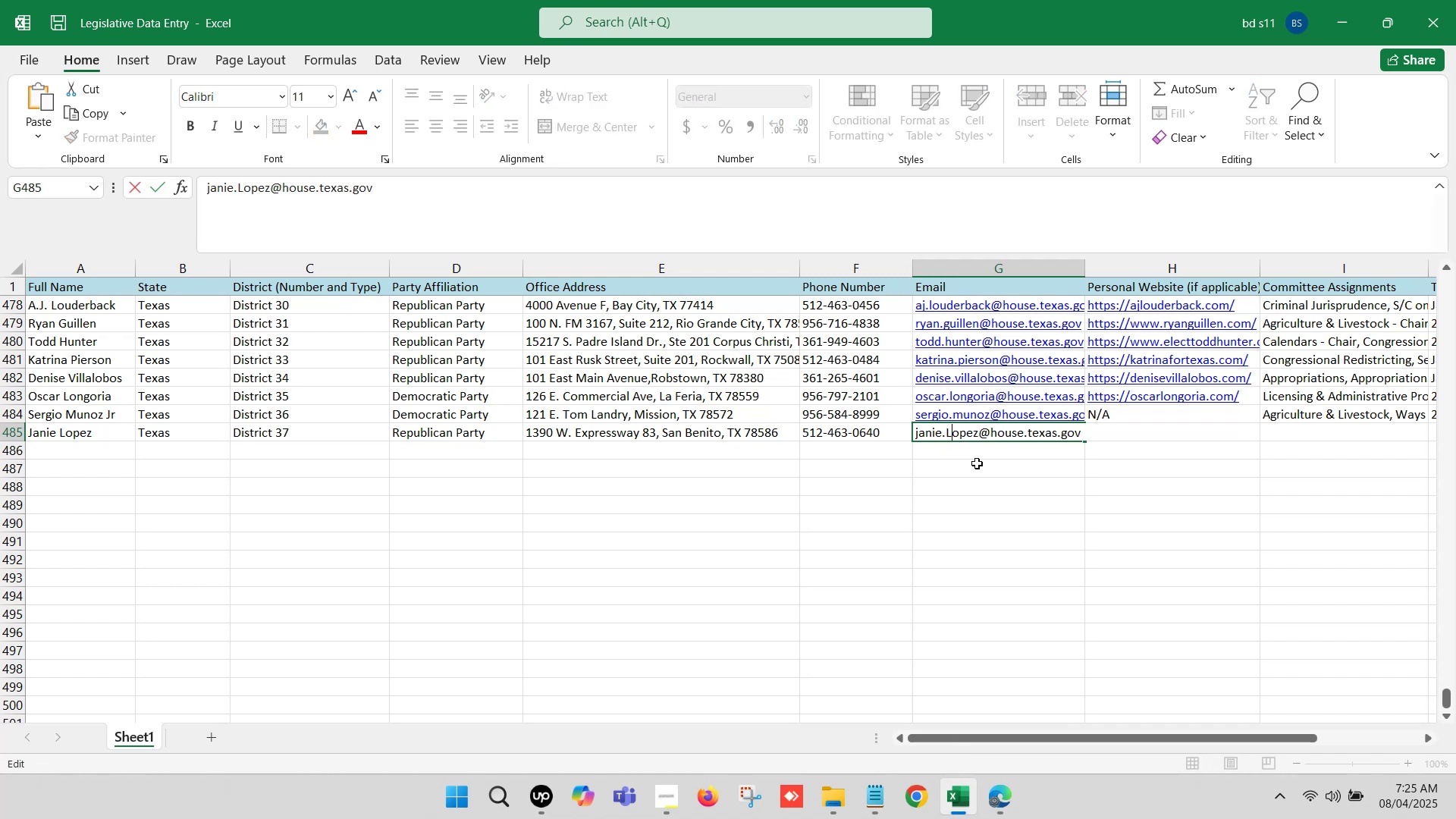 
key(Backspace)
 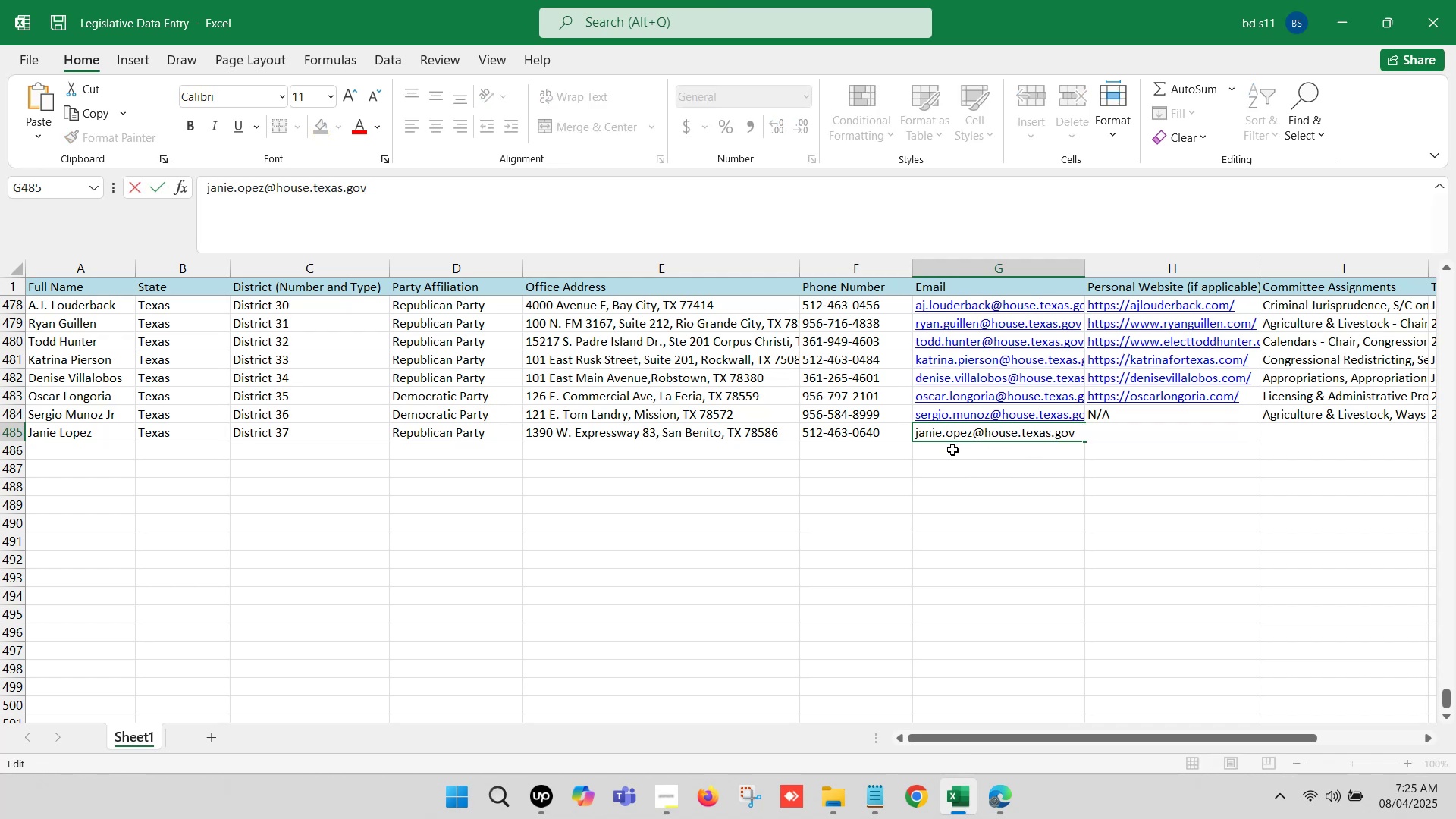 
key(L)
 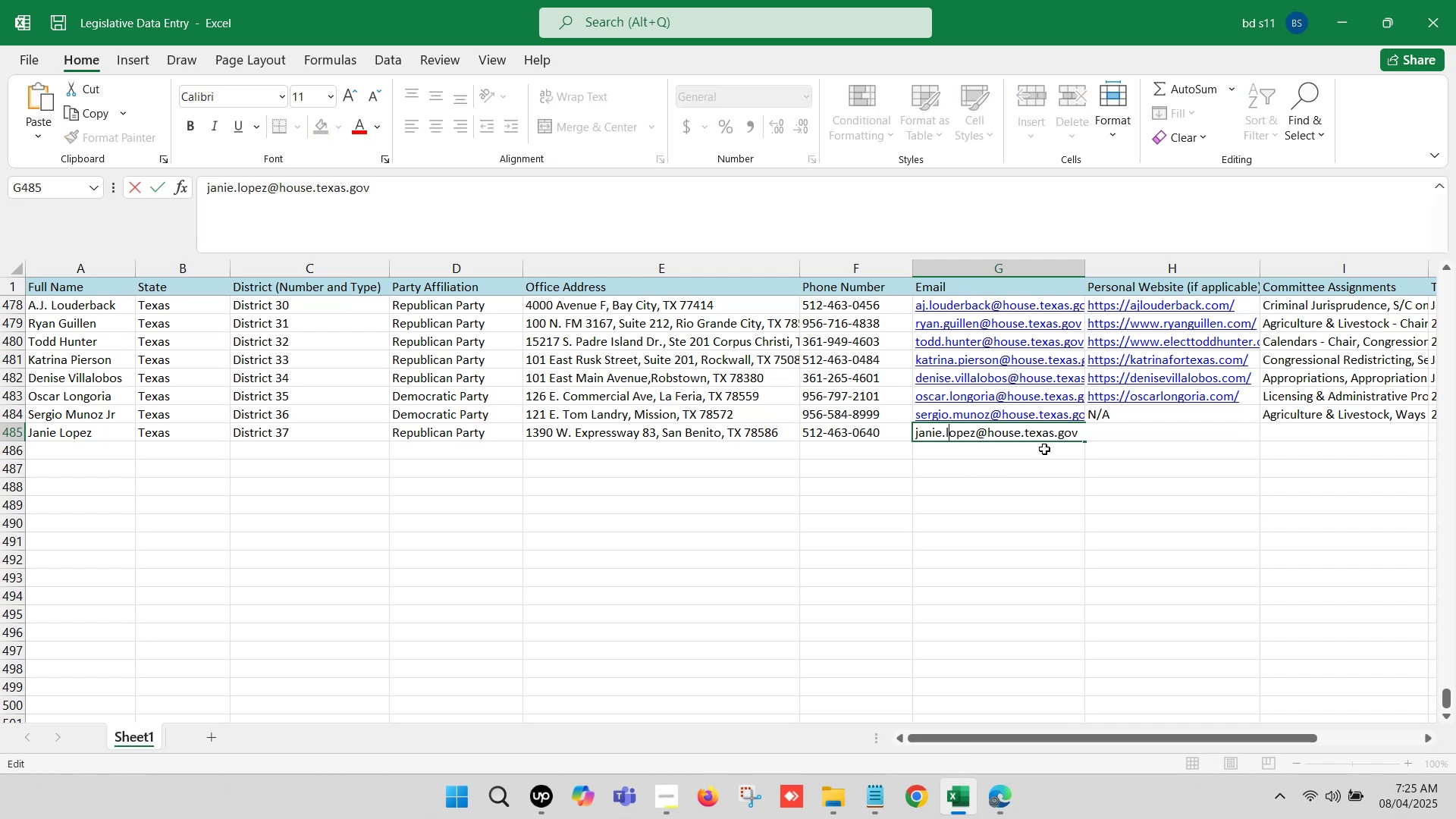 
left_click([1104, 469])
 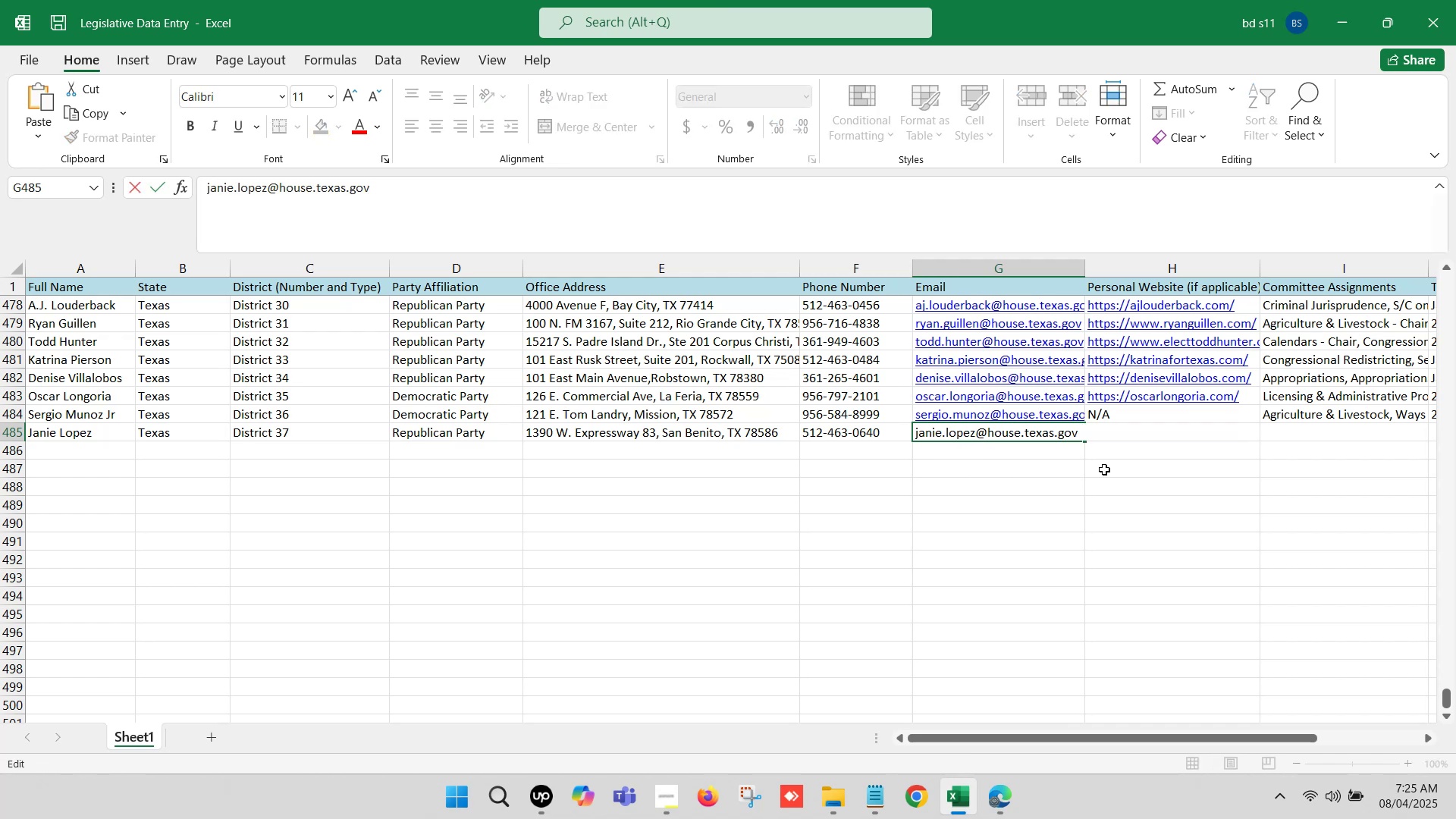 
key(ArrowRight)
 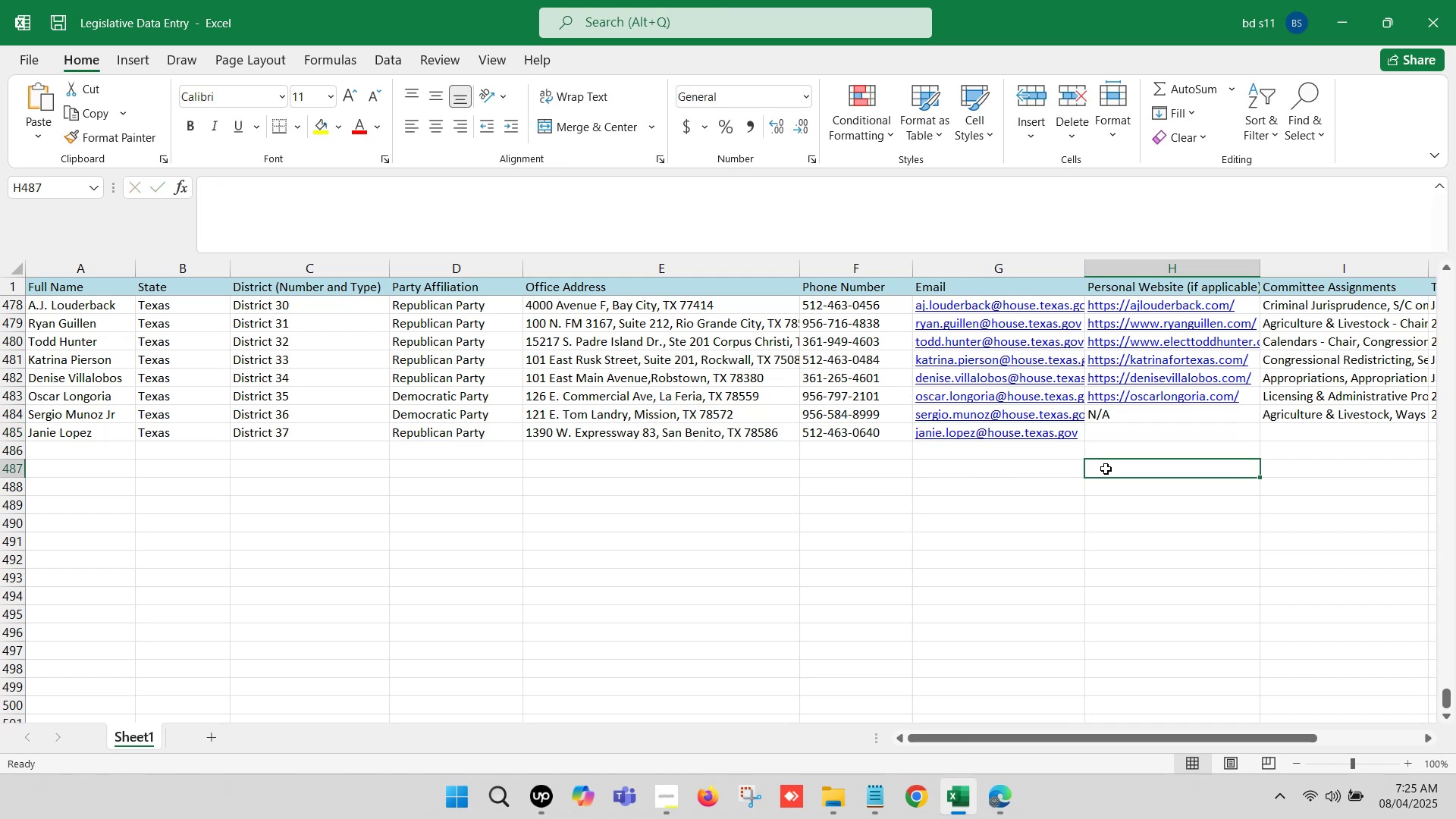 
key(ArrowRight)
 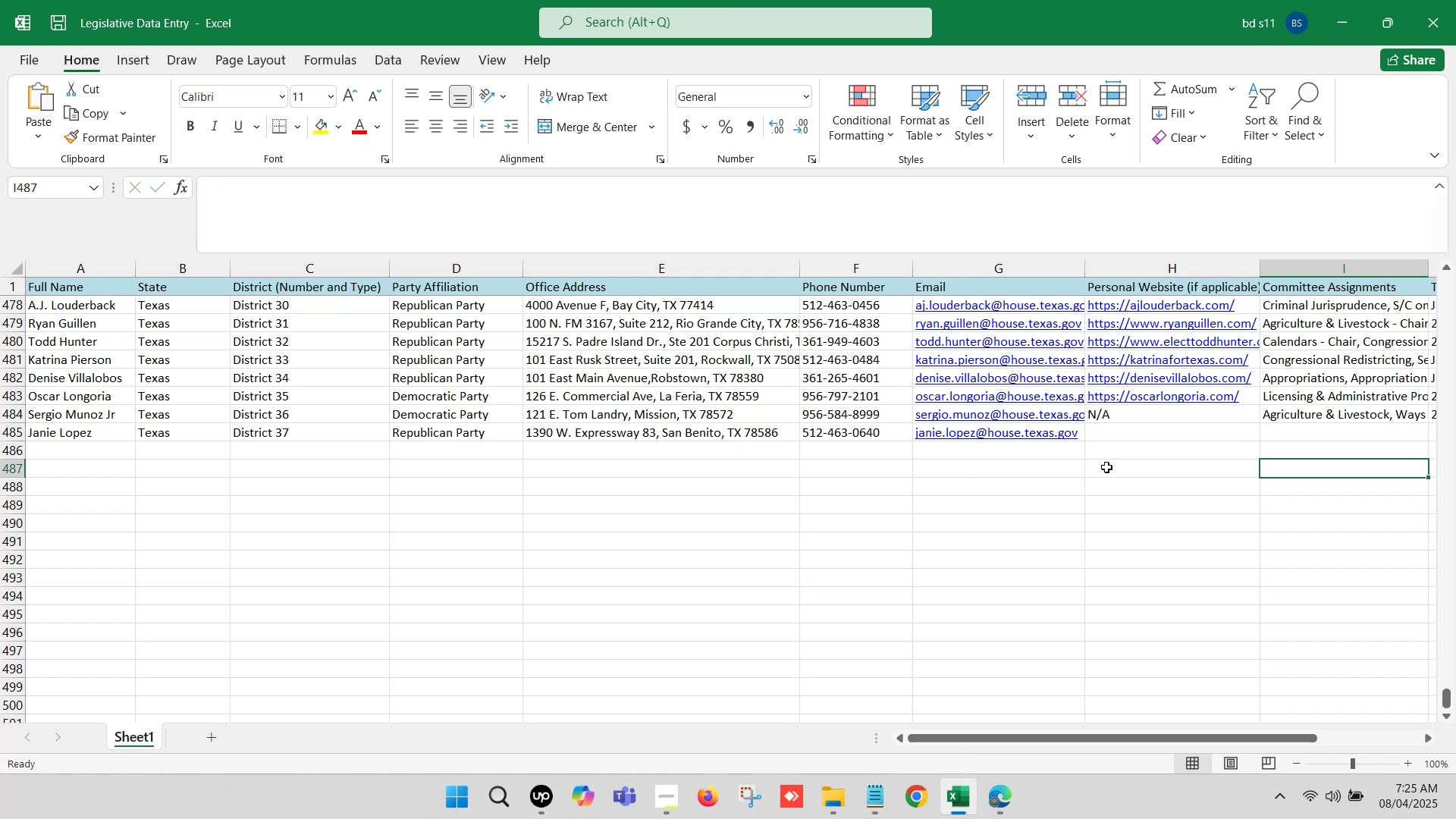 
key(ArrowRight)
 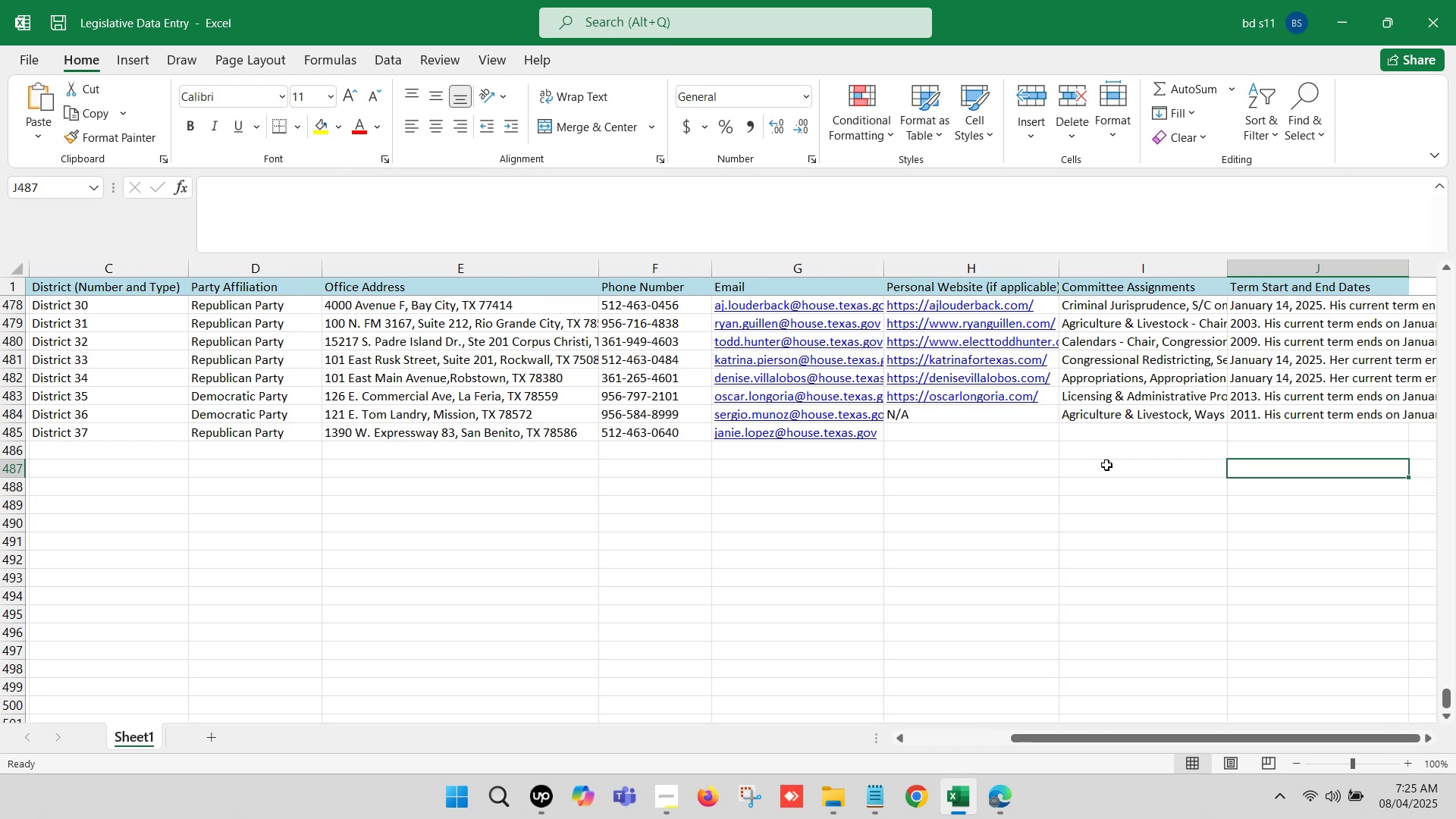 
key(ArrowRight)
 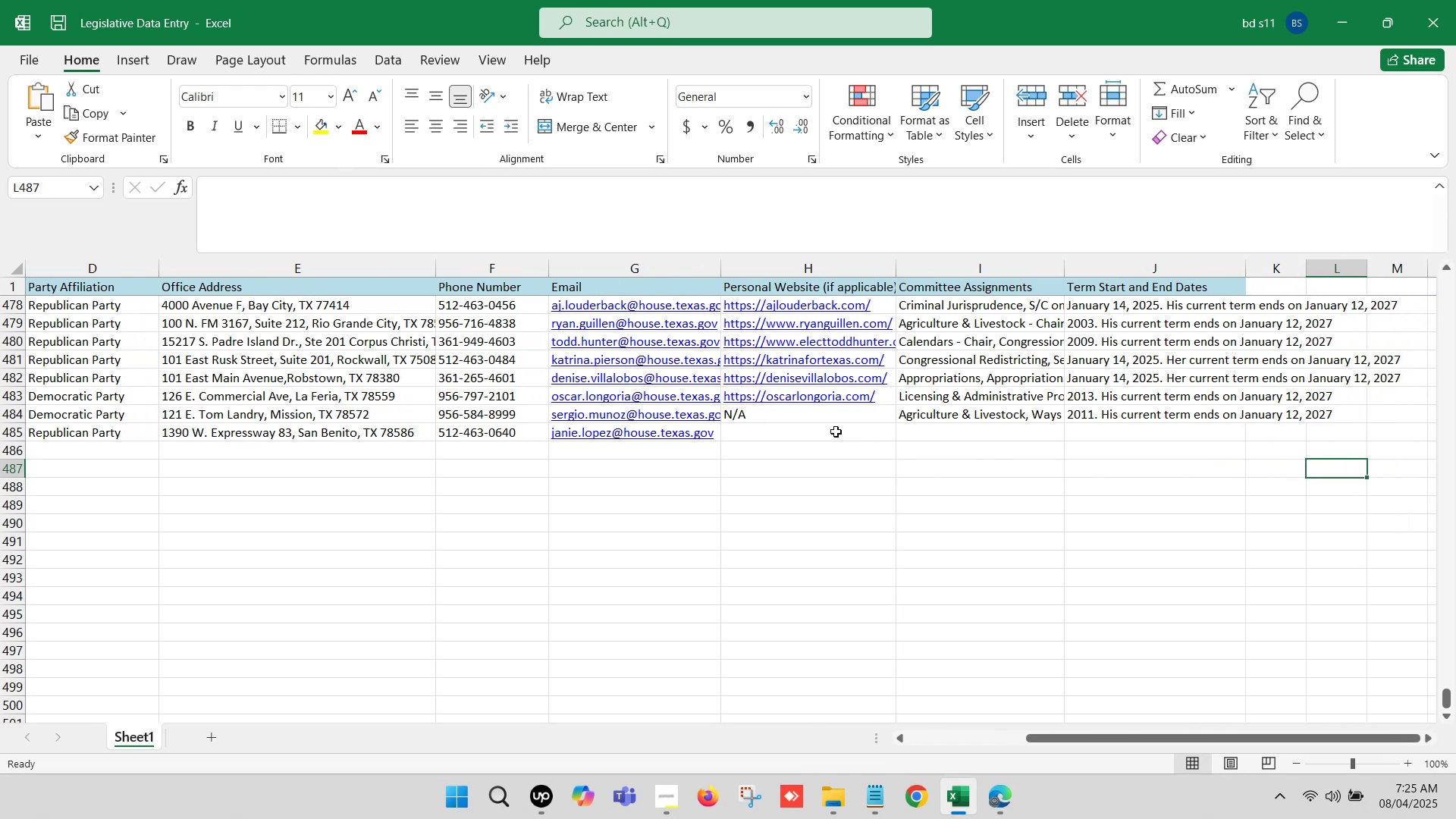 
left_click([802, 431])
 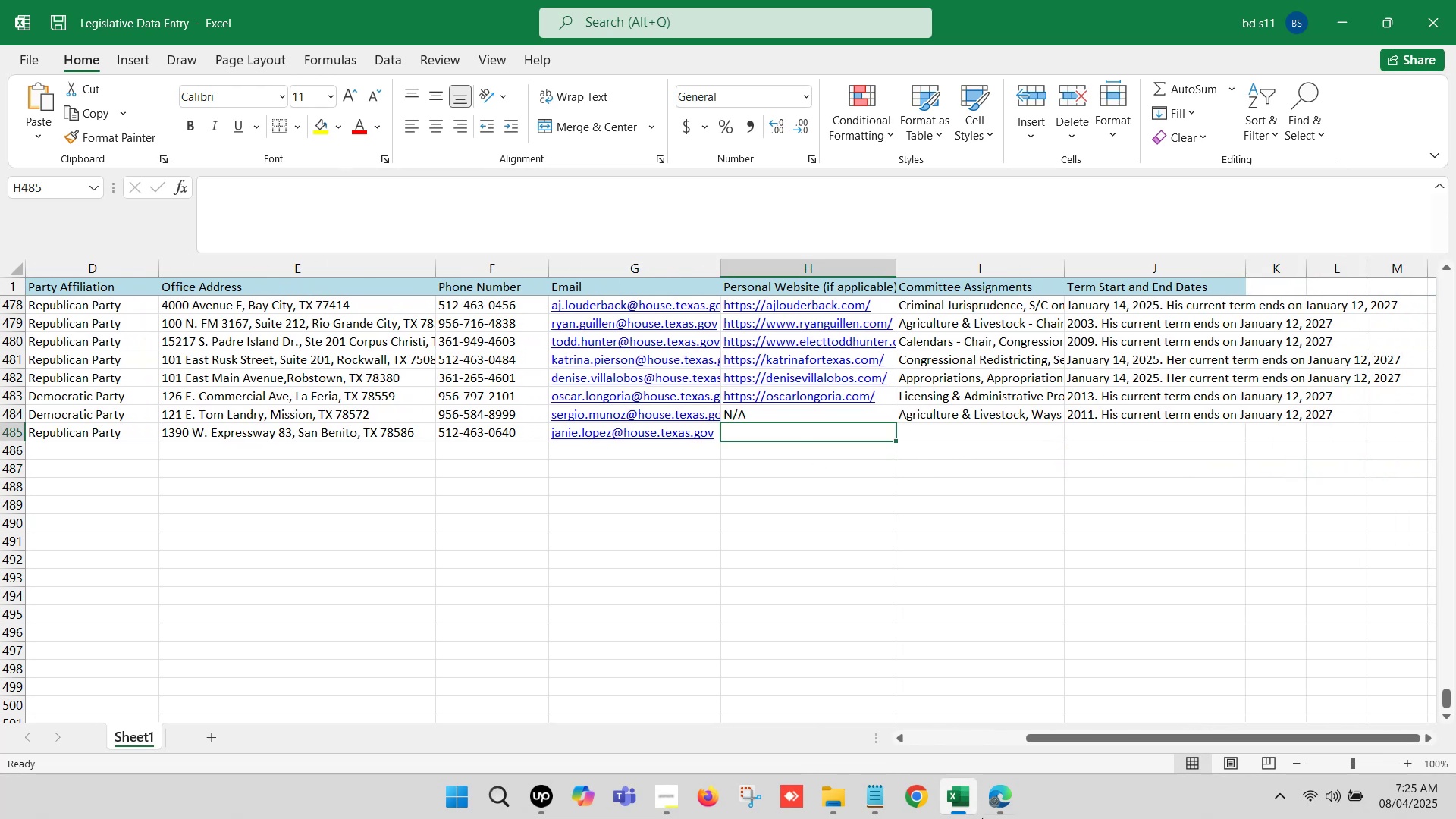 
left_click([993, 803])
 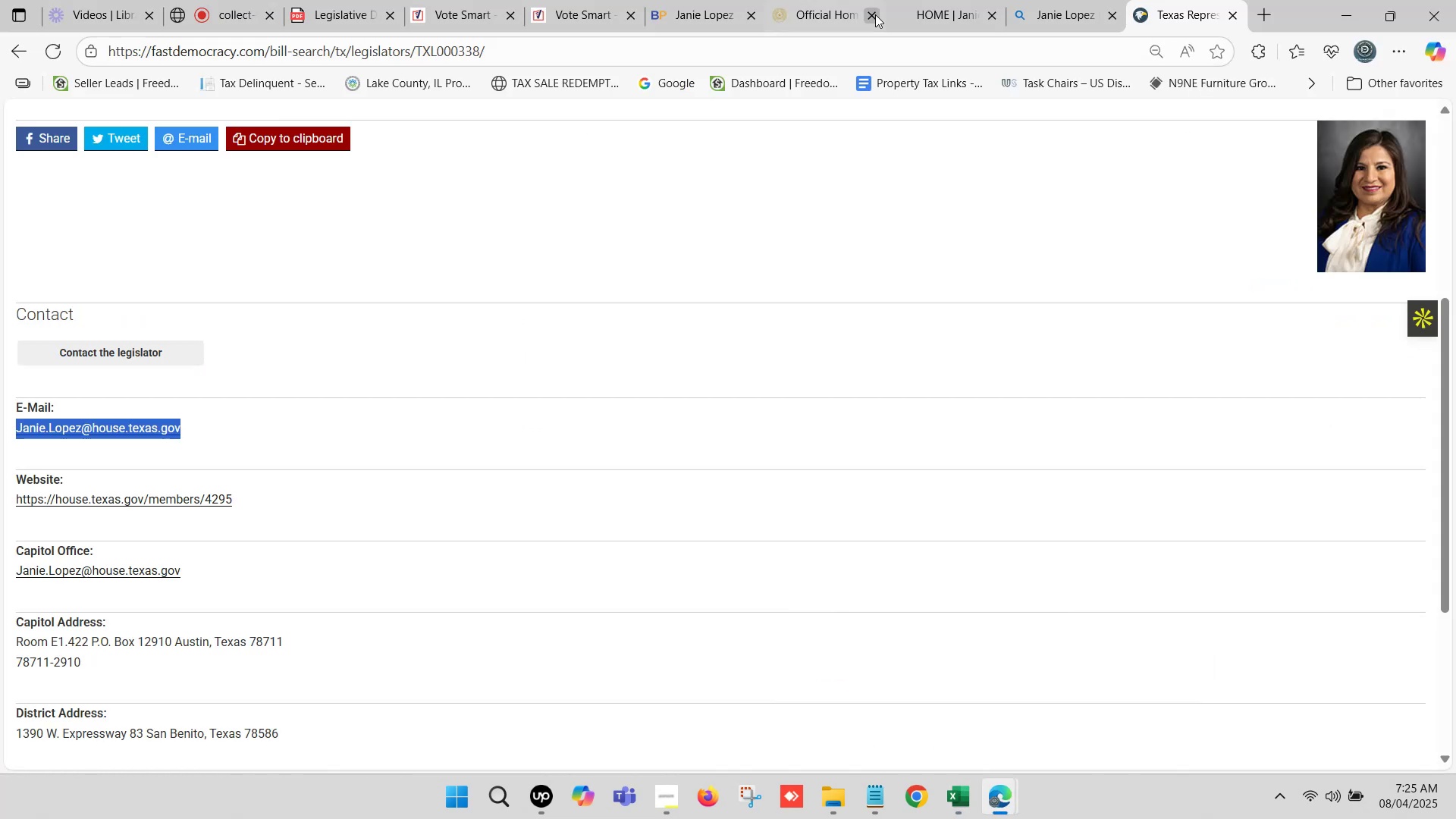 
left_click([849, 0])
 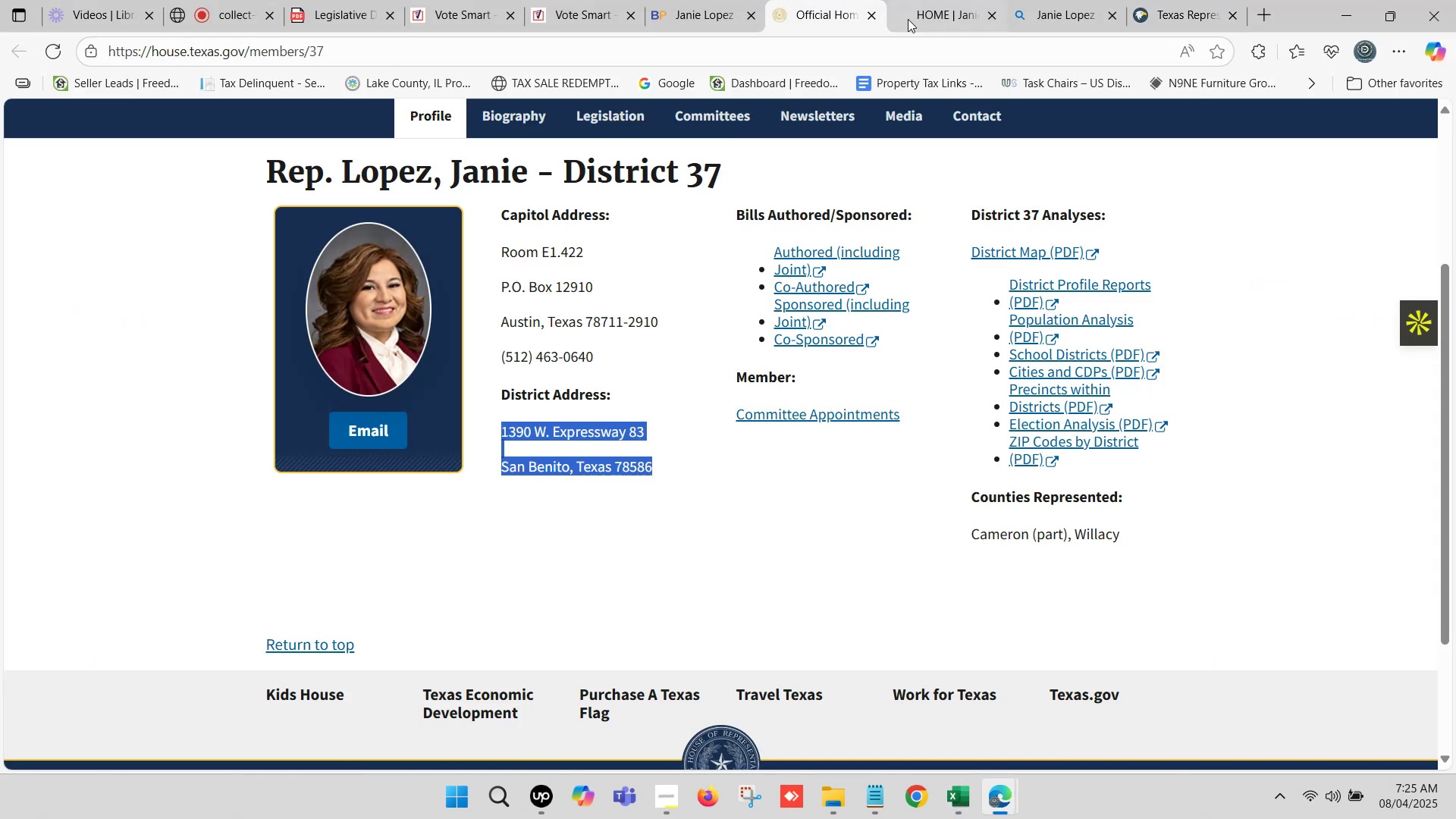 
left_click([957, 0])
 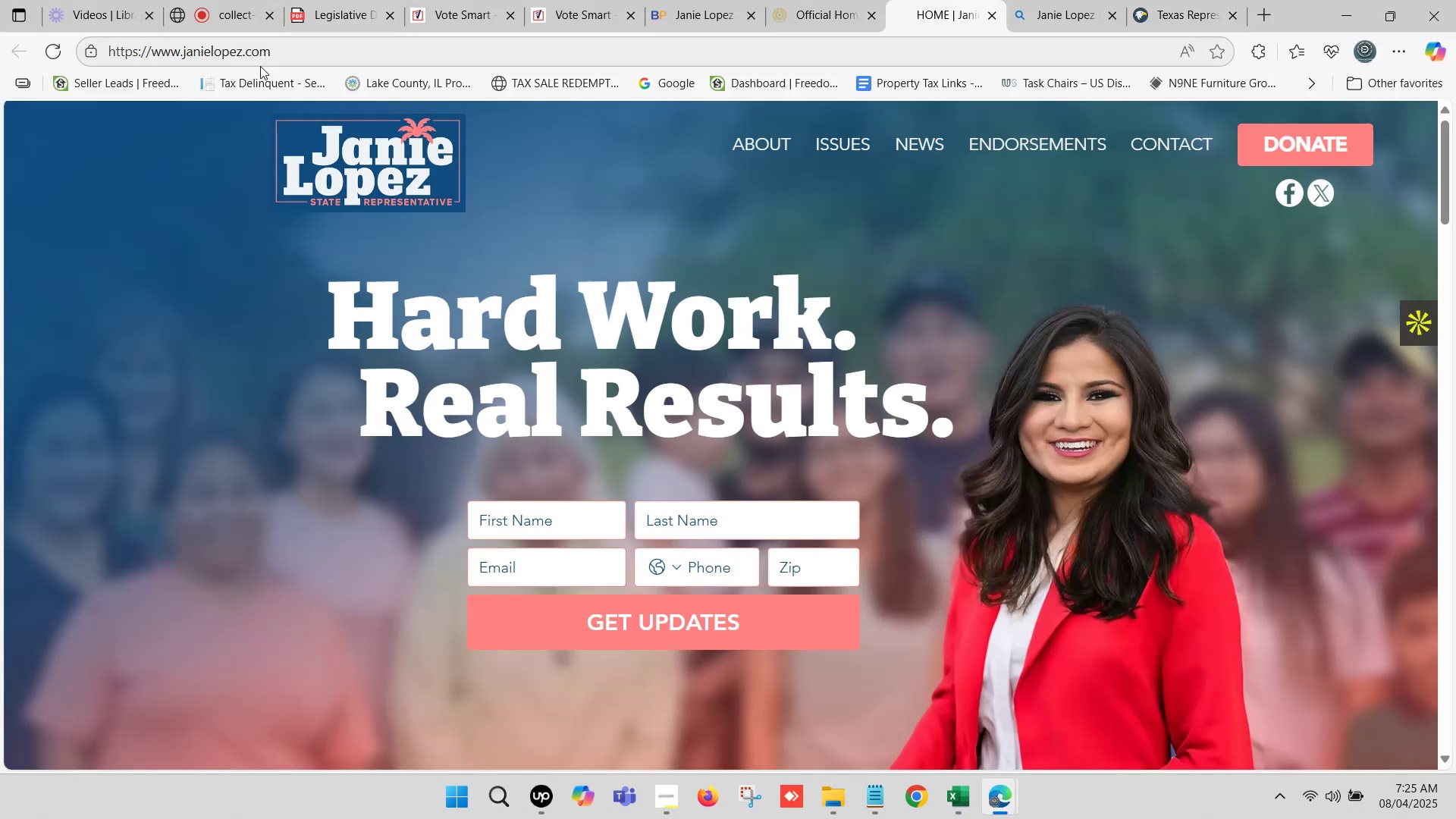 
left_click([255, 49])
 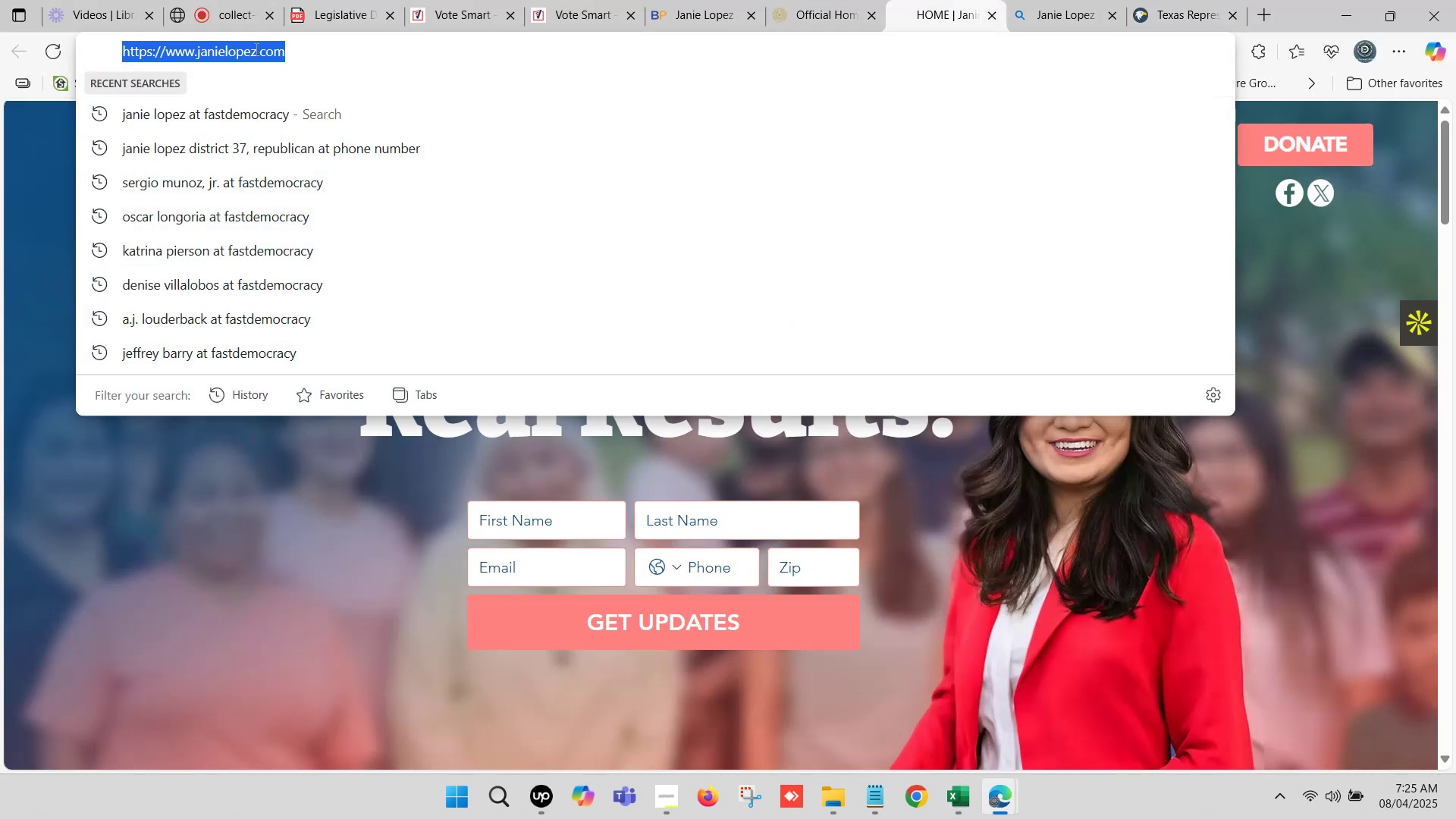 
key(Control+C)
 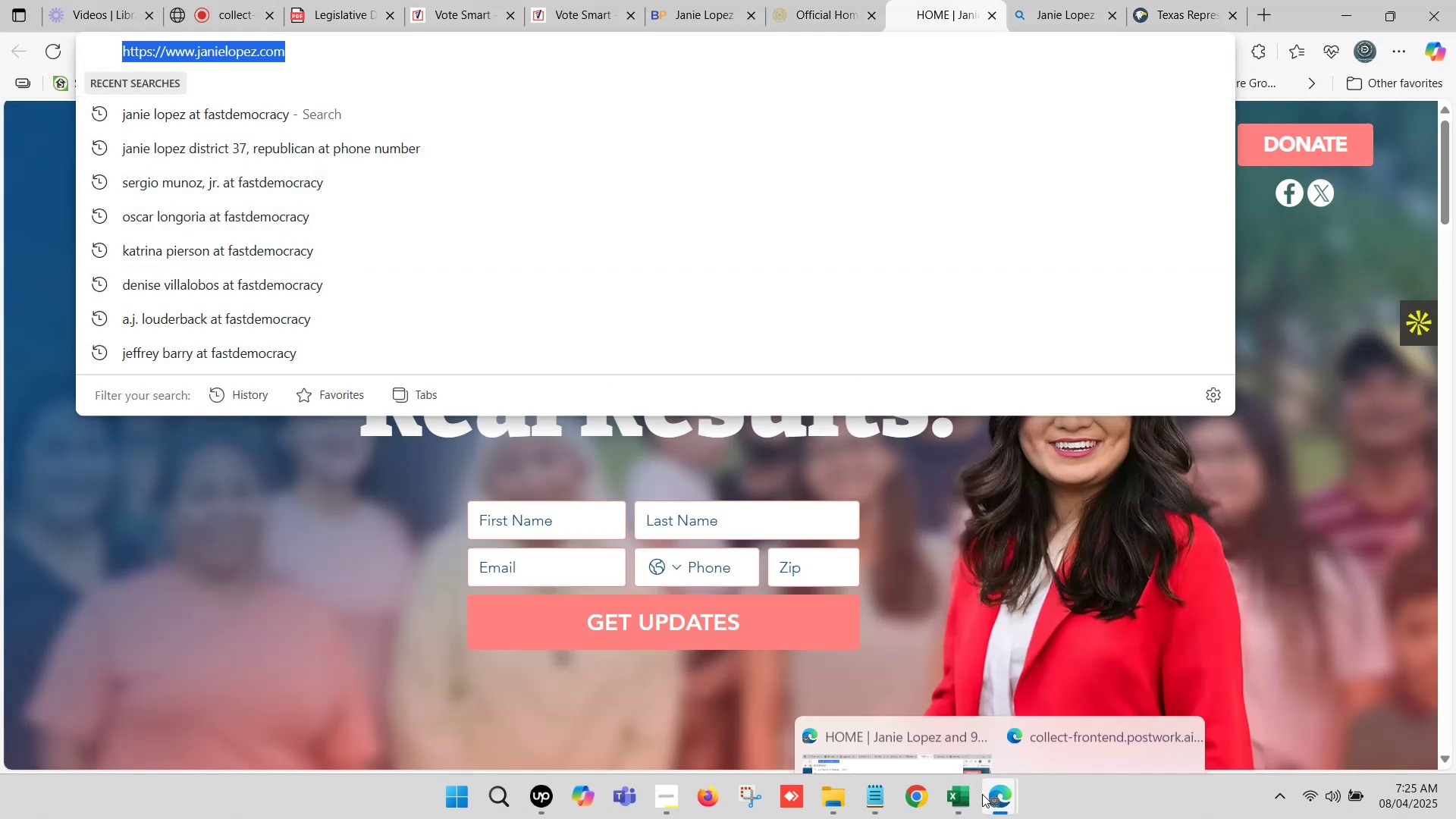 
left_click([959, 799])
 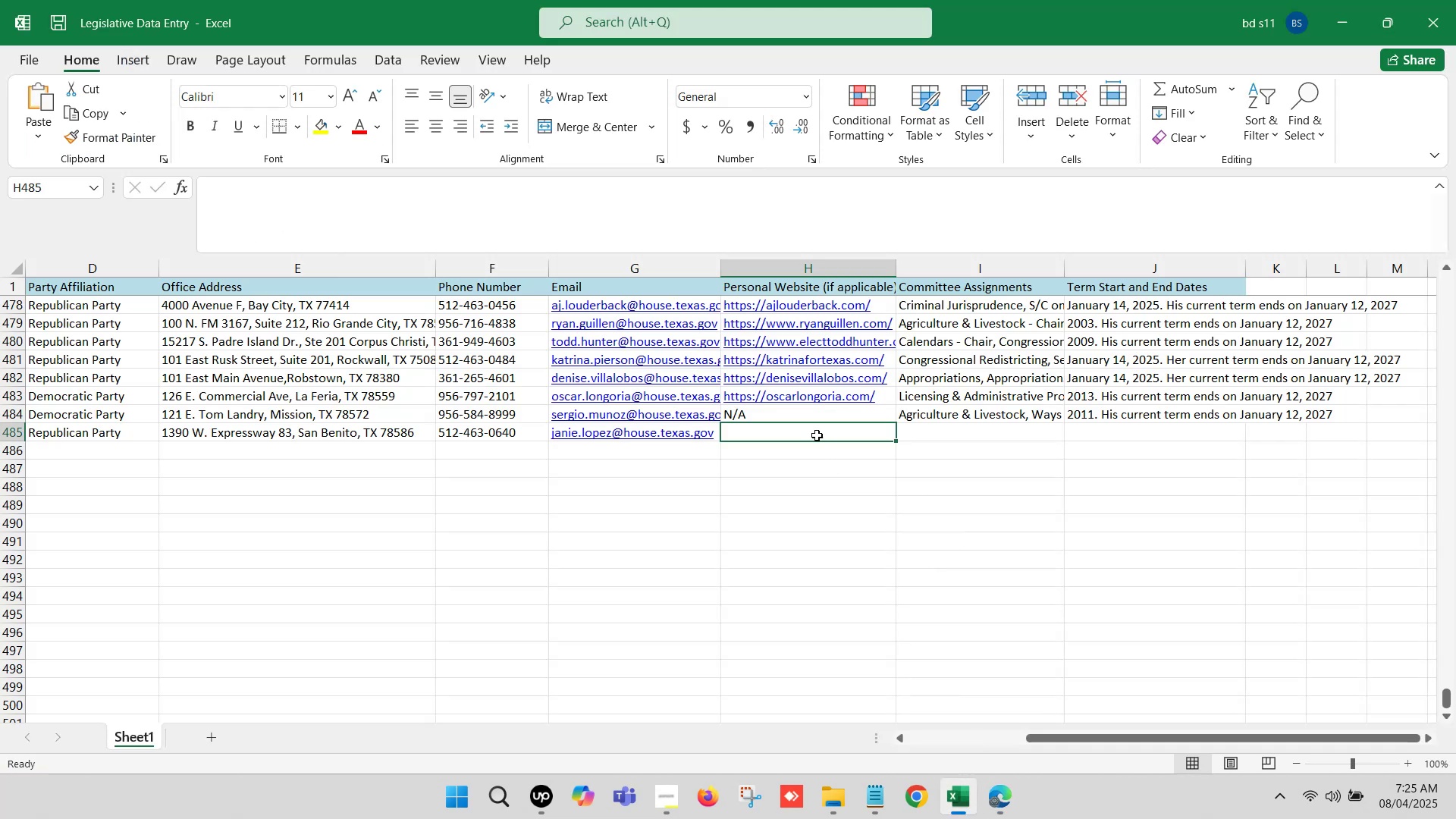 
double_click([816, 434])
 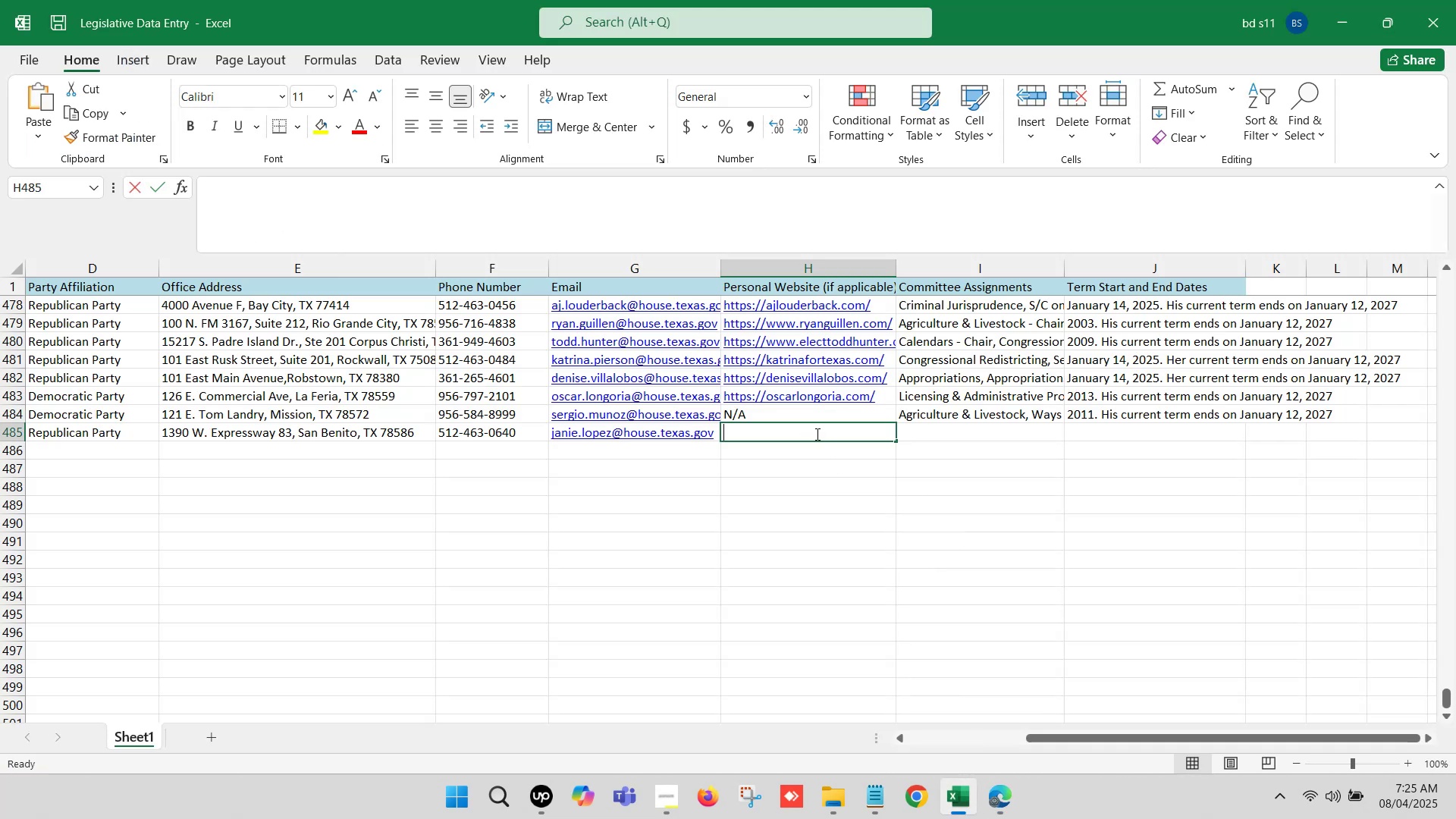 
key(Control+ControlLeft)
 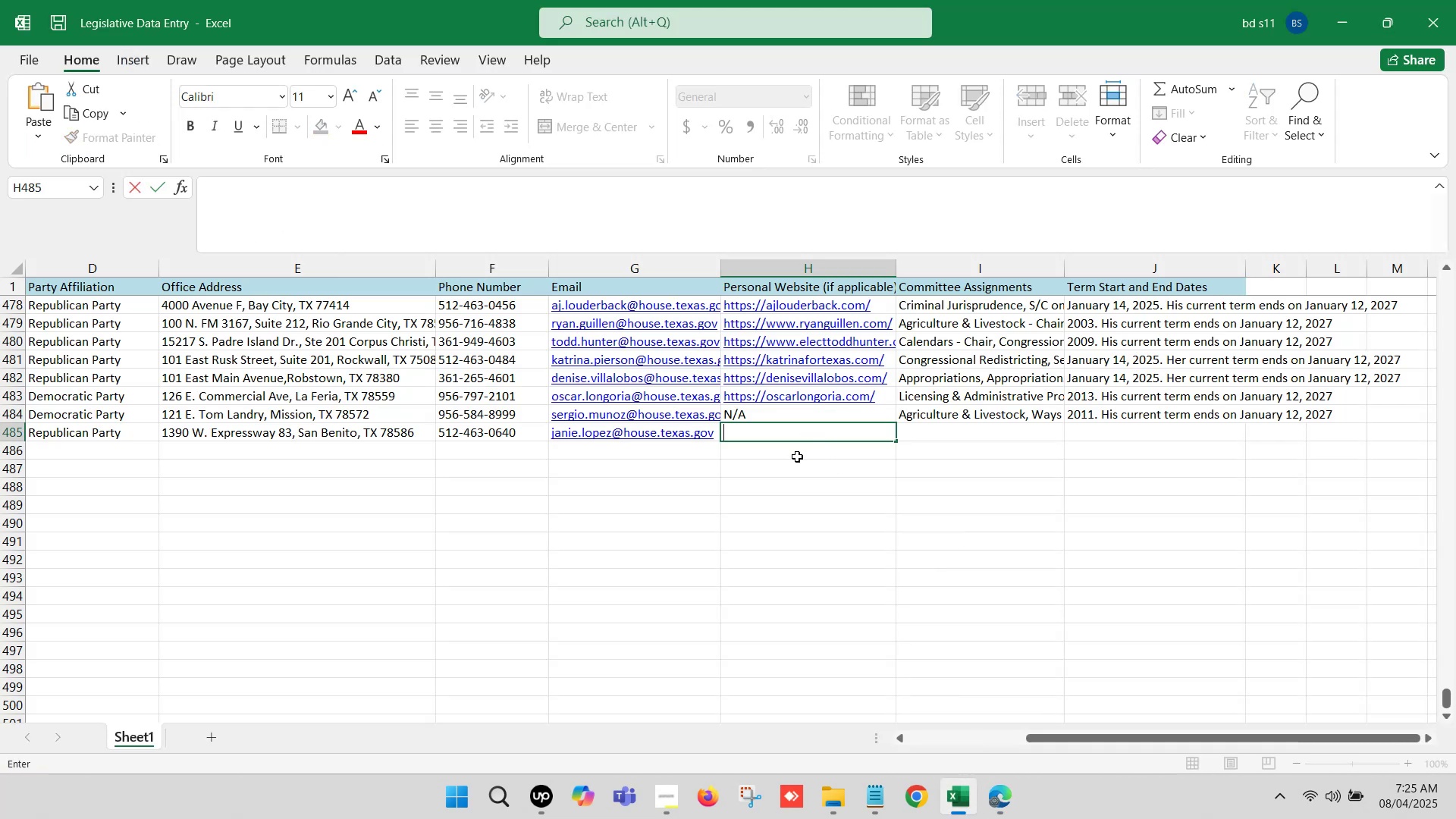 
key(Control+V)
 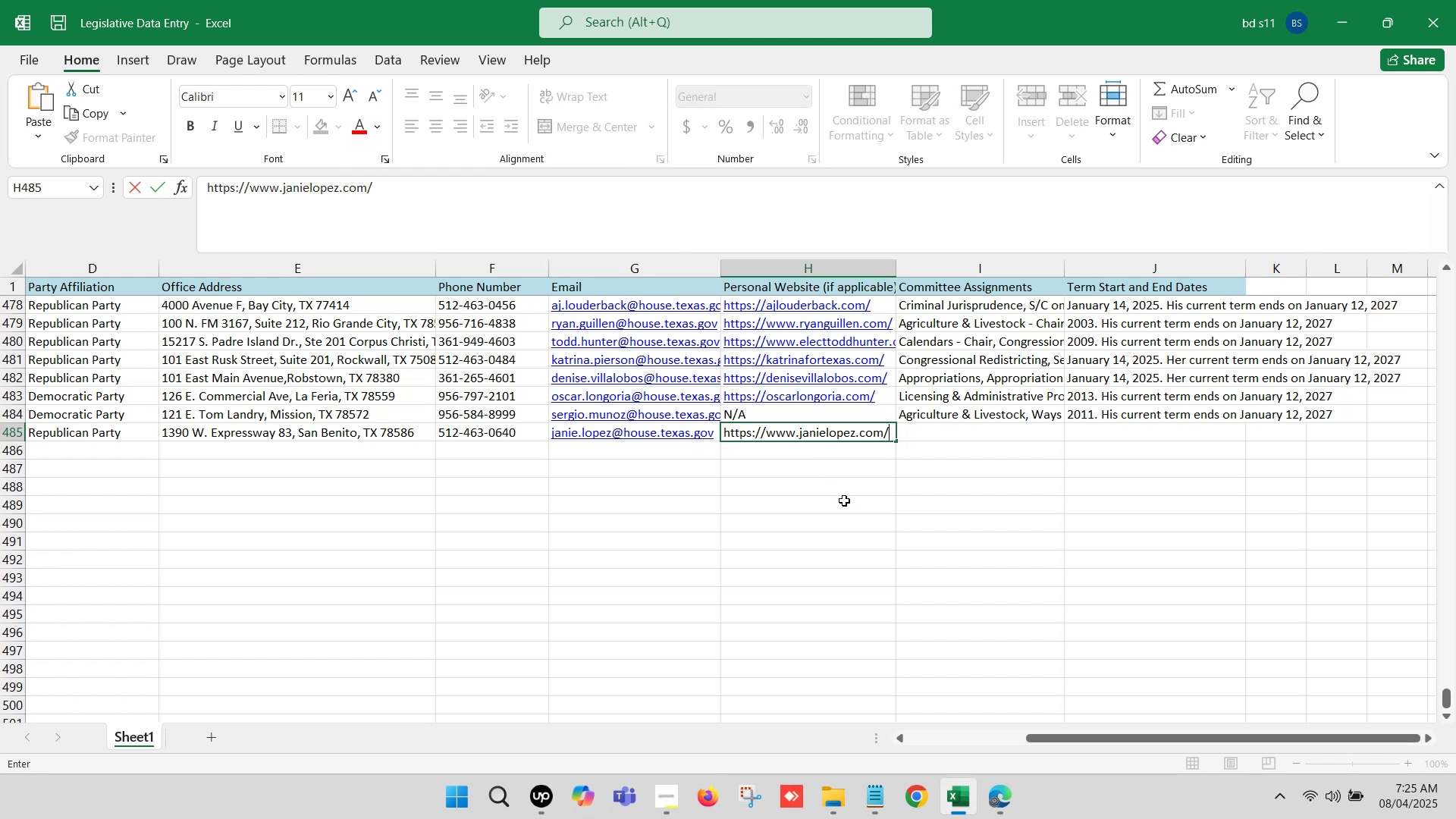 
left_click_drag(start_coordinate=[843, 501], to_coordinate=[837, 502])
 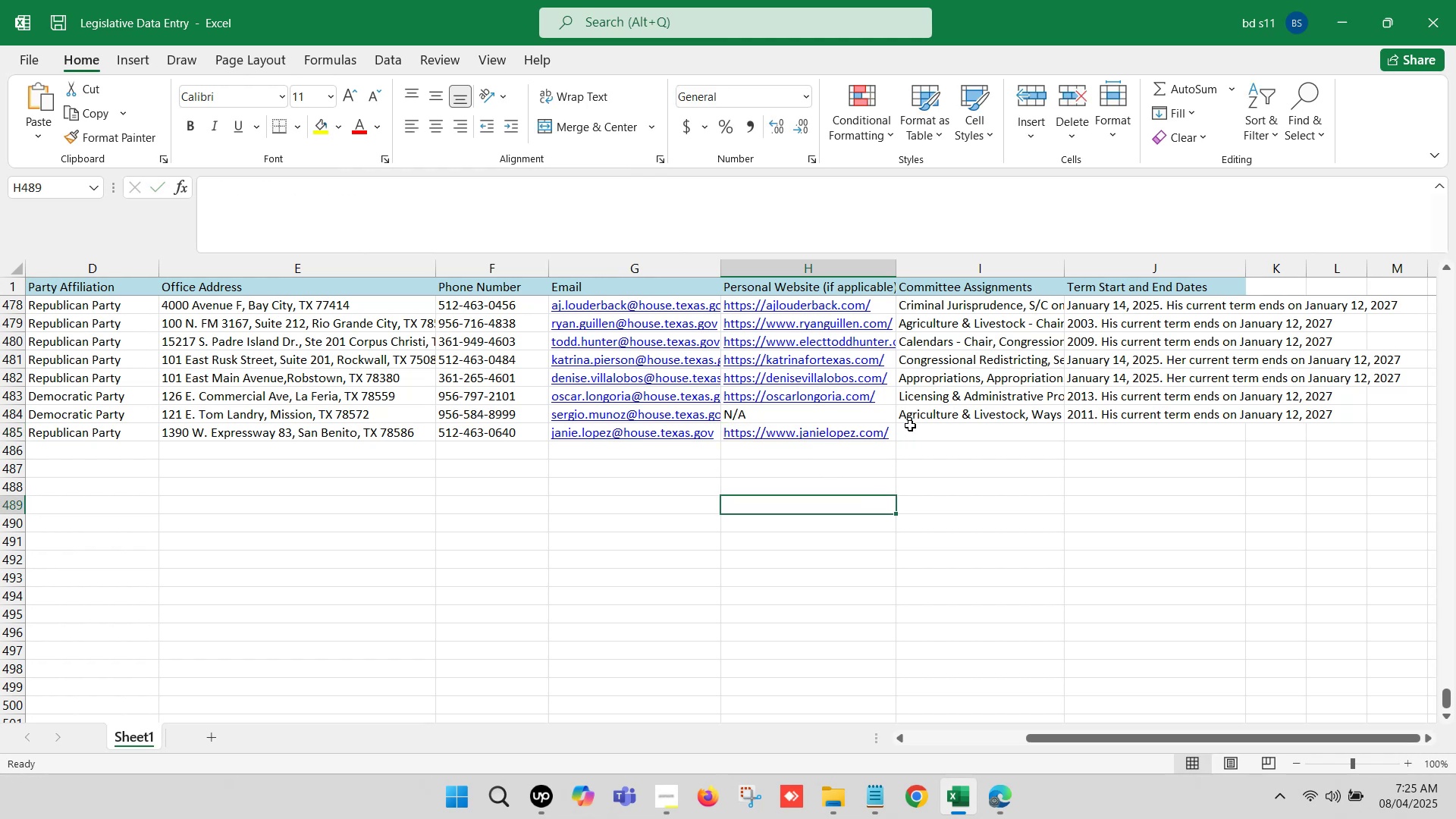 
left_click([923, 430])
 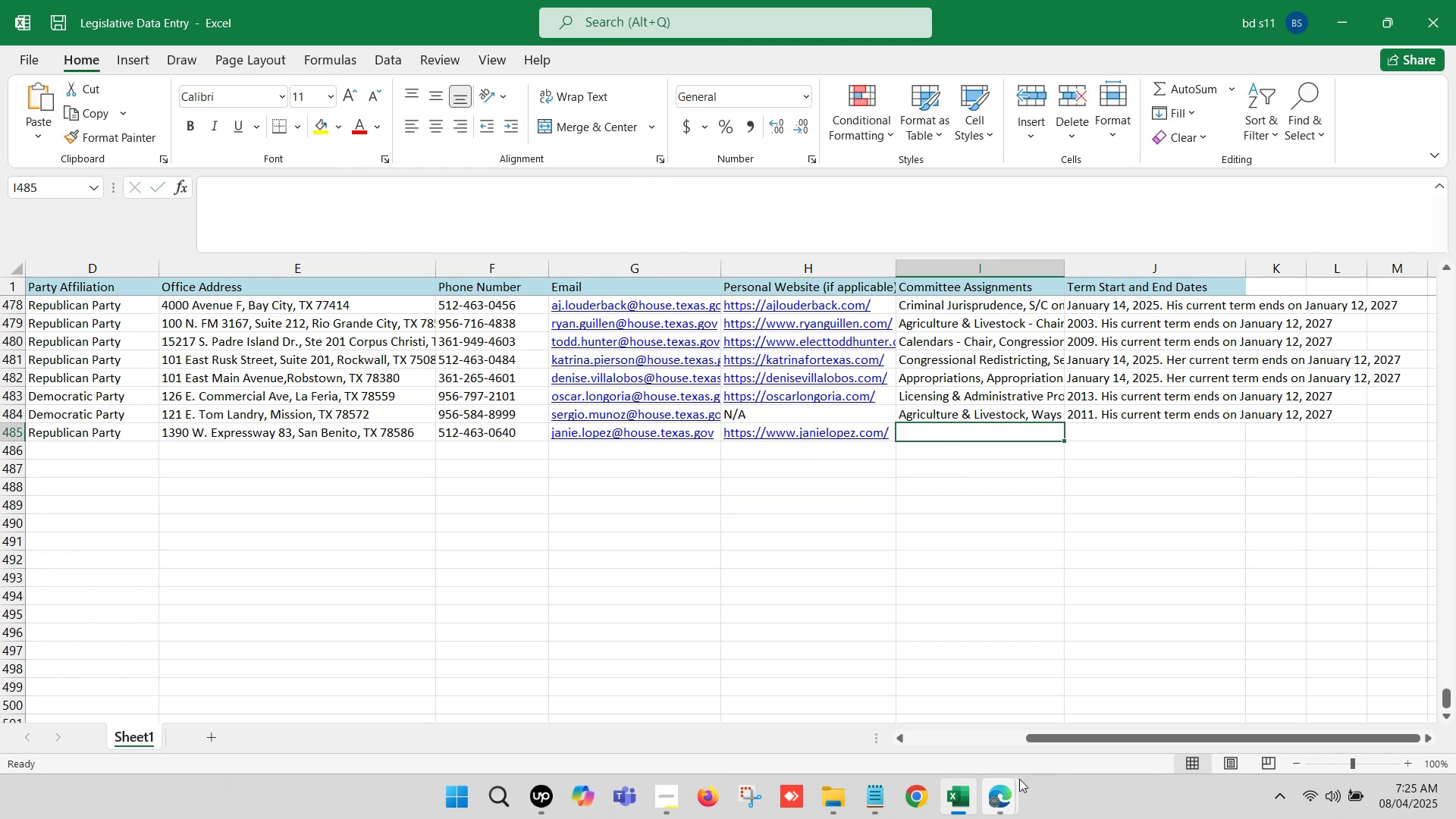 
left_click([1012, 794])
 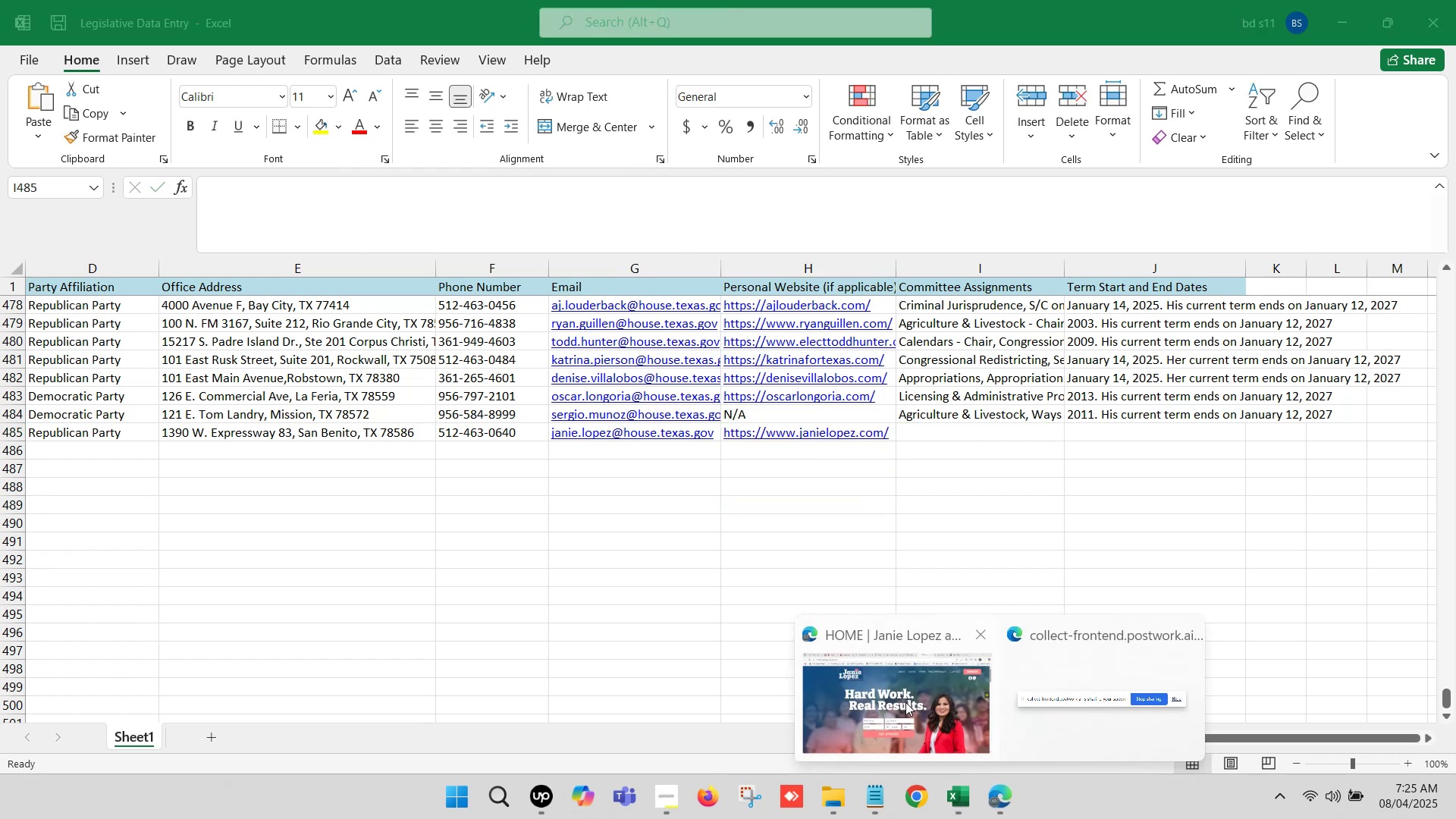 
left_click([889, 688])
 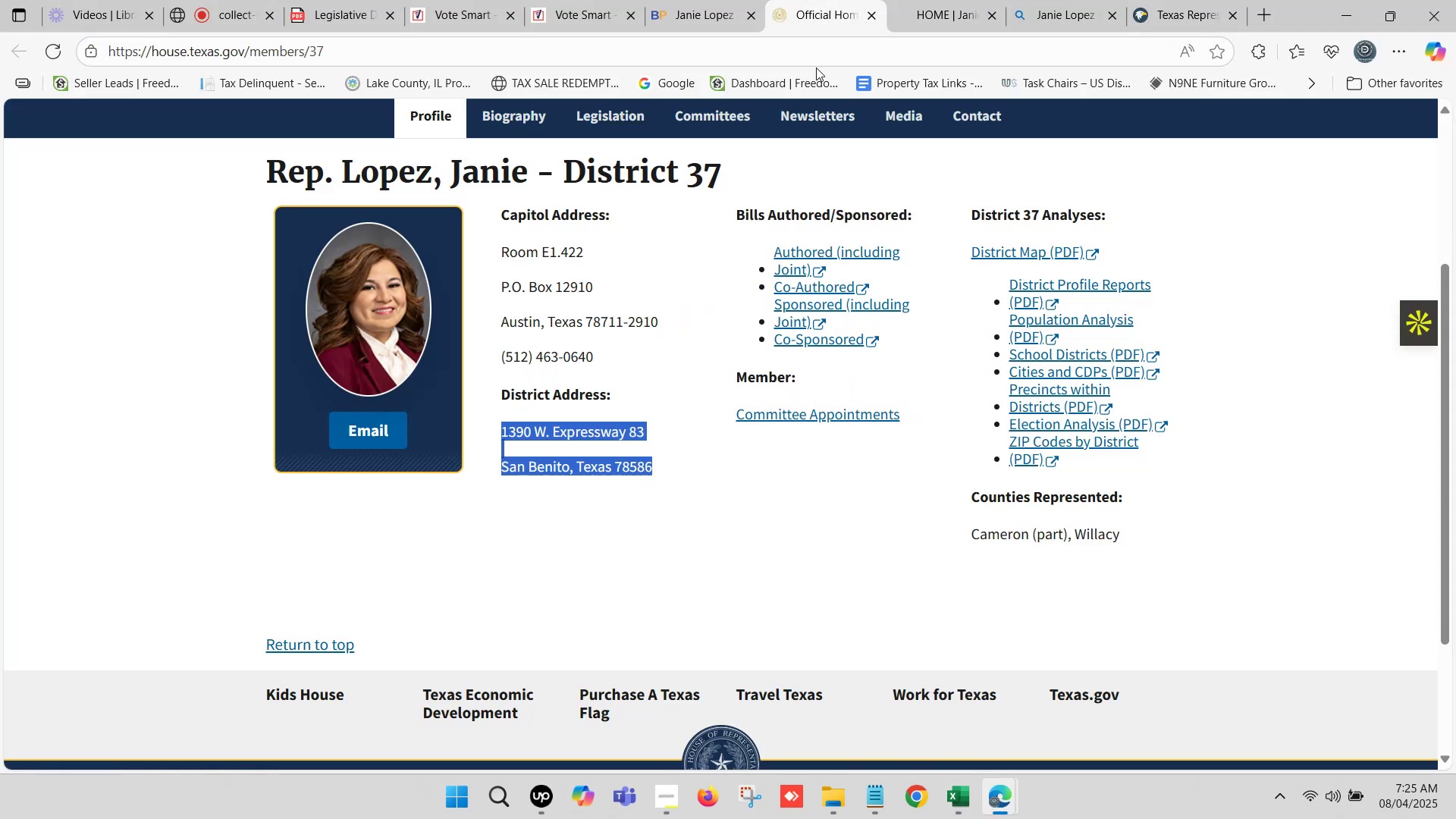 
scroll: coordinate [898, 385], scroll_direction: up, amount: 2.0
 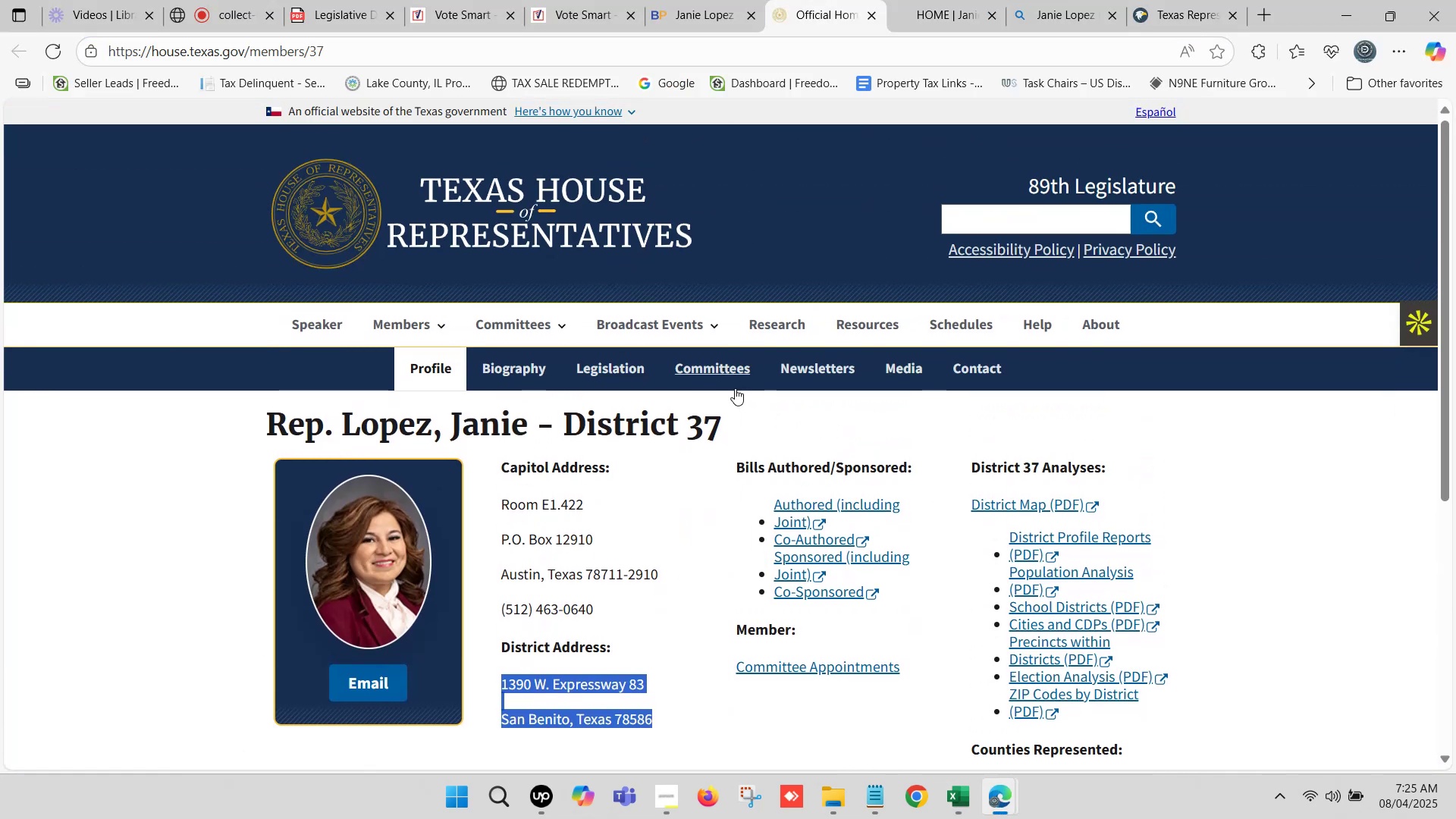 
left_click([725, 367])
 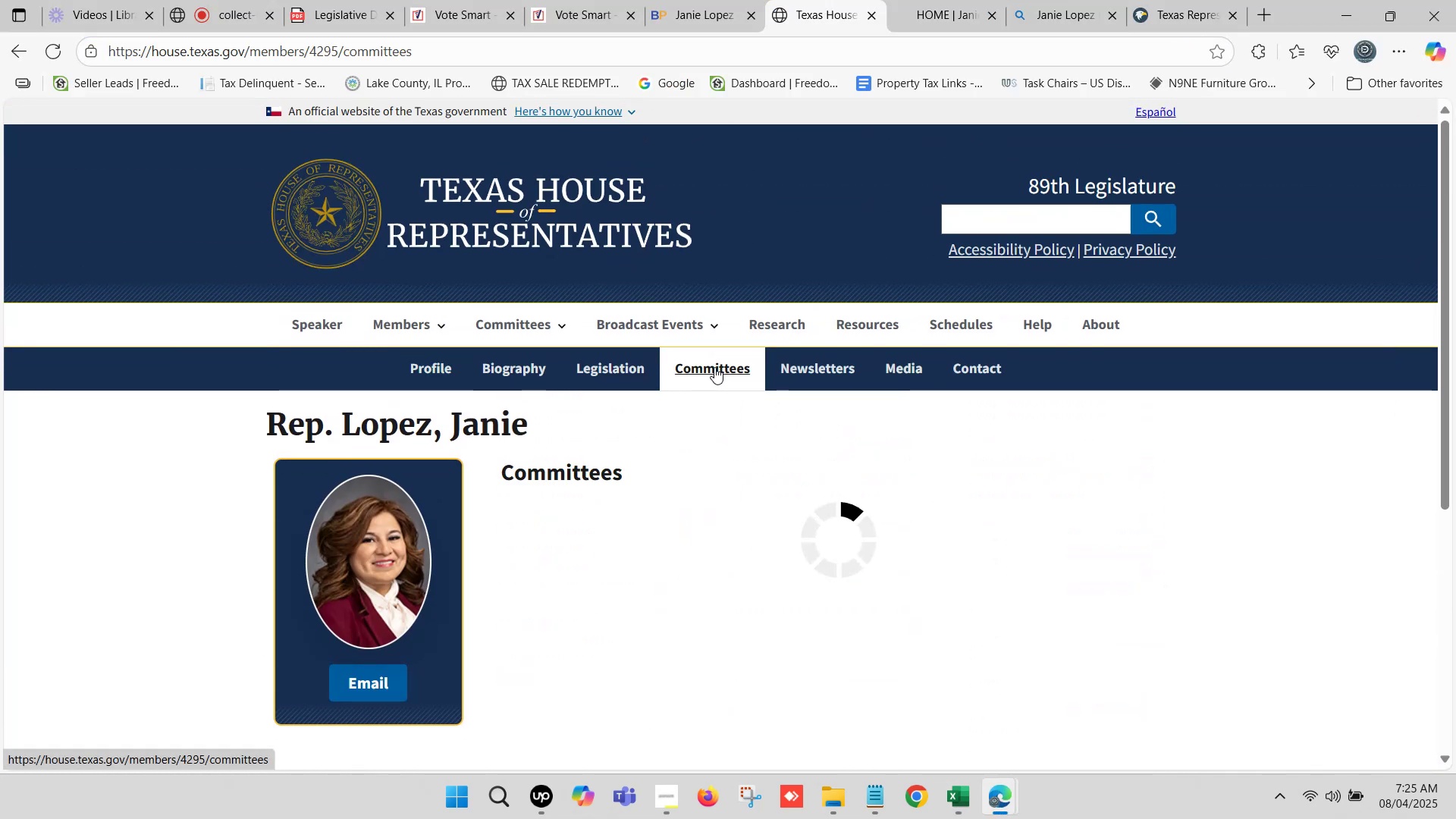 
scroll: coordinate [680, 375], scroll_direction: down, amount: 1.0
 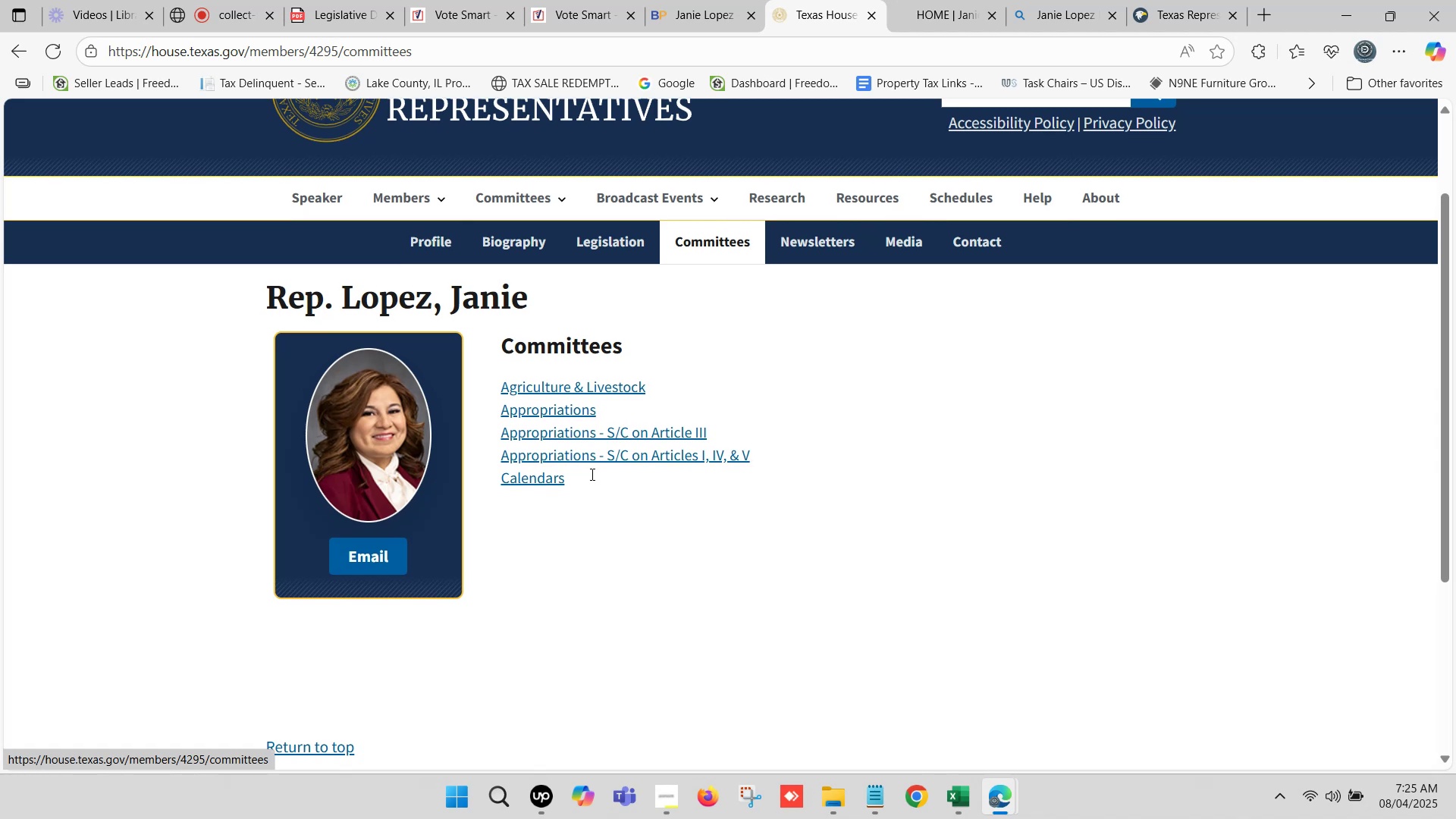 
left_click_drag(start_coordinate=[589, 476], to_coordinate=[494, 395])
 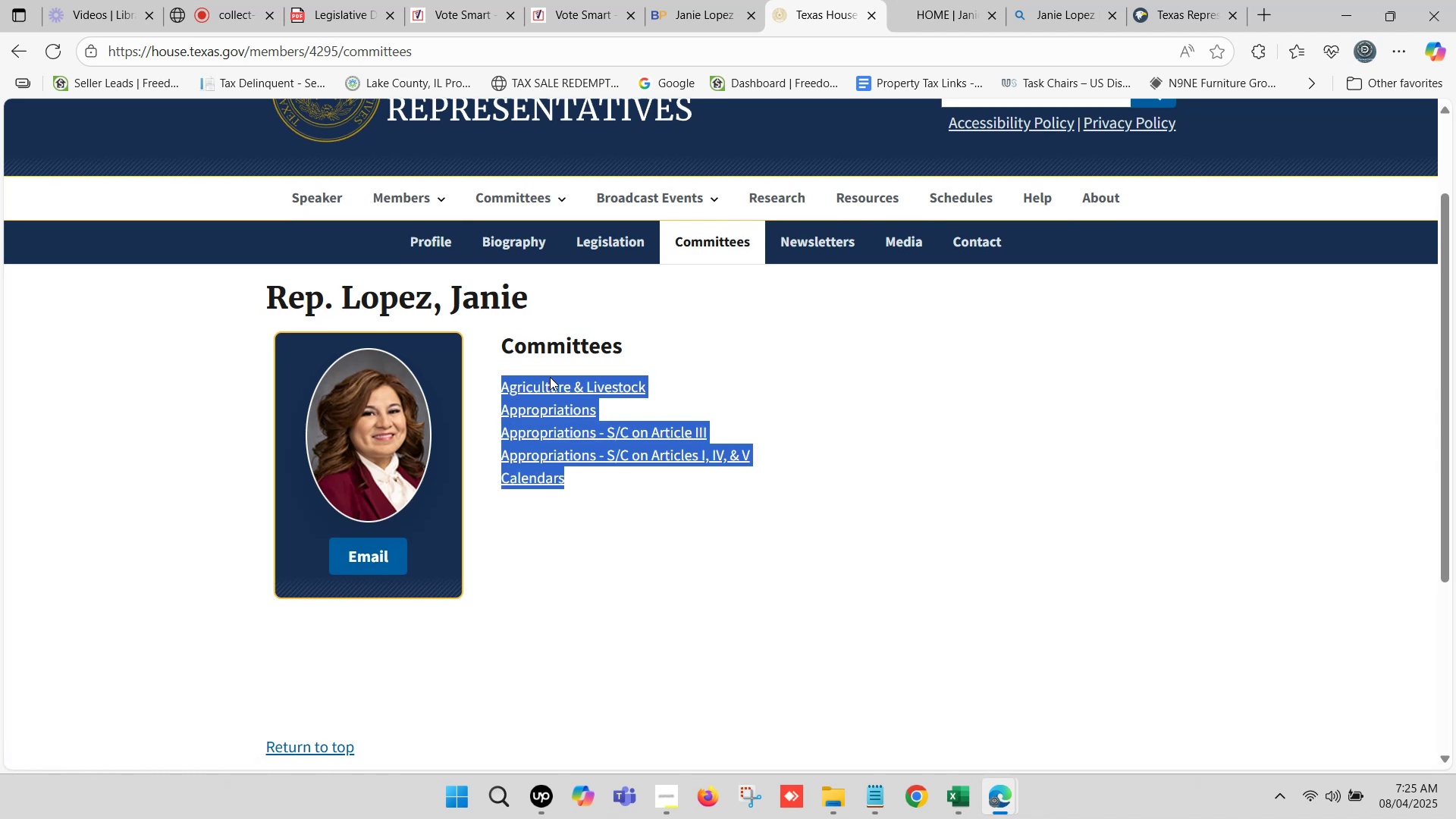 
key(Control+C)
 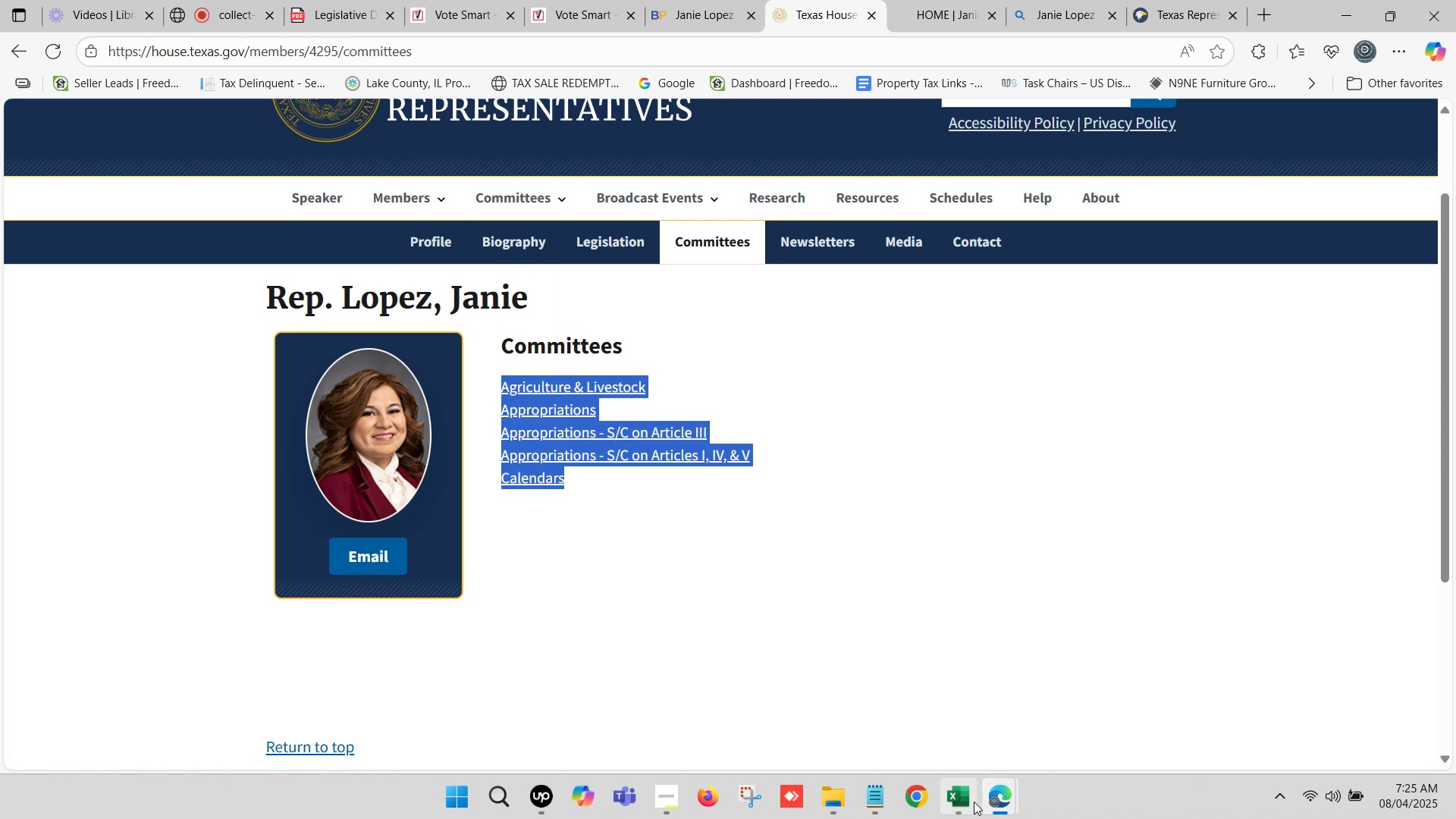 
left_click([964, 799])
 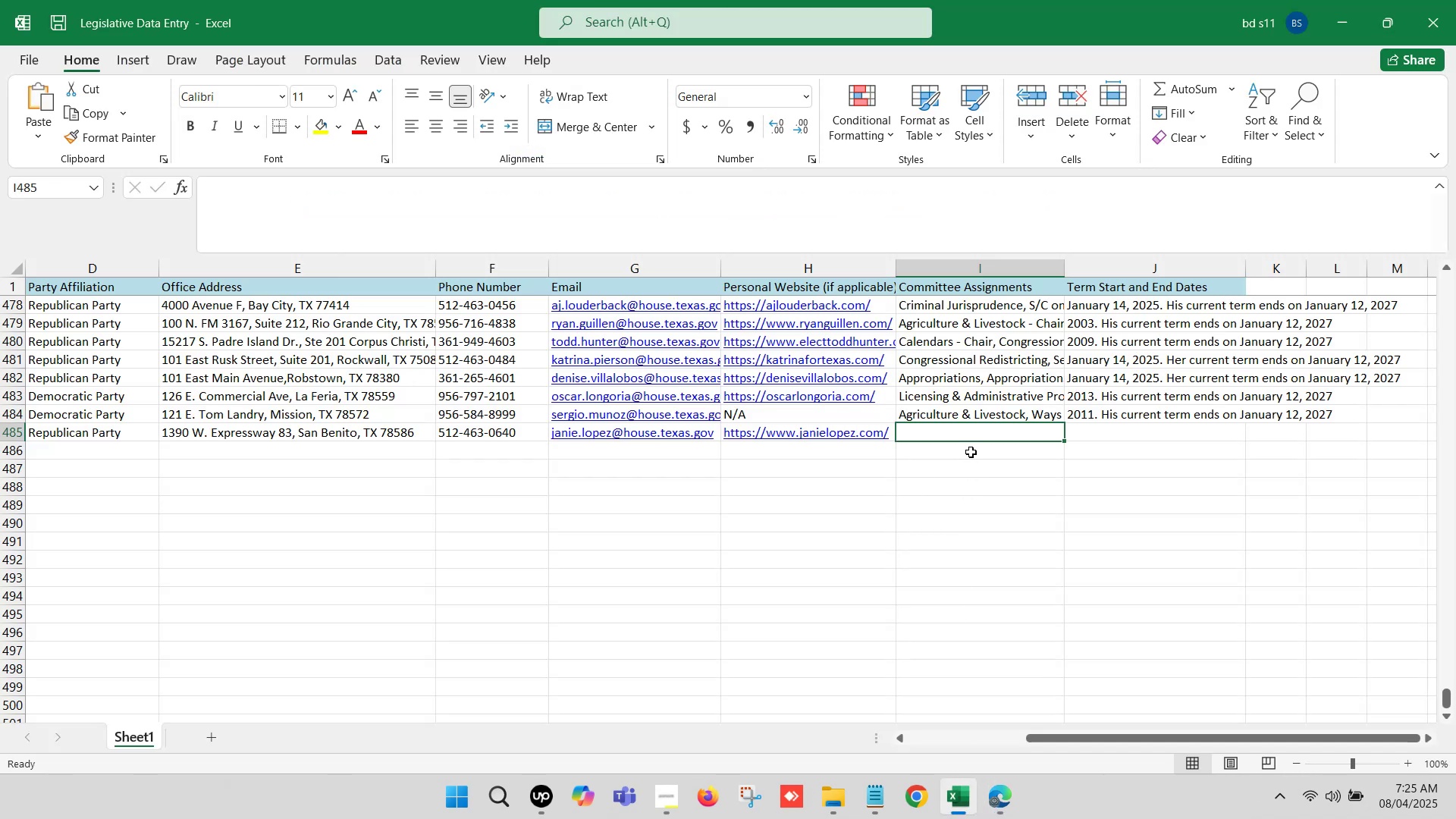 
left_click([974, 425])
 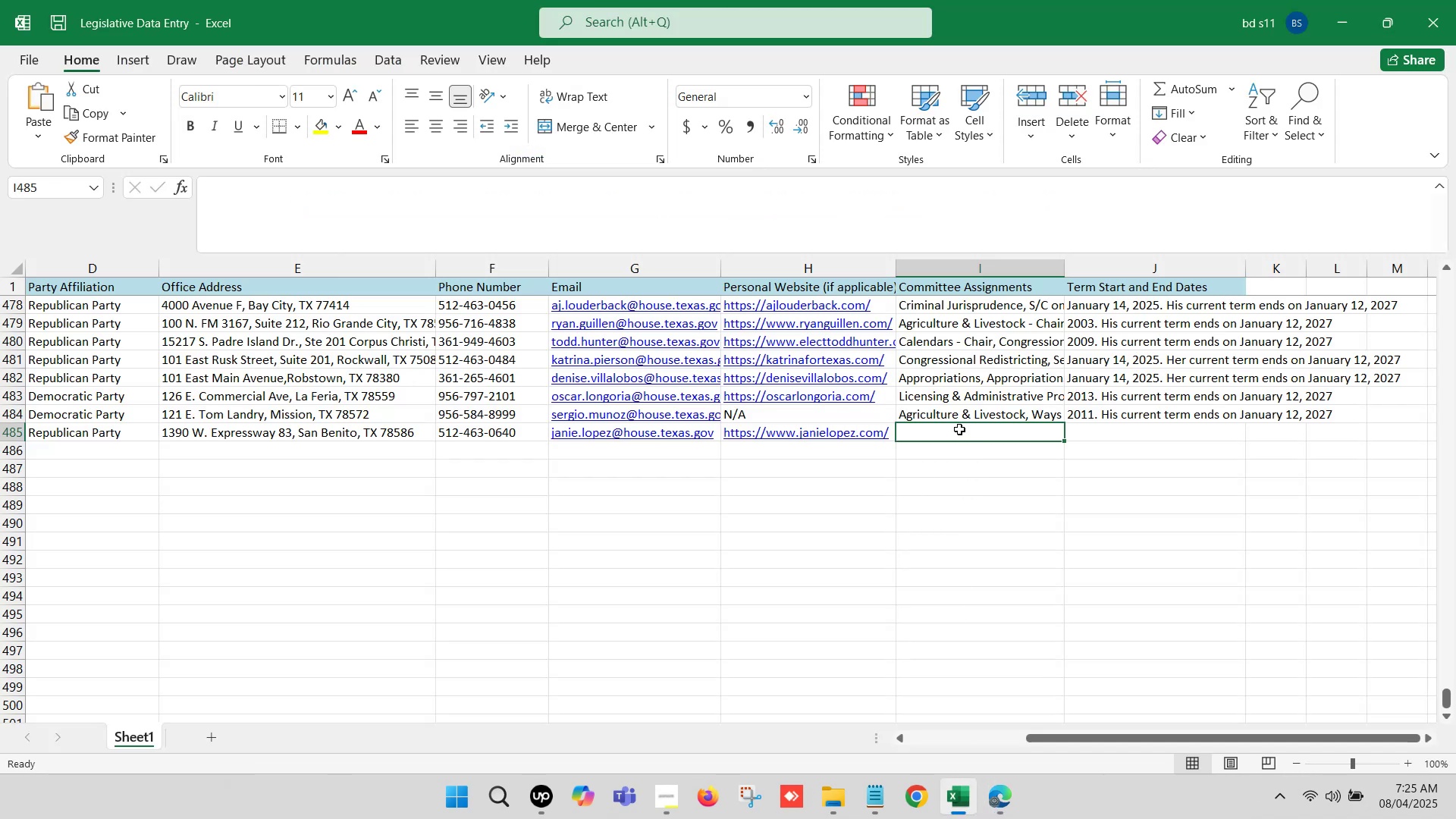 
double_click([959, 429])
 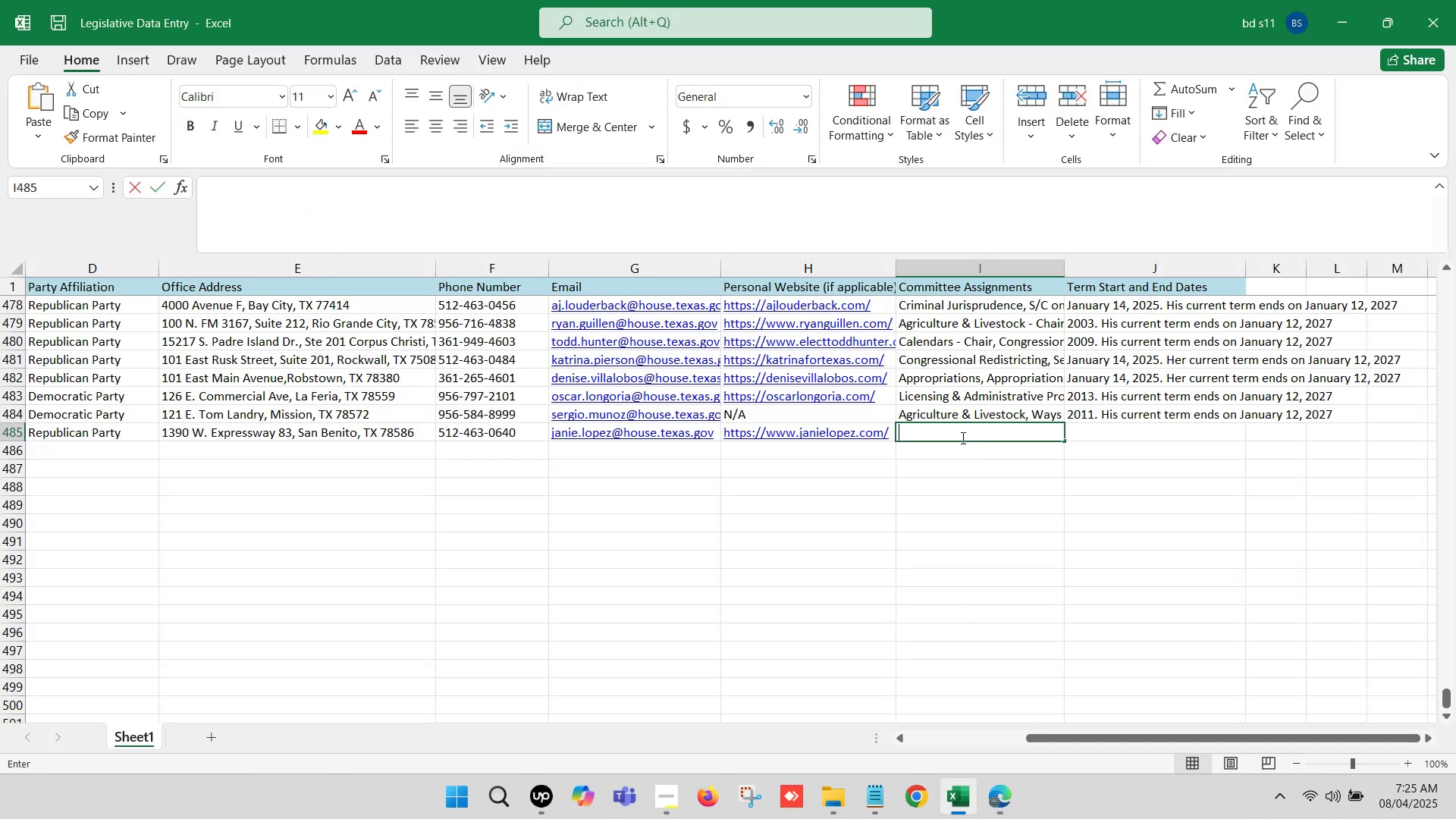 
key(Control+ControlLeft)
 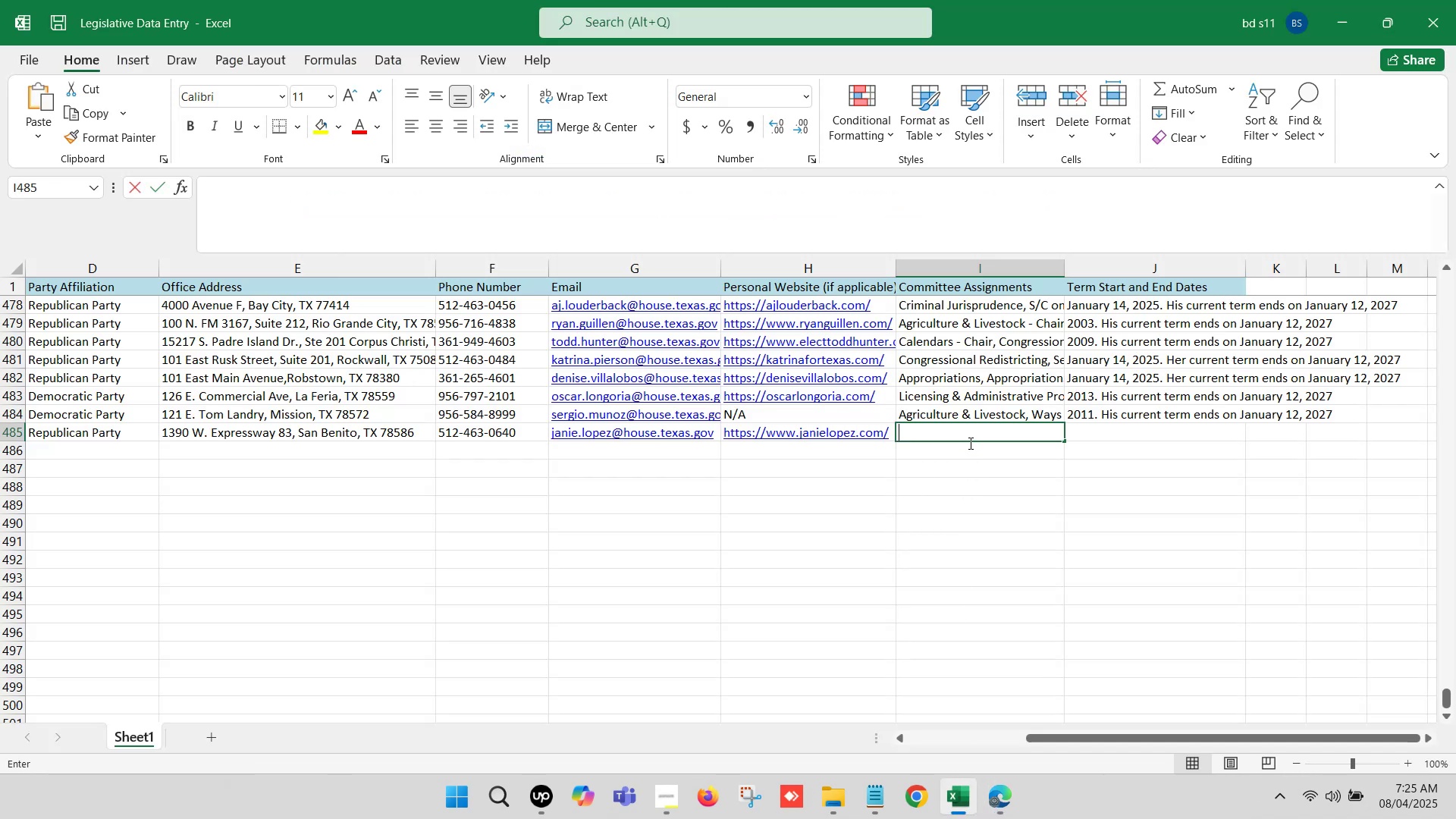 
key(Control+V)
 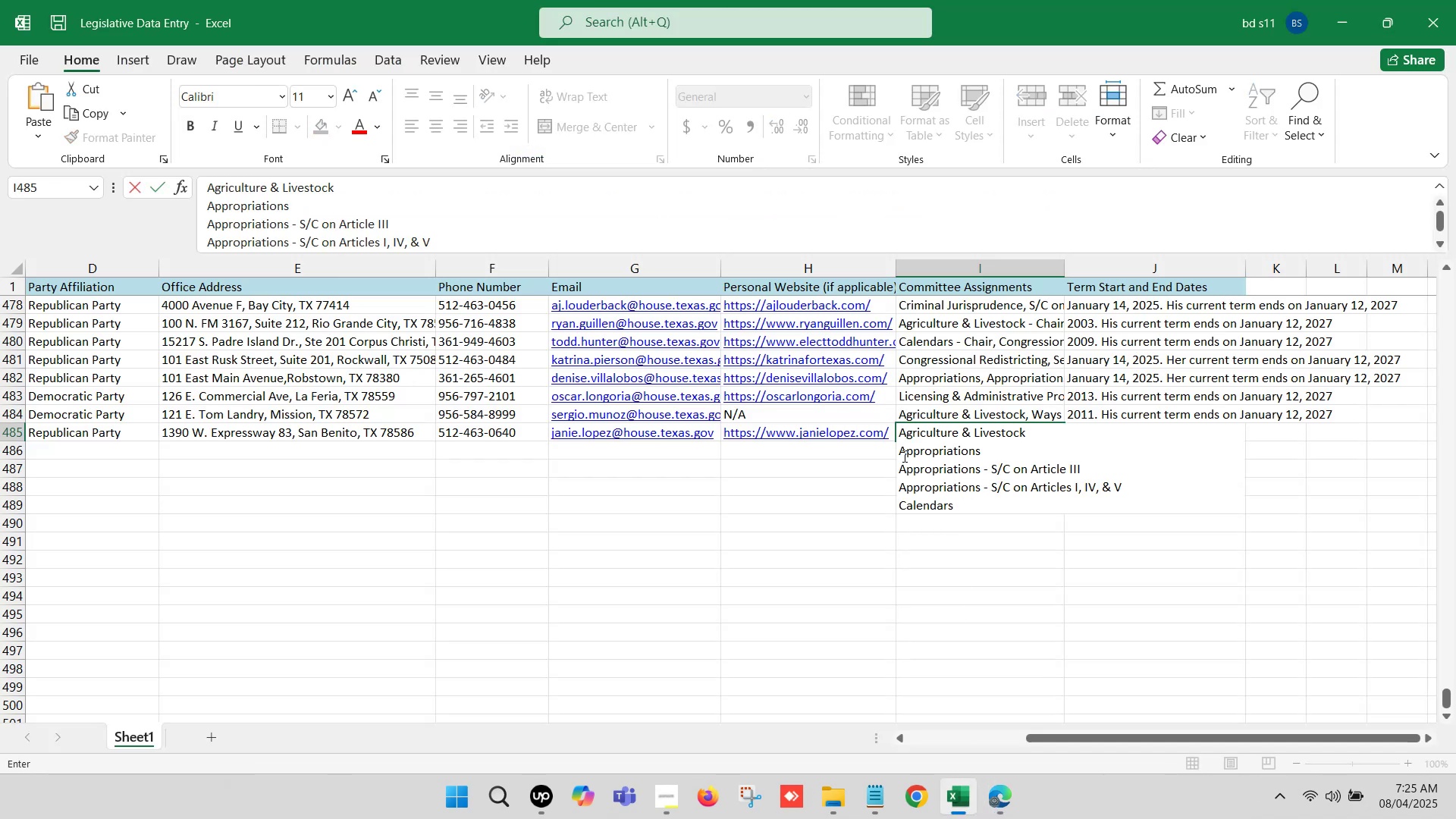 
left_click([899, 451])
 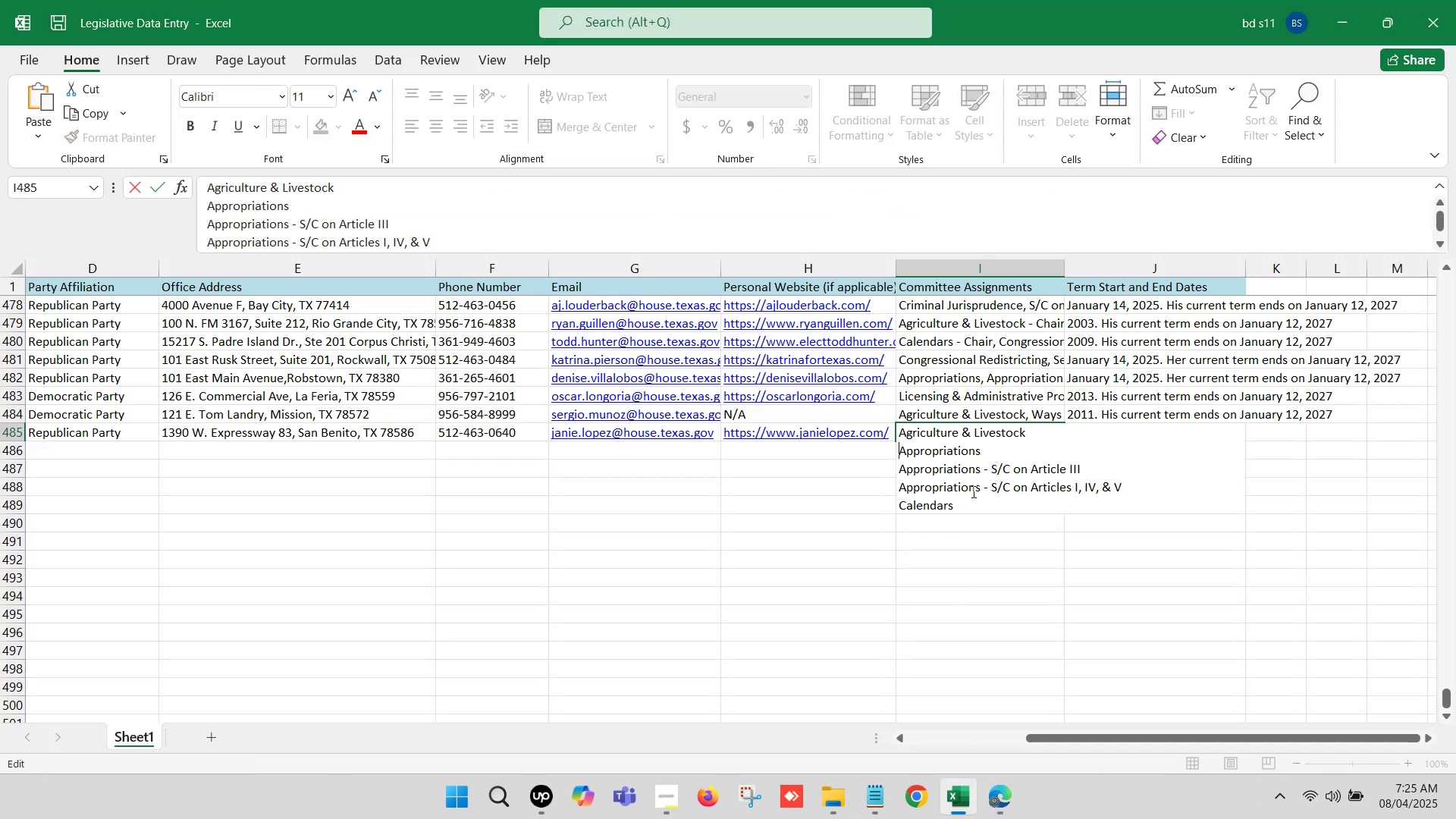 
key(Backspace)
 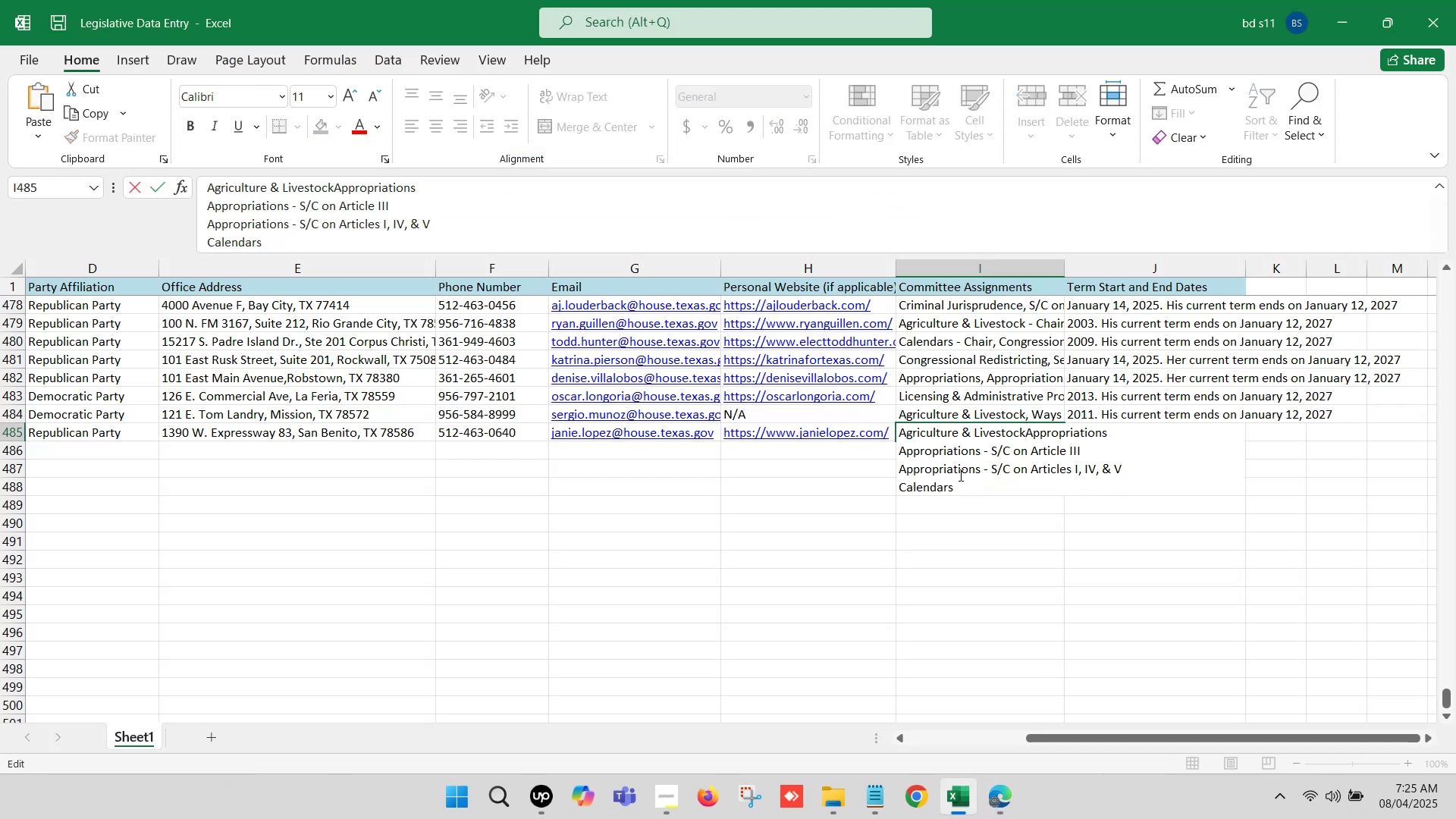 
key(Comma)
 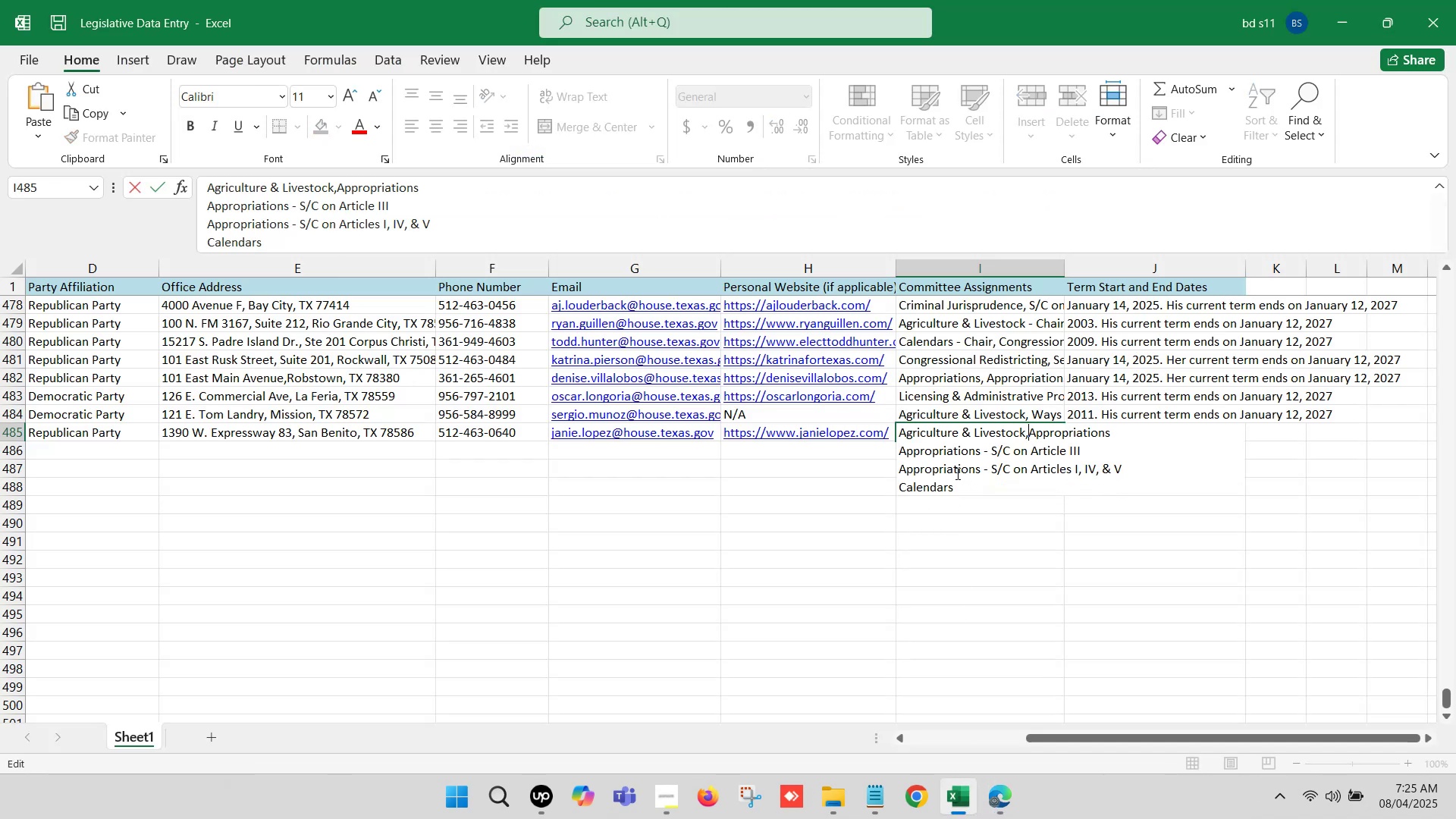 
key(Space)
 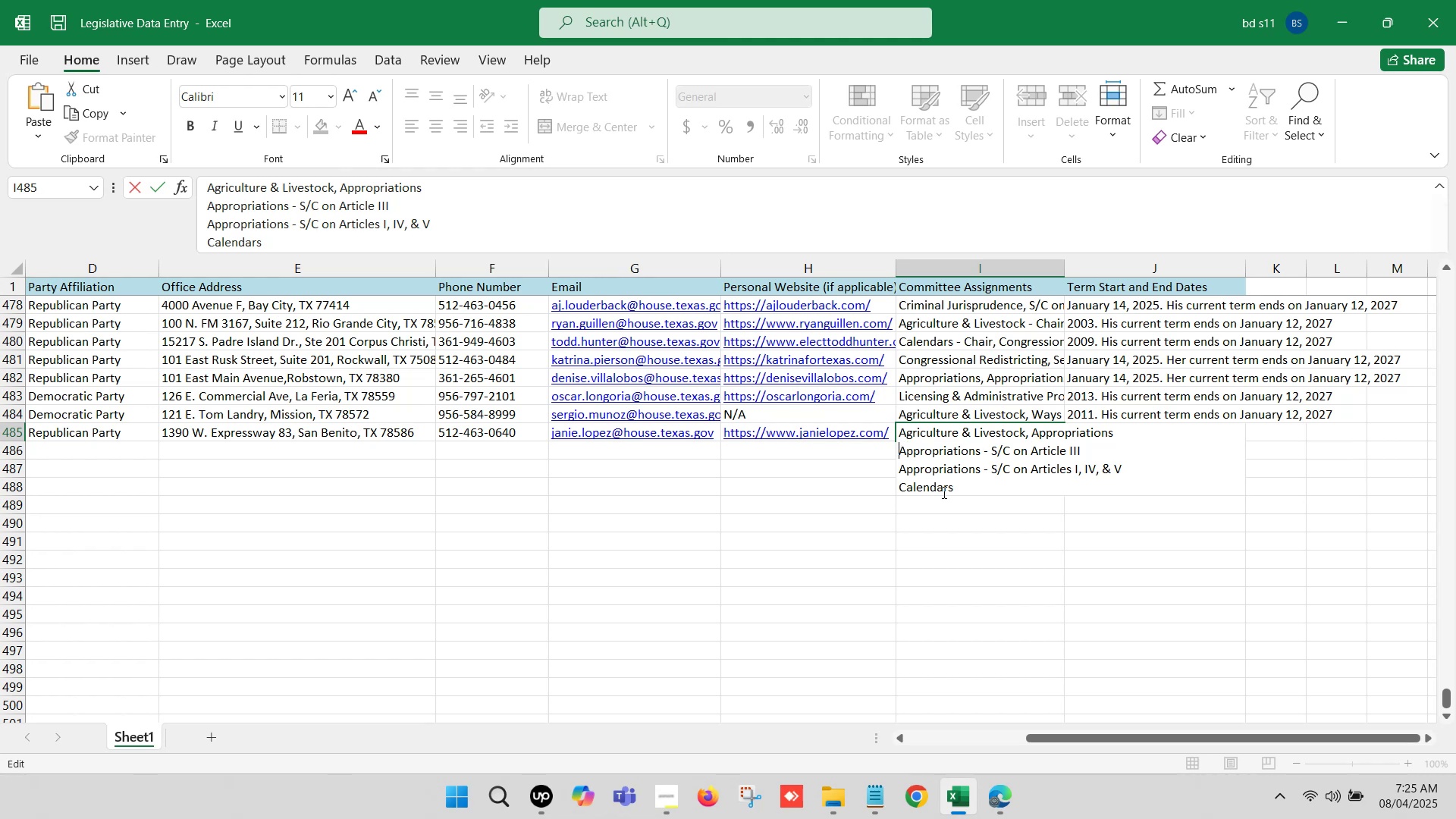 
key(Backspace)
 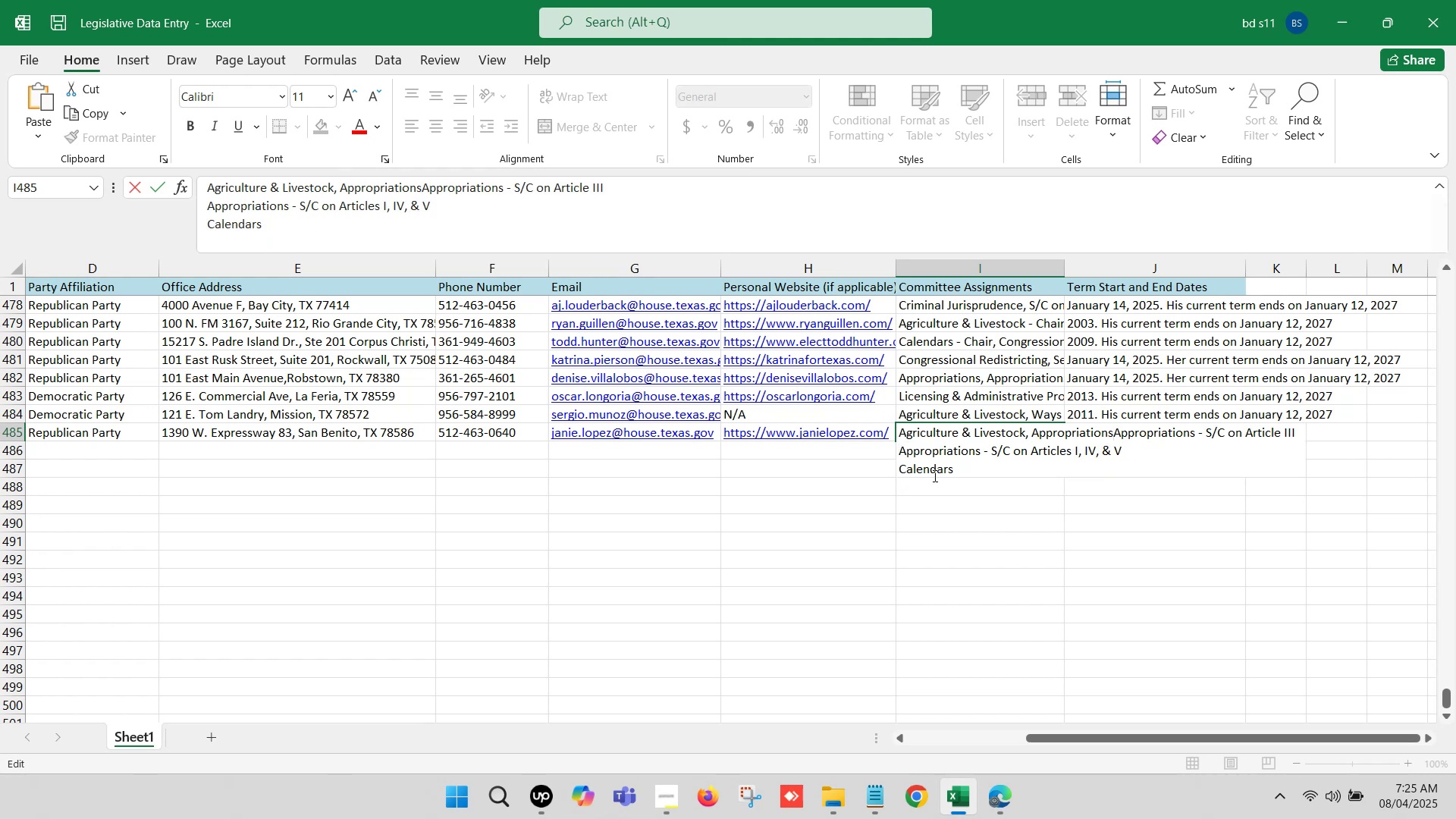 
key(Comma)
 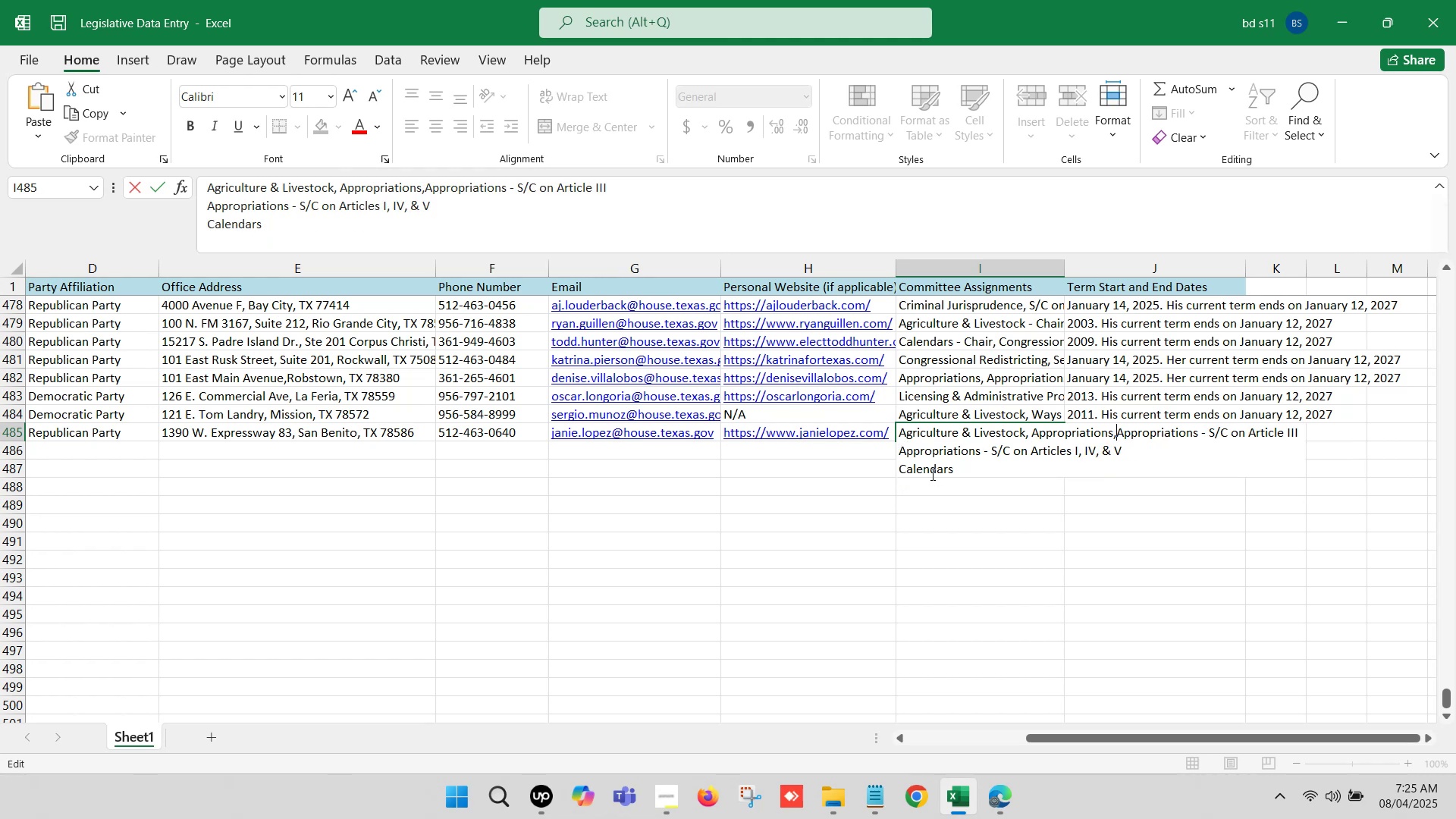 
key(Space)
 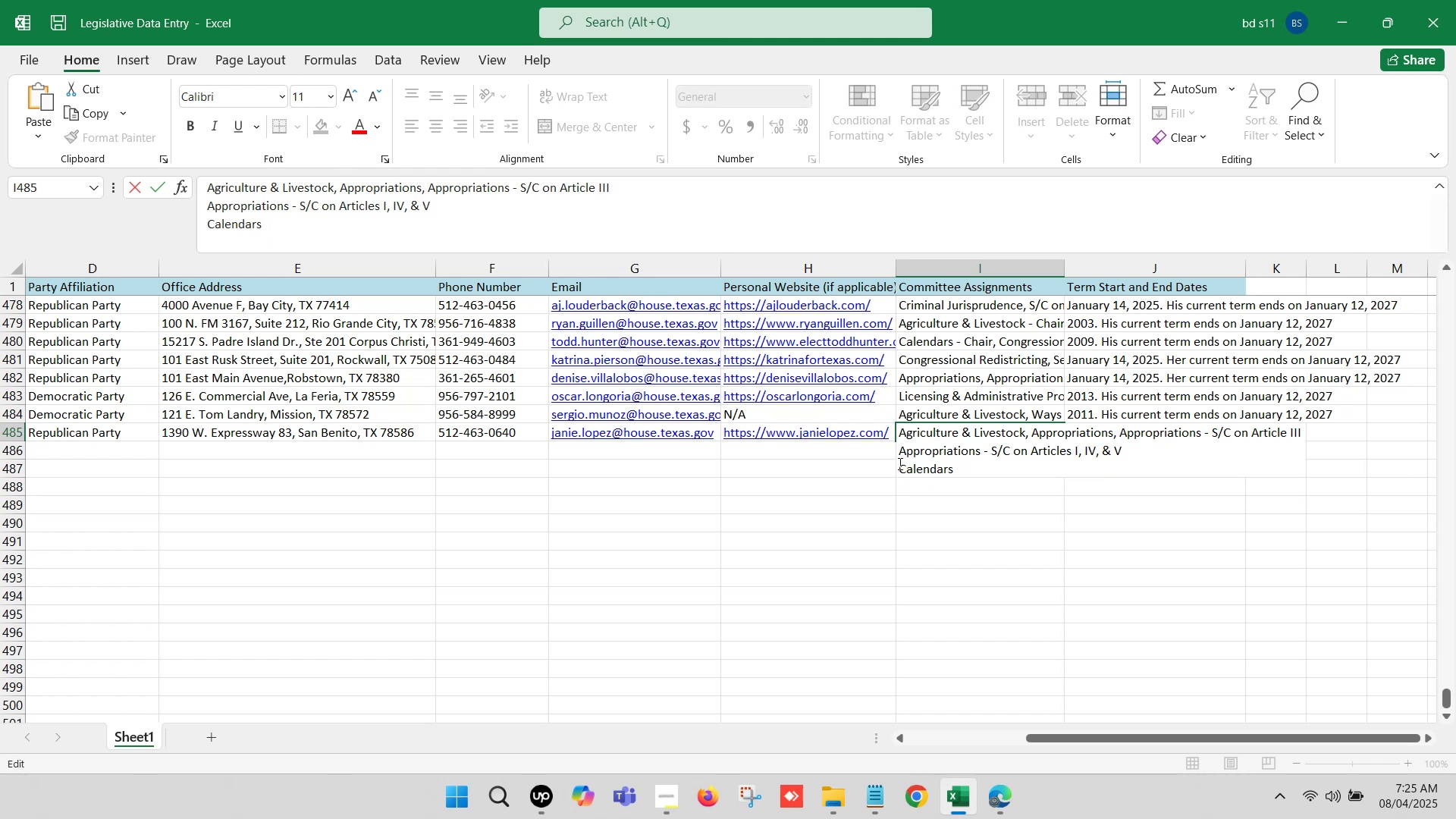 
left_click([899, 450])
 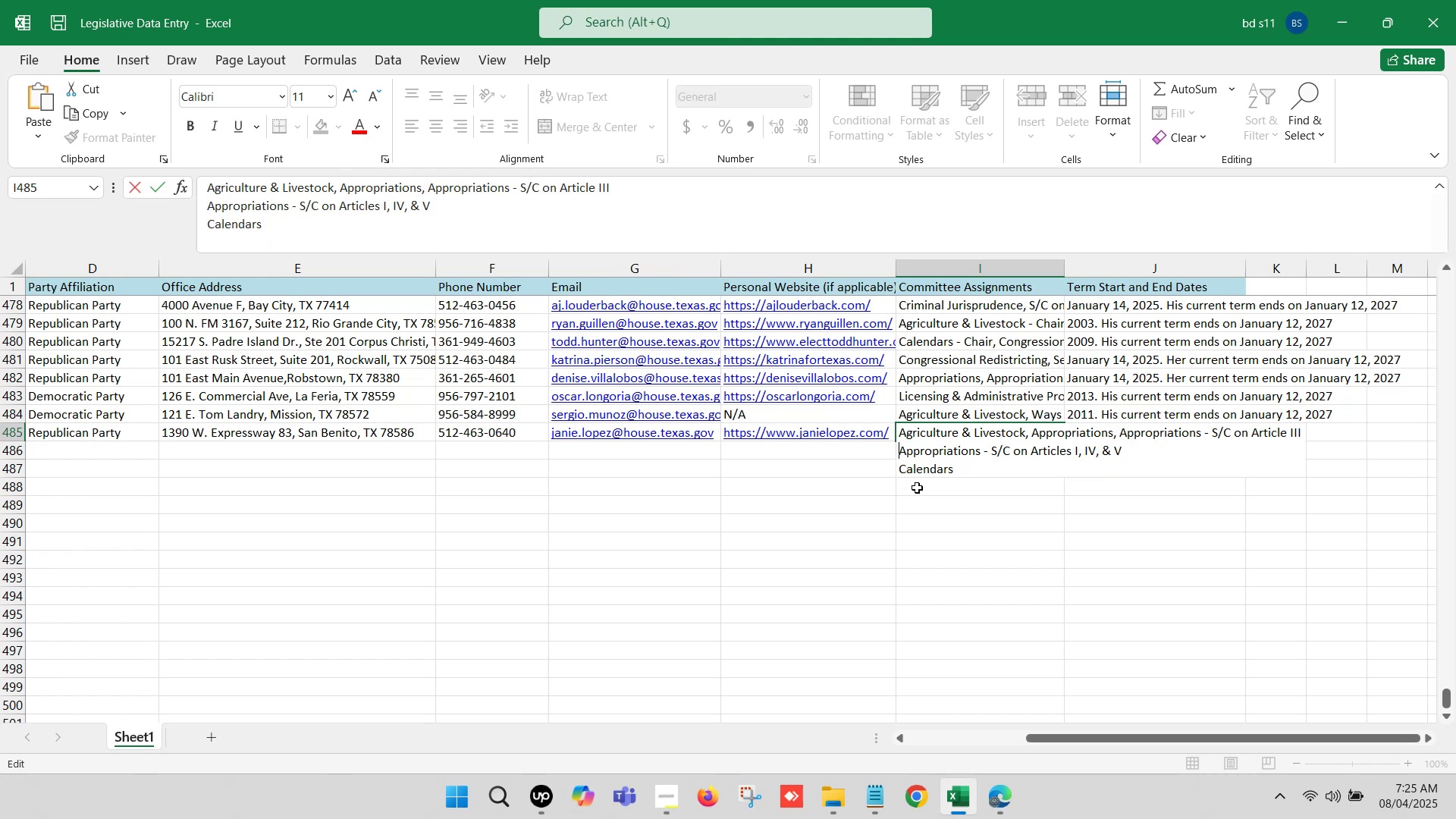 
key(Backspace)
 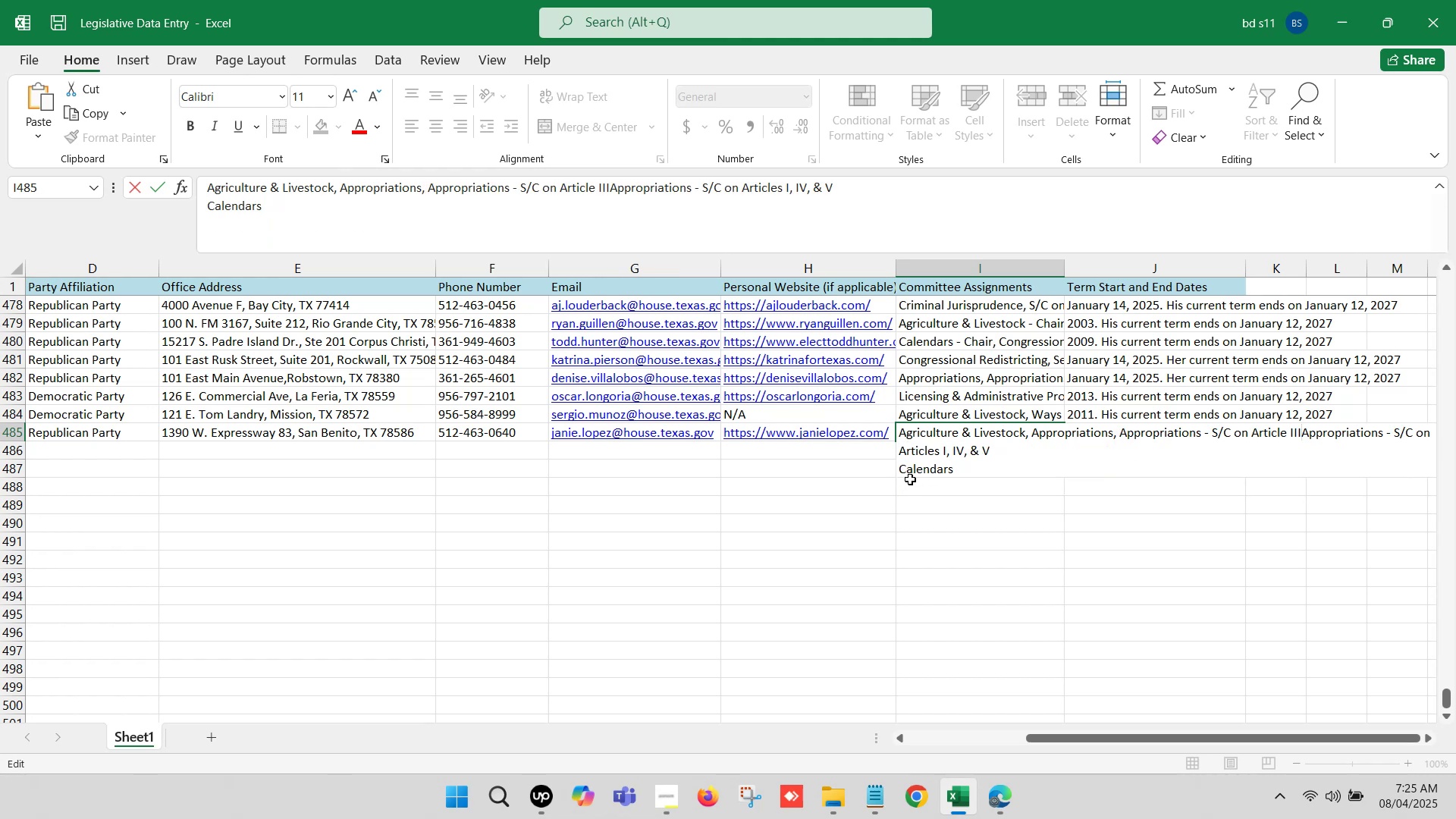 
key(Comma)
 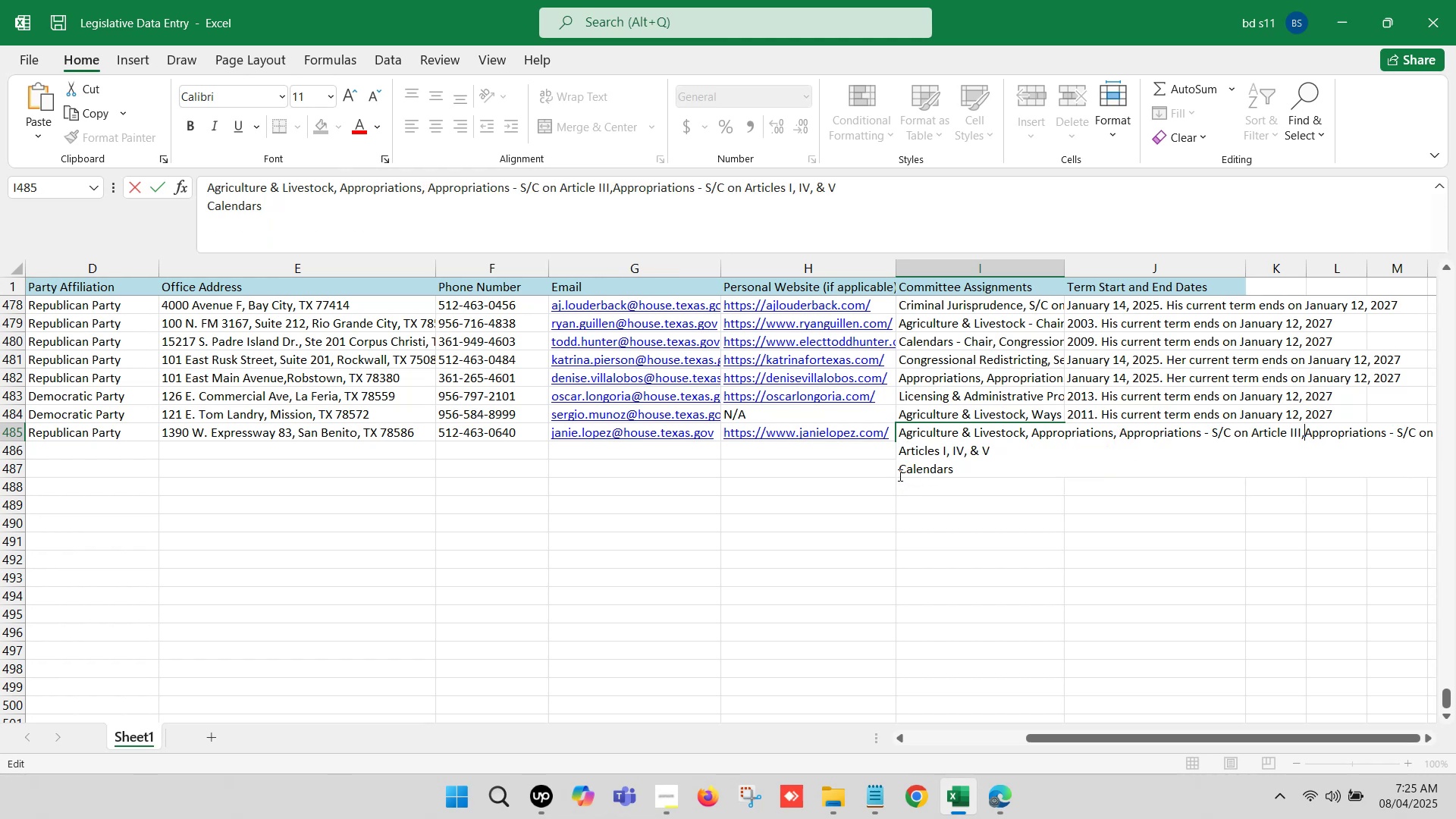 
key(Space)
 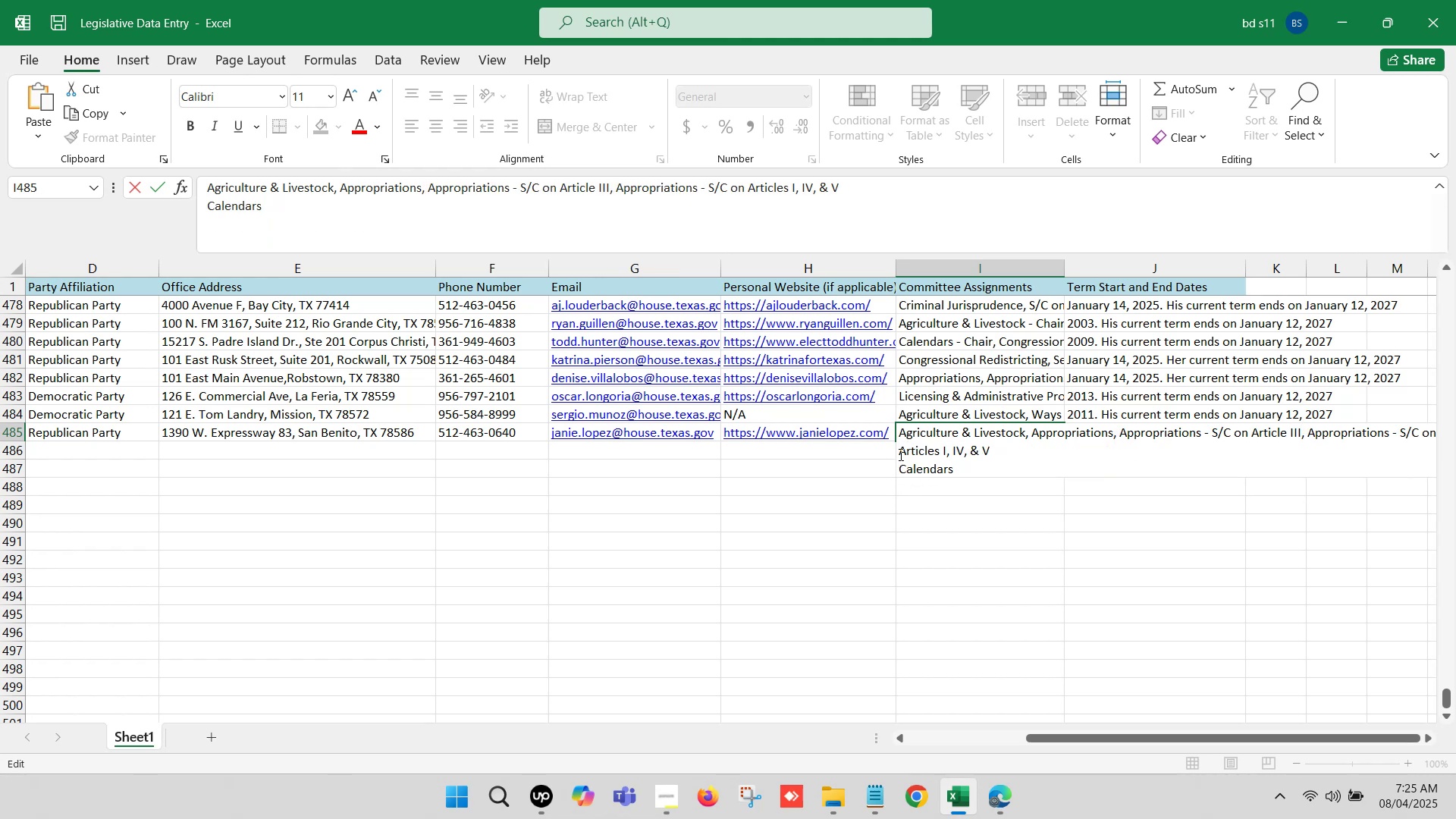 
left_click([899, 448])
 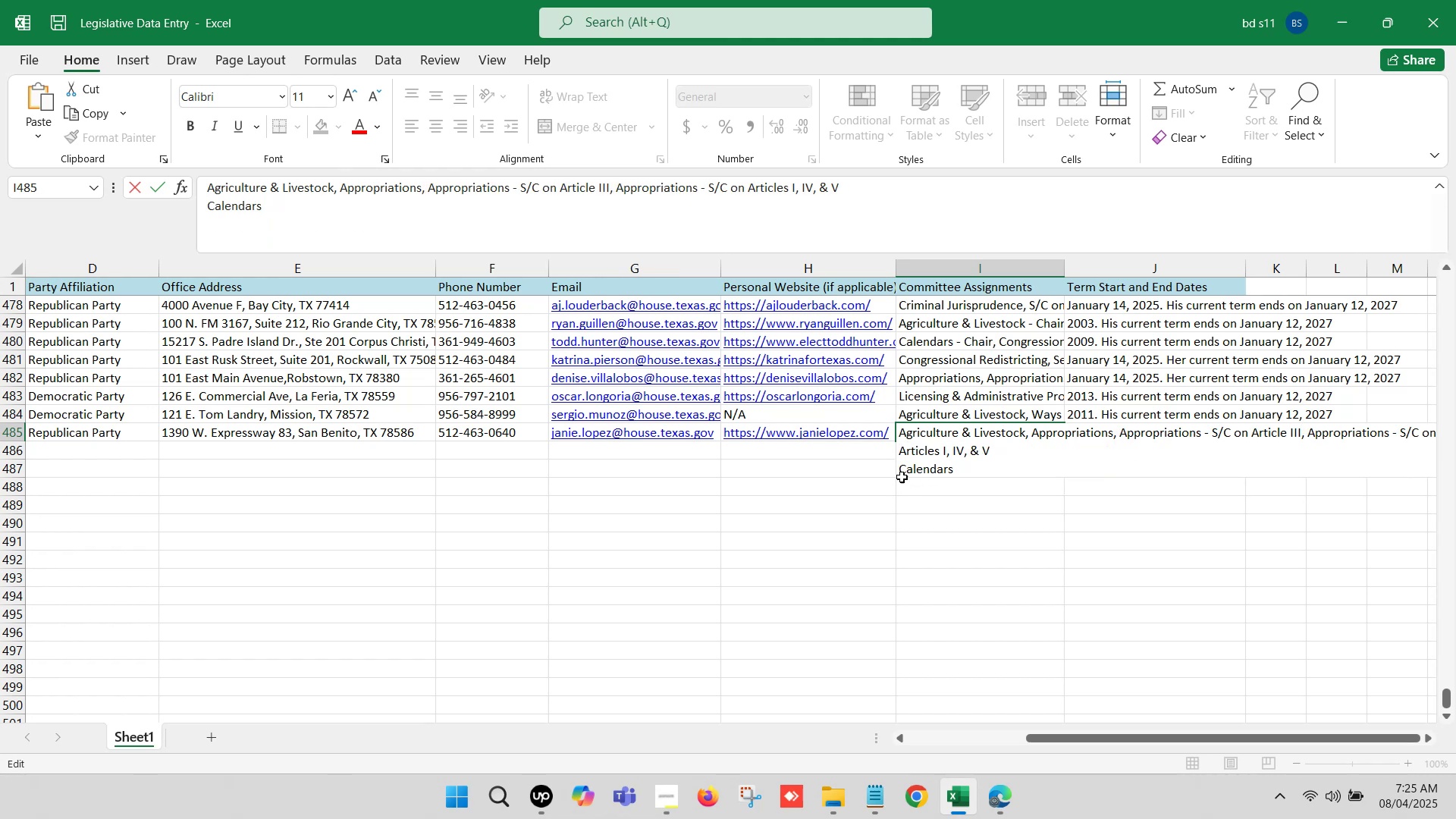 
left_click([901, 471])
 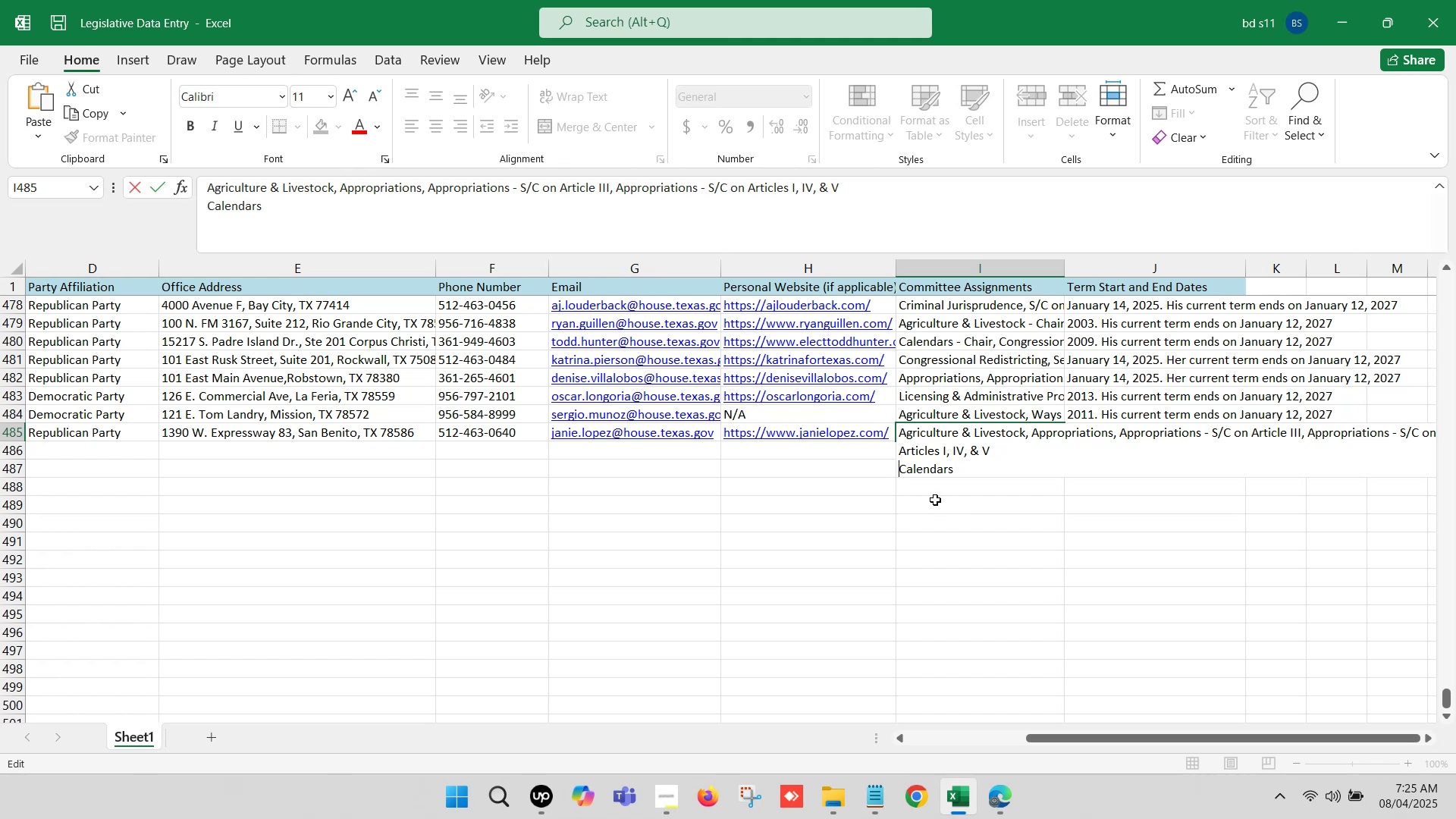 
key(Backspace)
 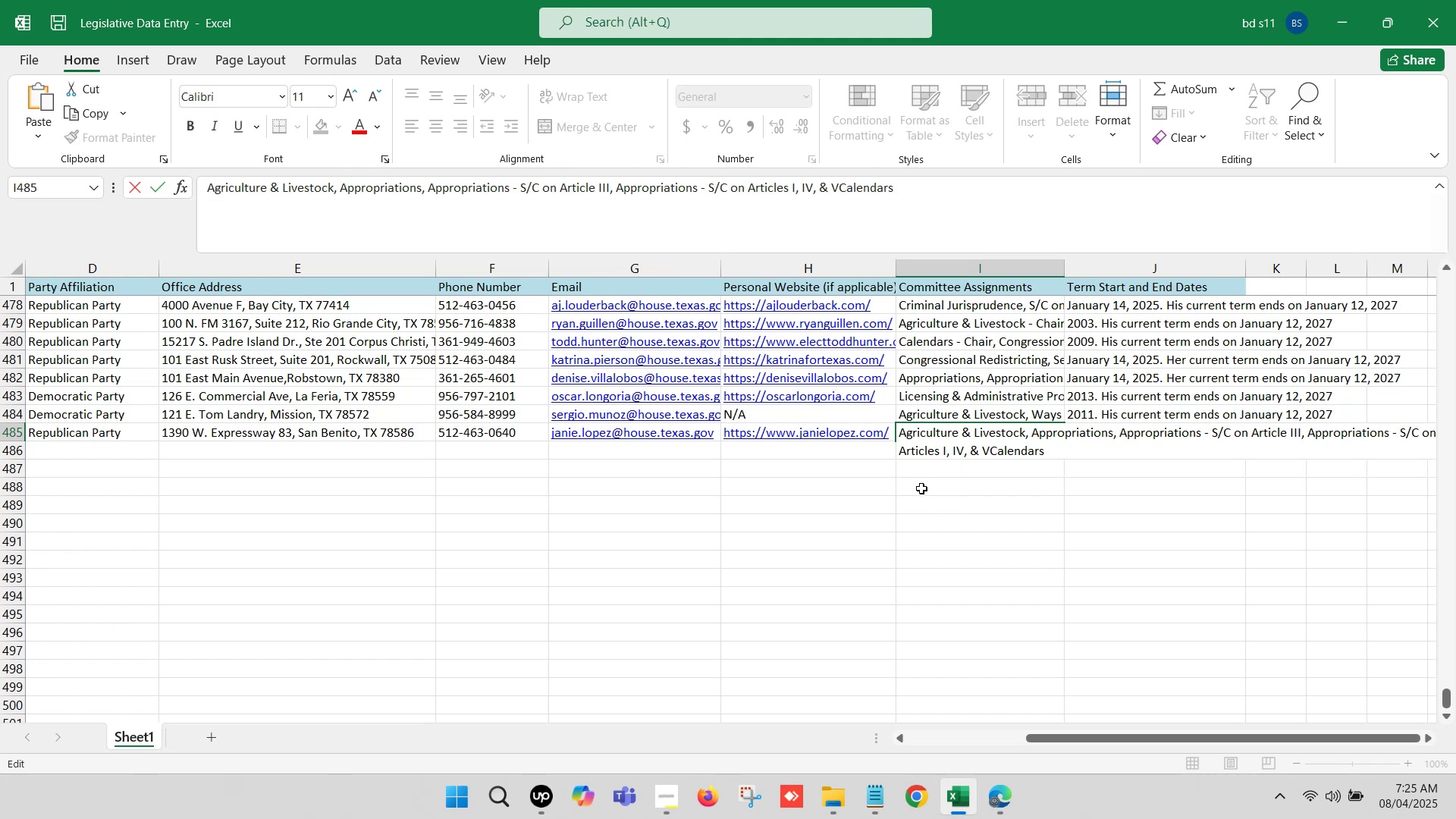 
key(Comma)
 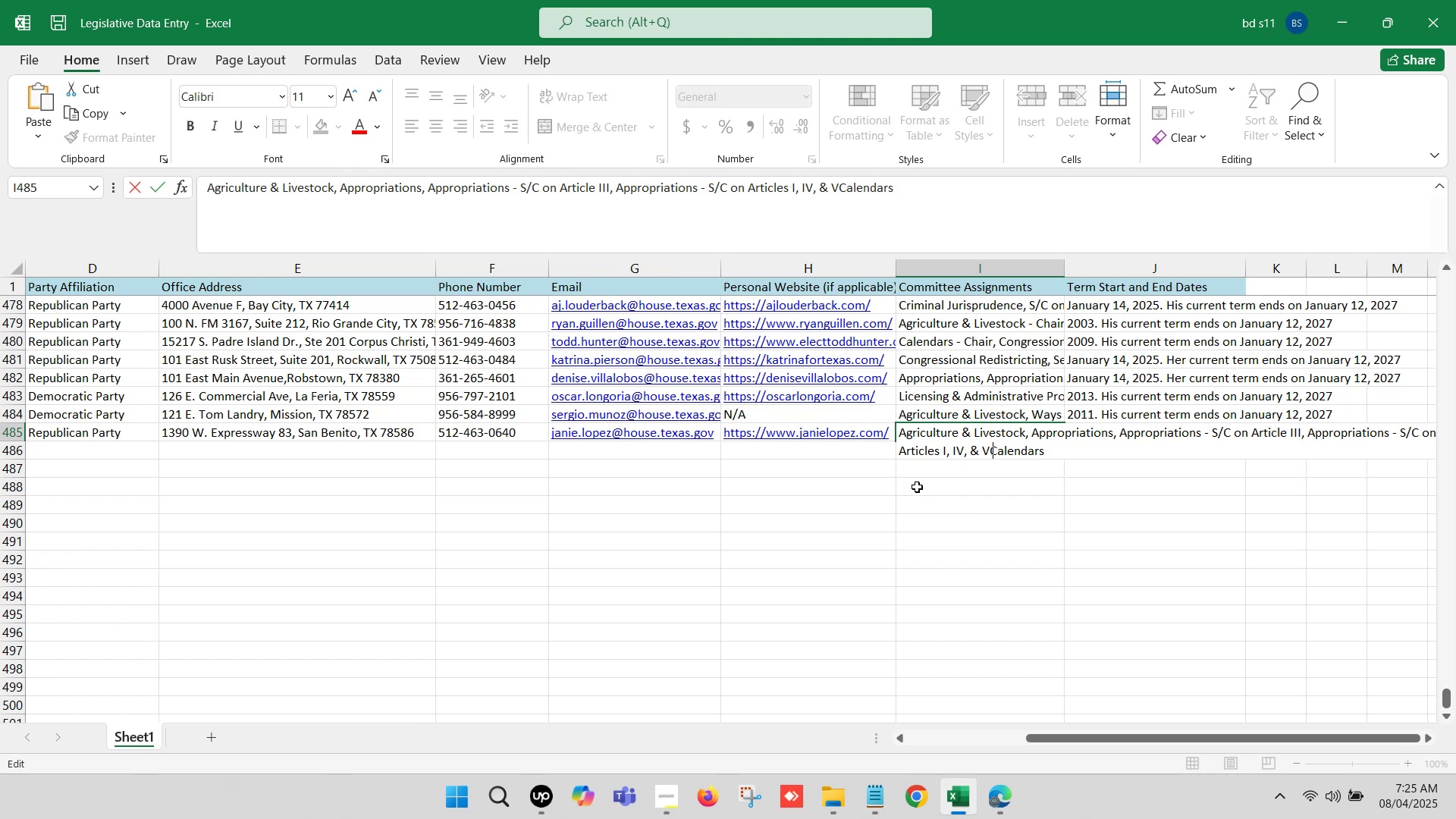 
key(Space)
 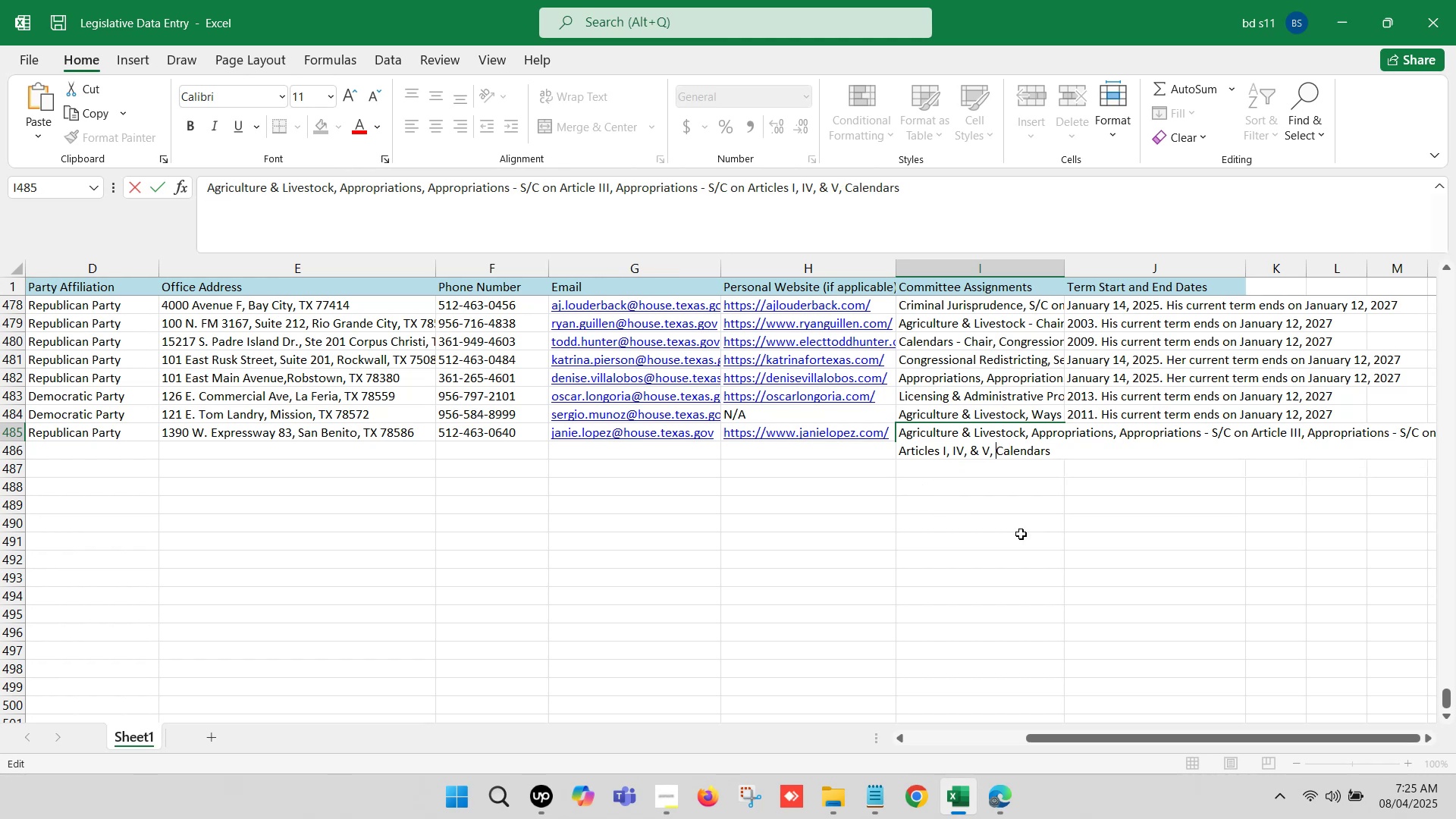 
left_click([1020, 534])
 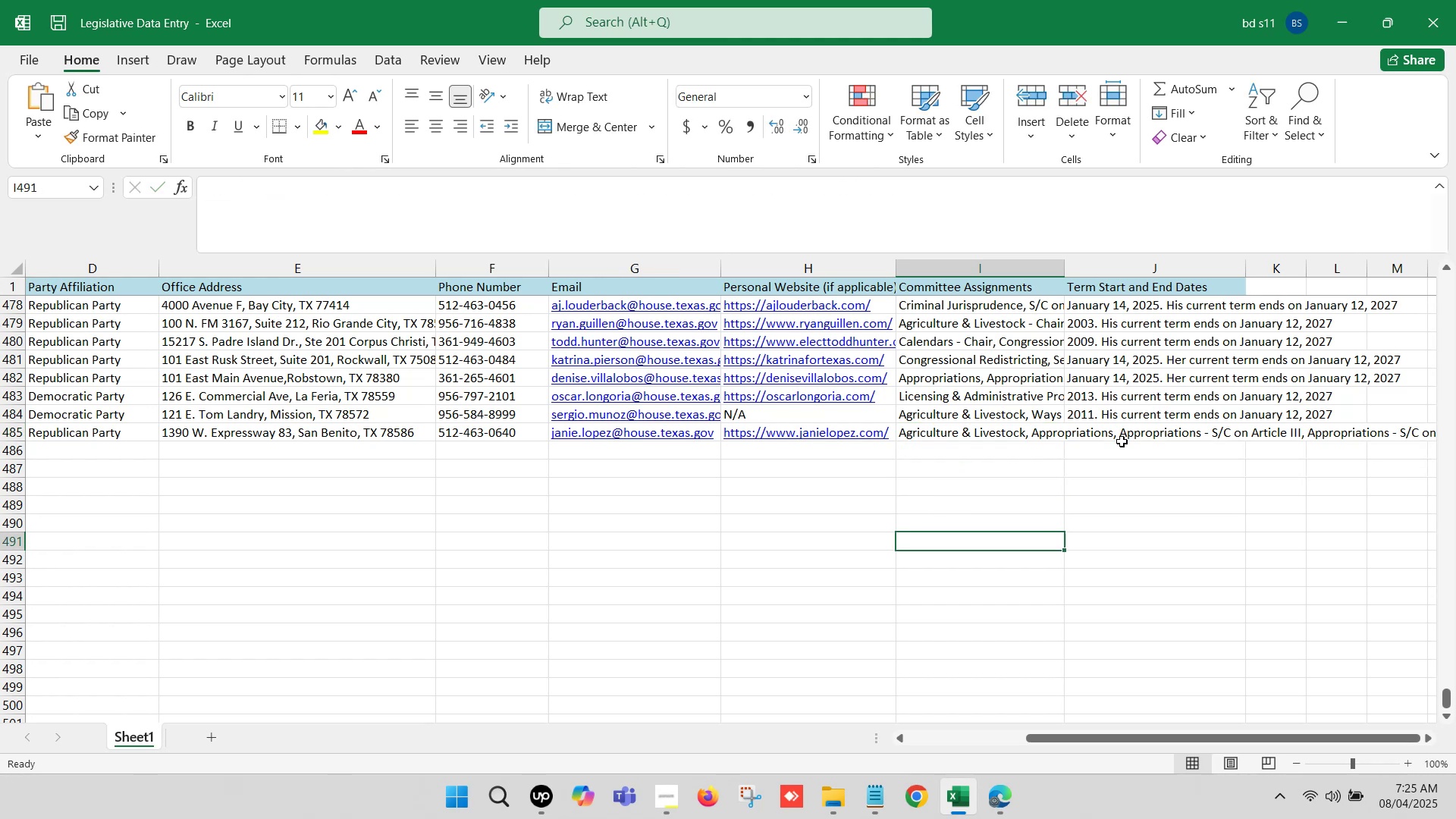 
left_click([1122, 438])
 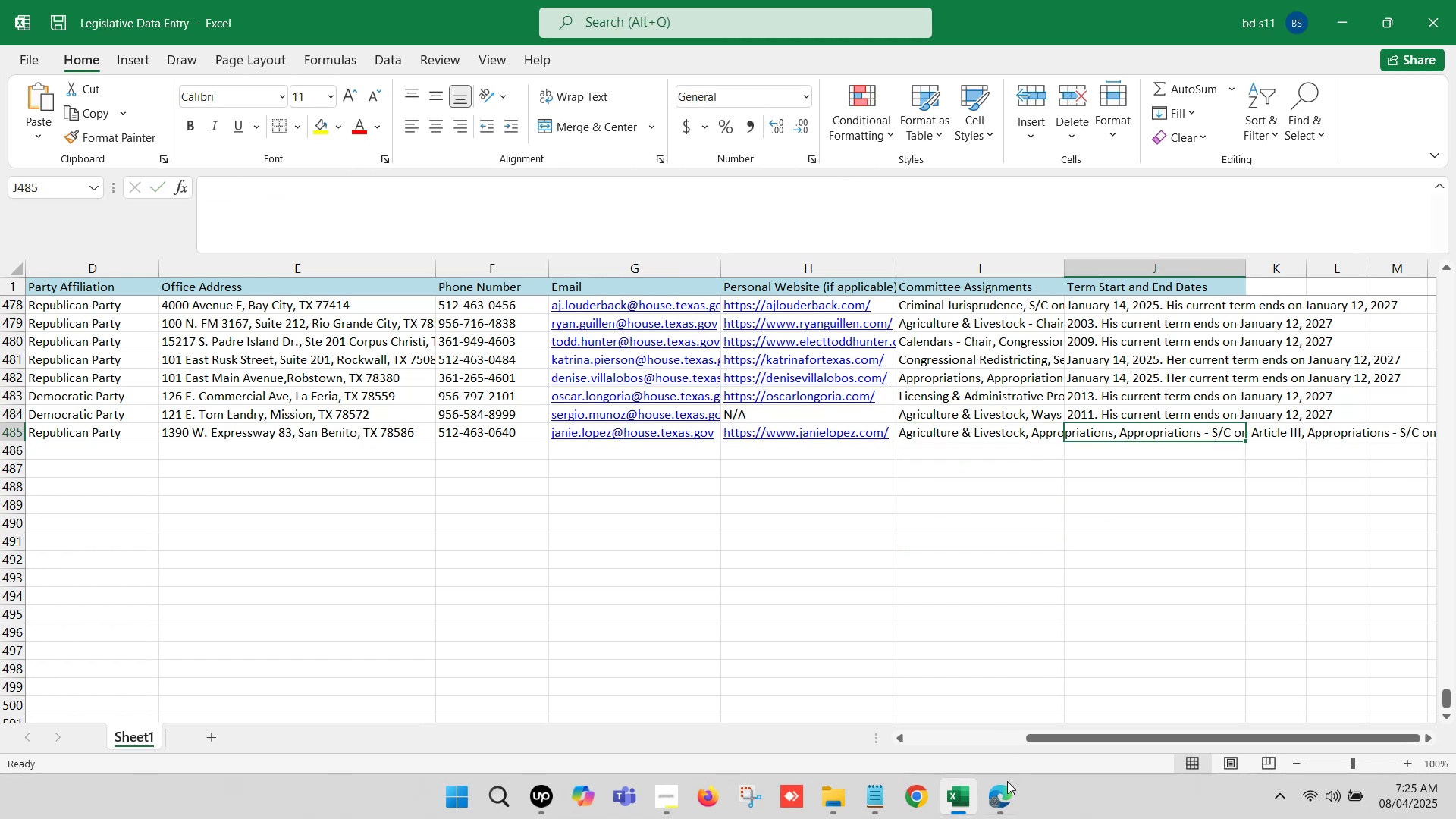 
left_click([1007, 805])
 